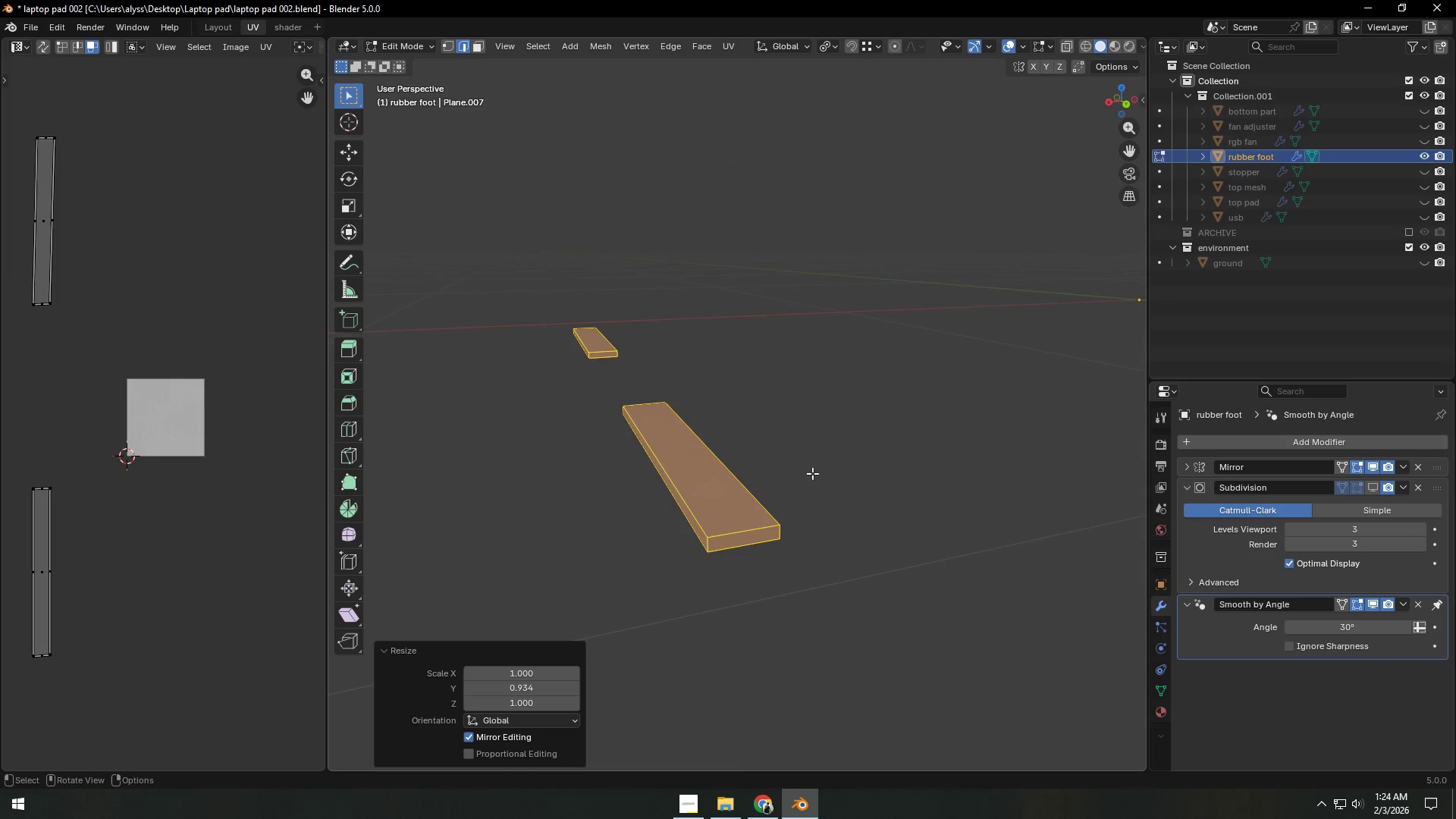 
scroll: coordinate [813, 474], scroll_direction: up, amount: 4.0
 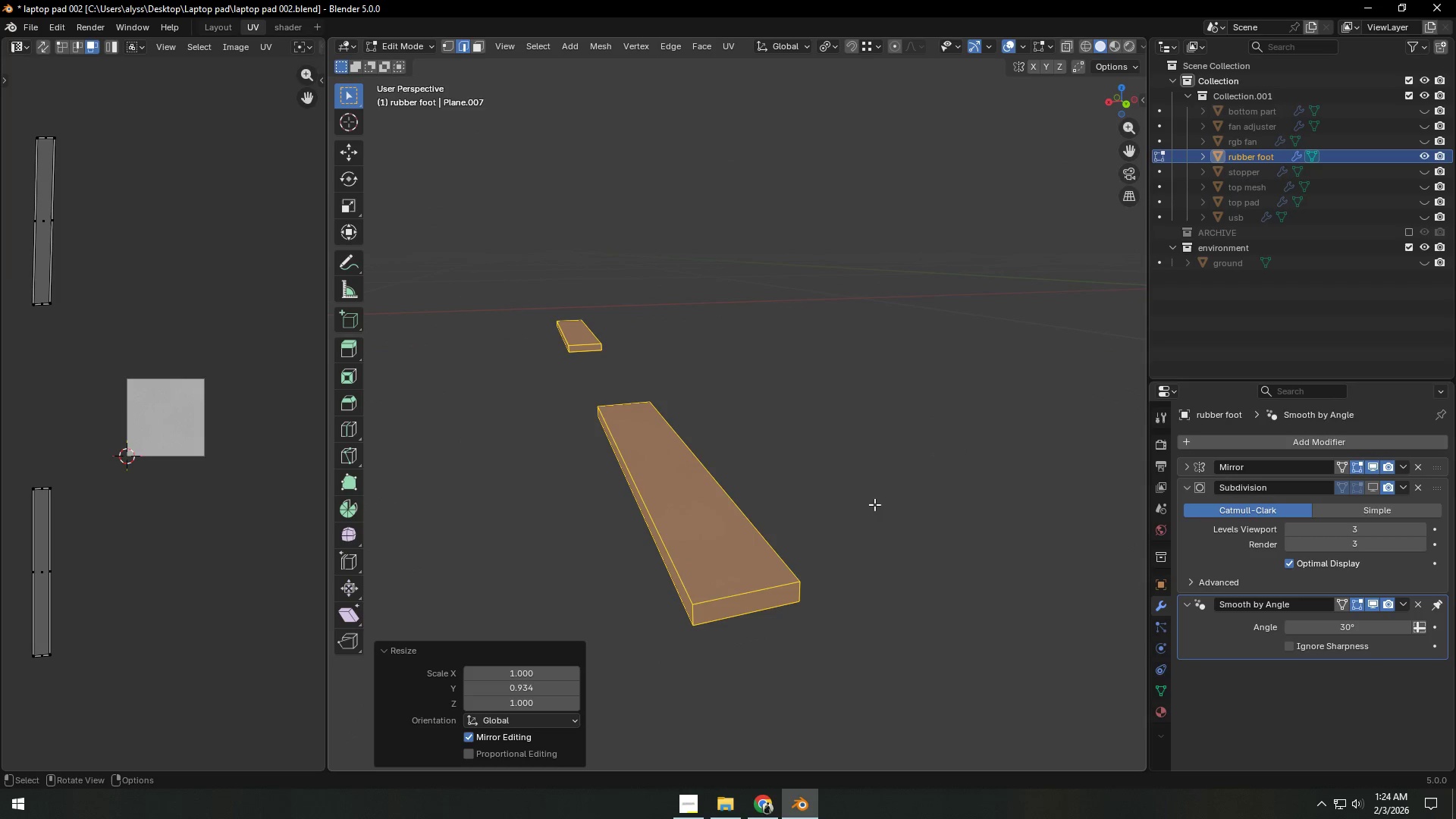 
key(Control+B)
 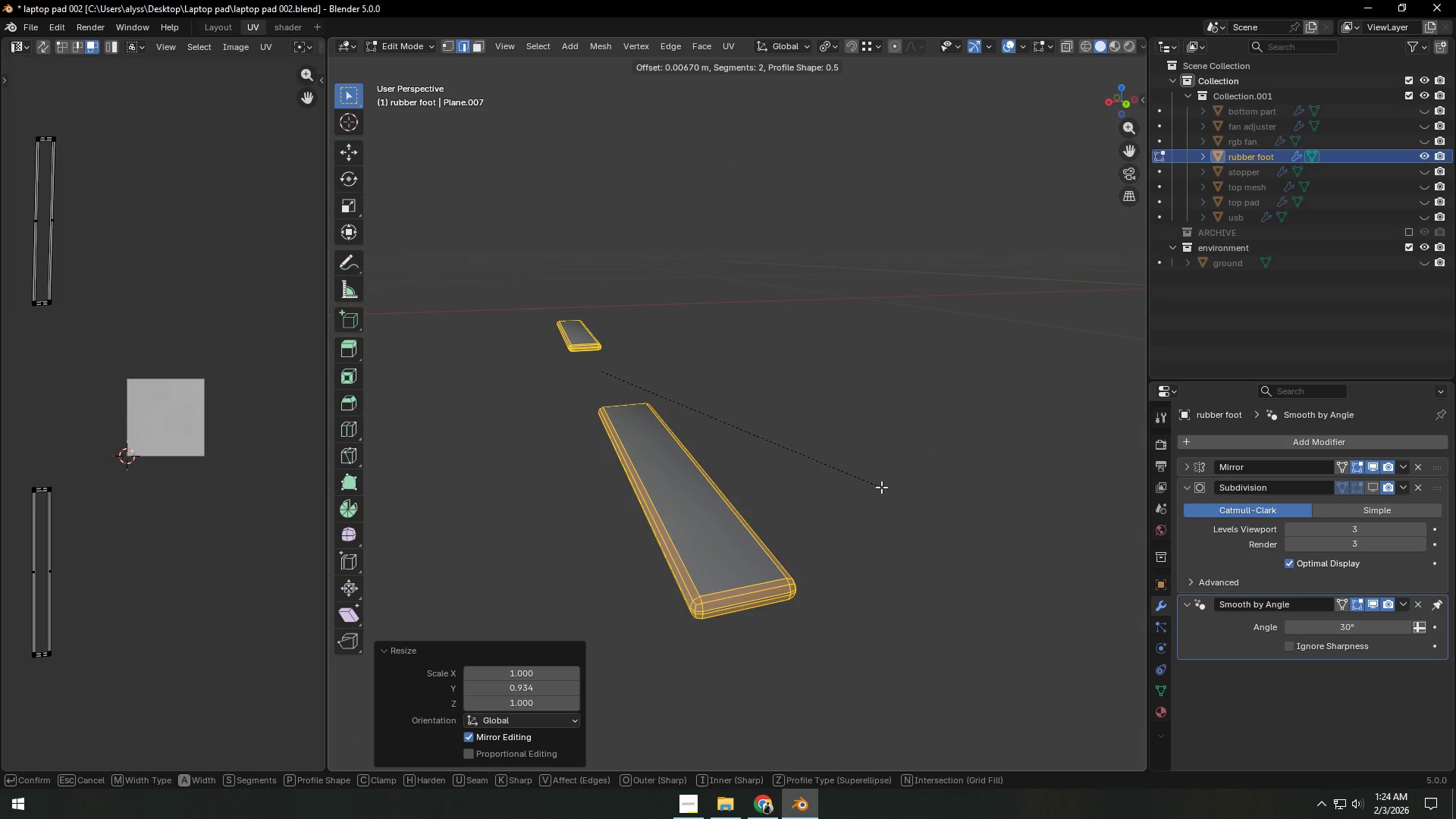 
hold_key(key=ShiftLeft, duration=1.53)
 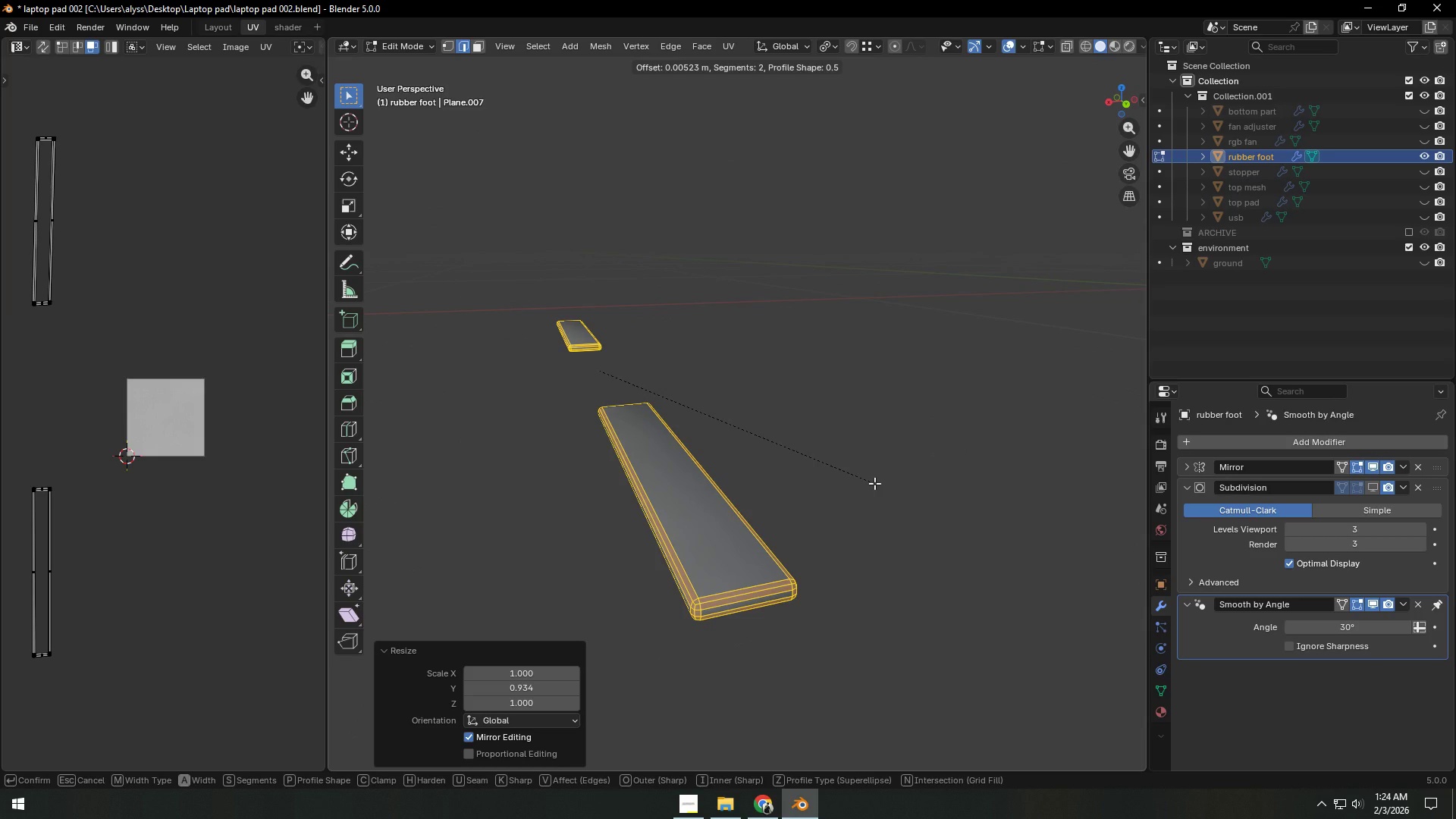 
hold_key(key=ShiftLeft, duration=1.52)
 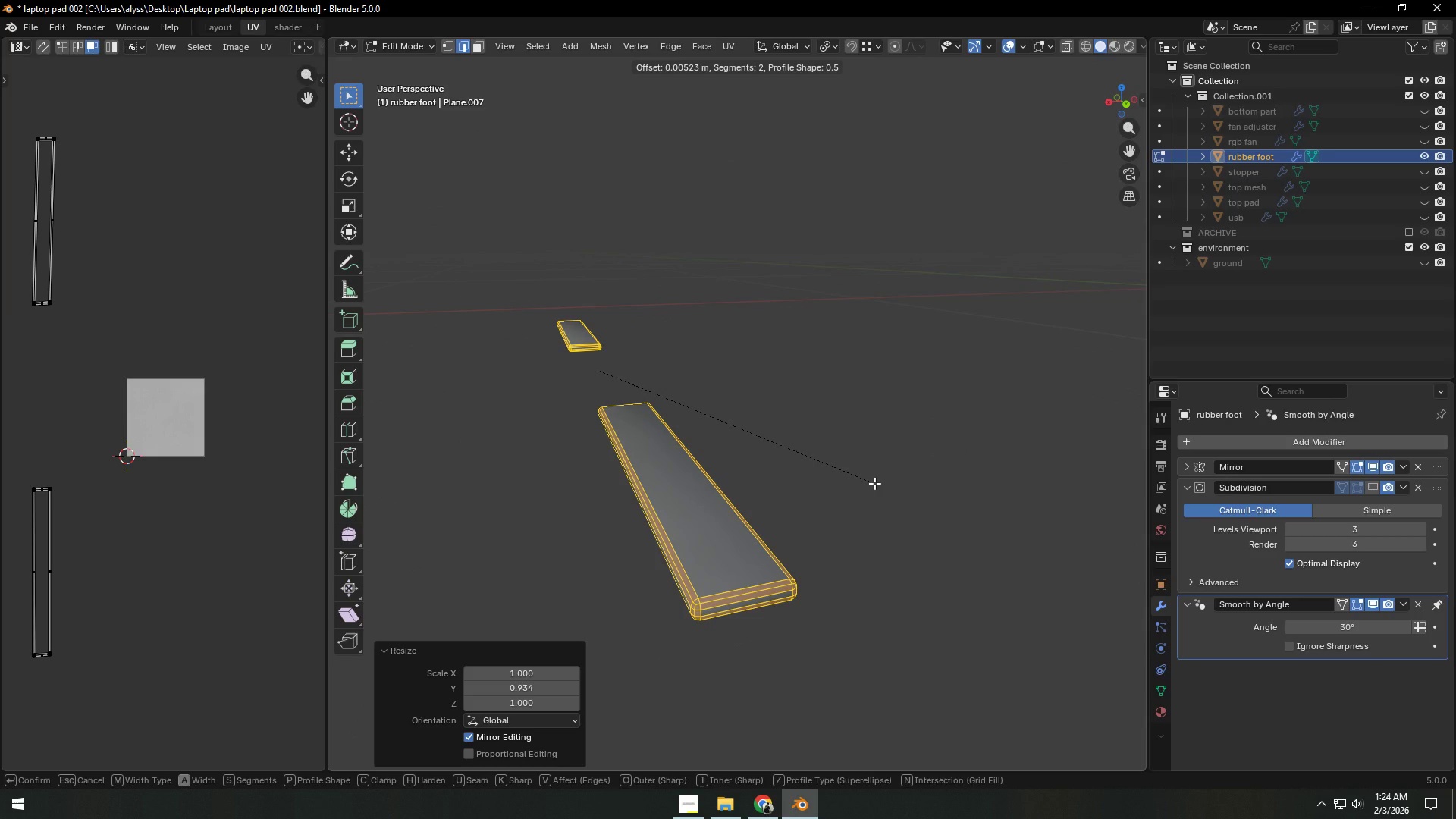 
hold_key(key=ShiftLeft, duration=1.51)
 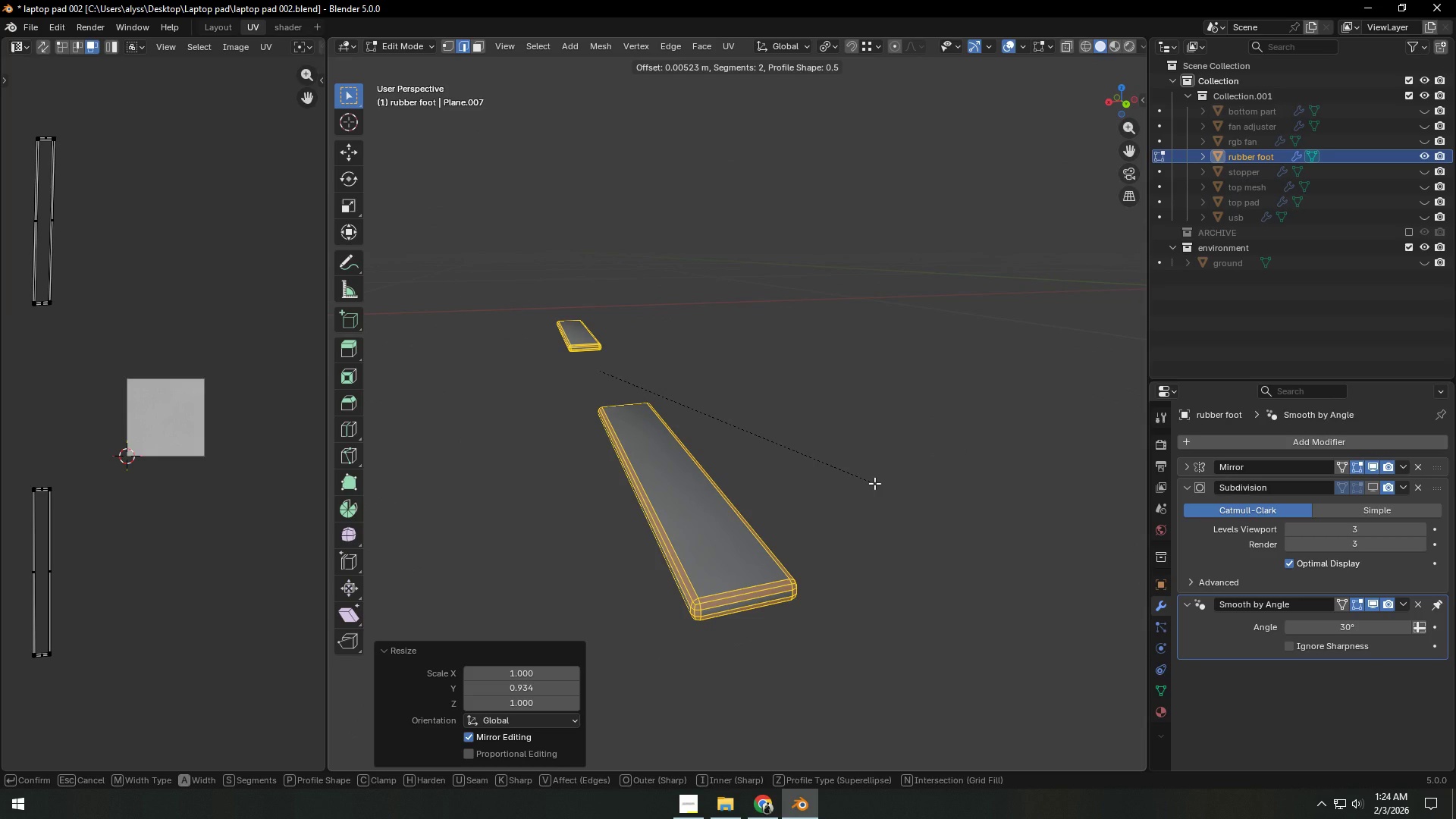 
hold_key(key=ShiftLeft, duration=1.52)
 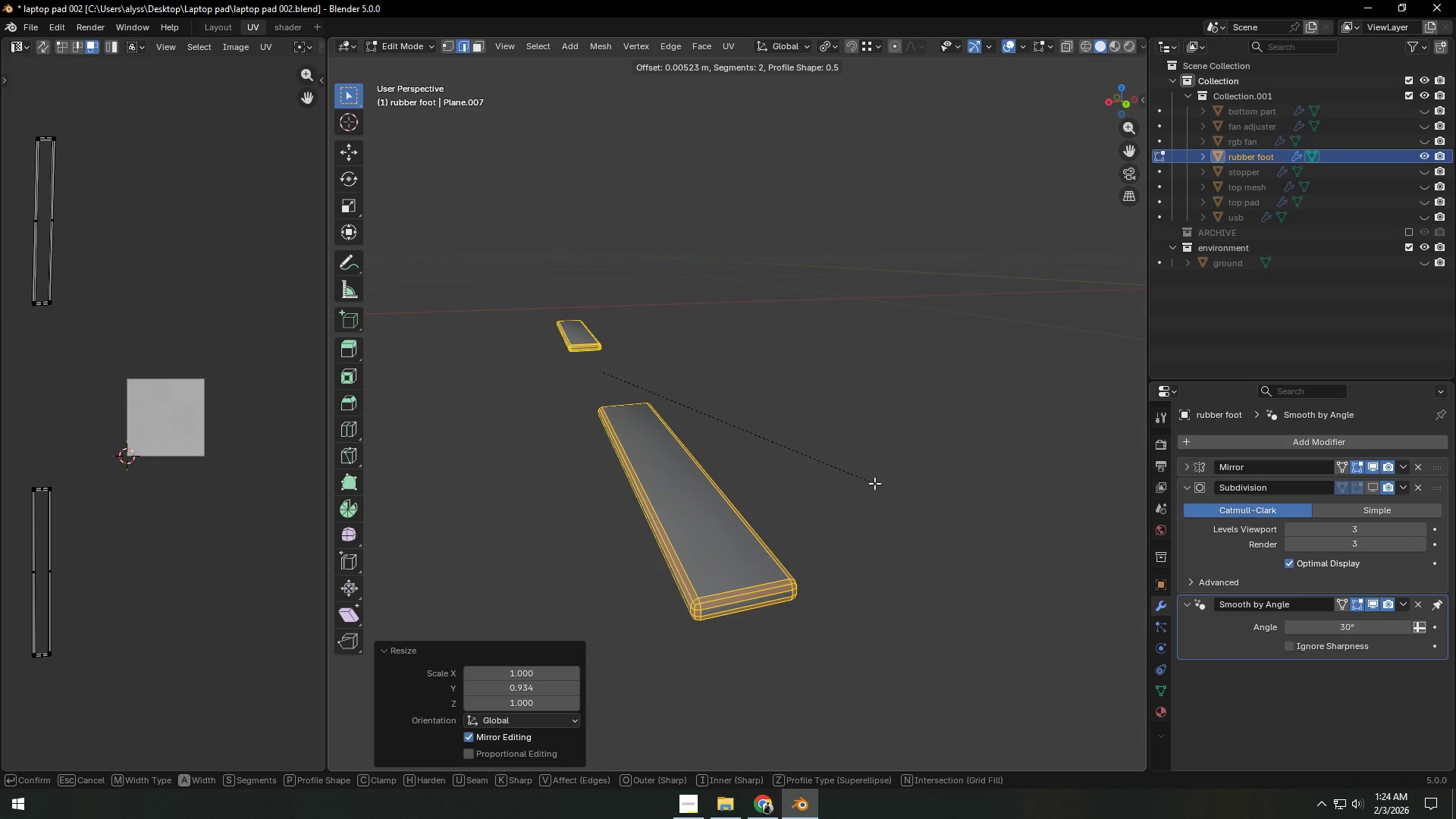 
hold_key(key=ShiftLeft, duration=1.52)
 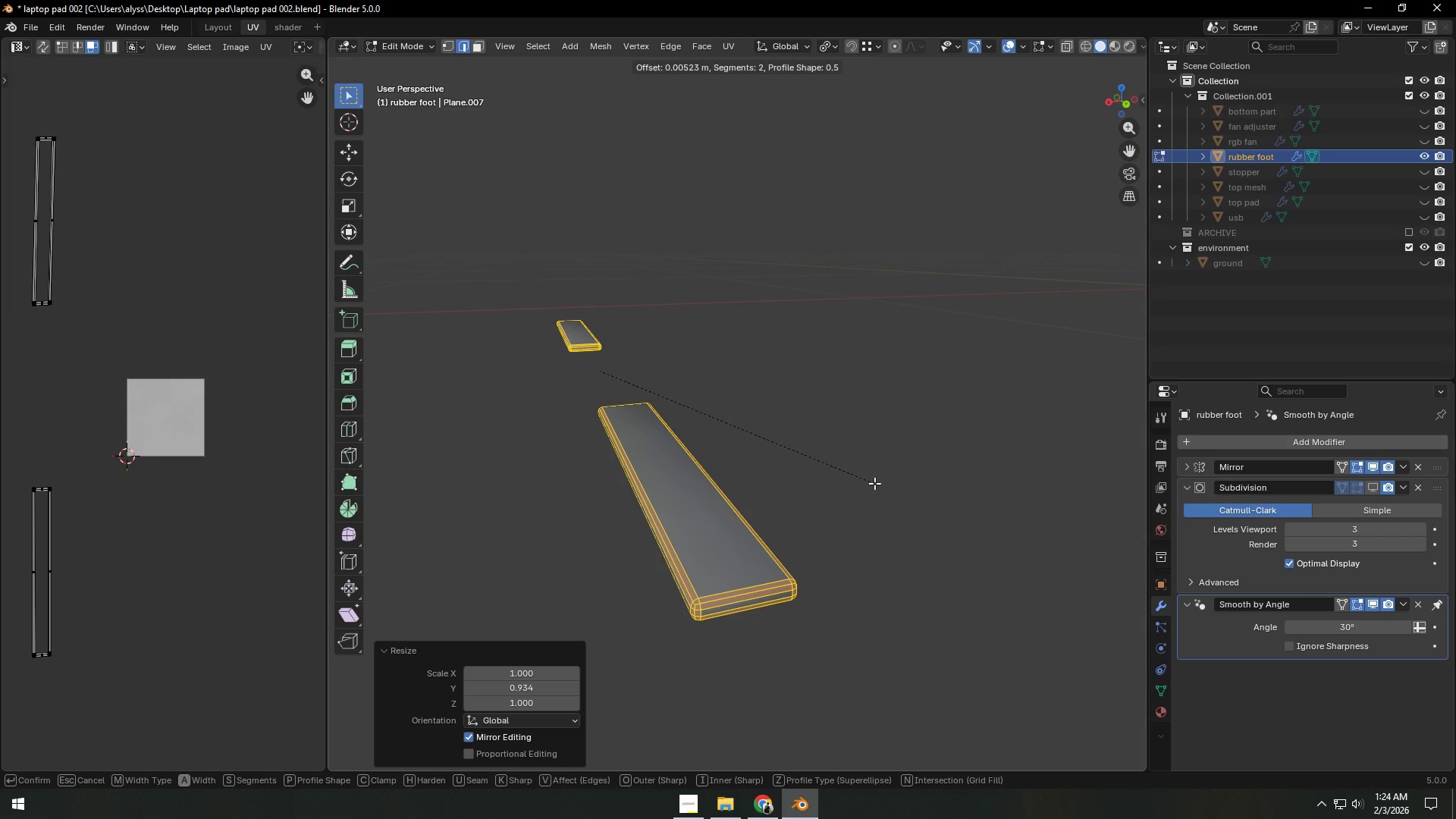 
hold_key(key=ShiftLeft, duration=1.53)
 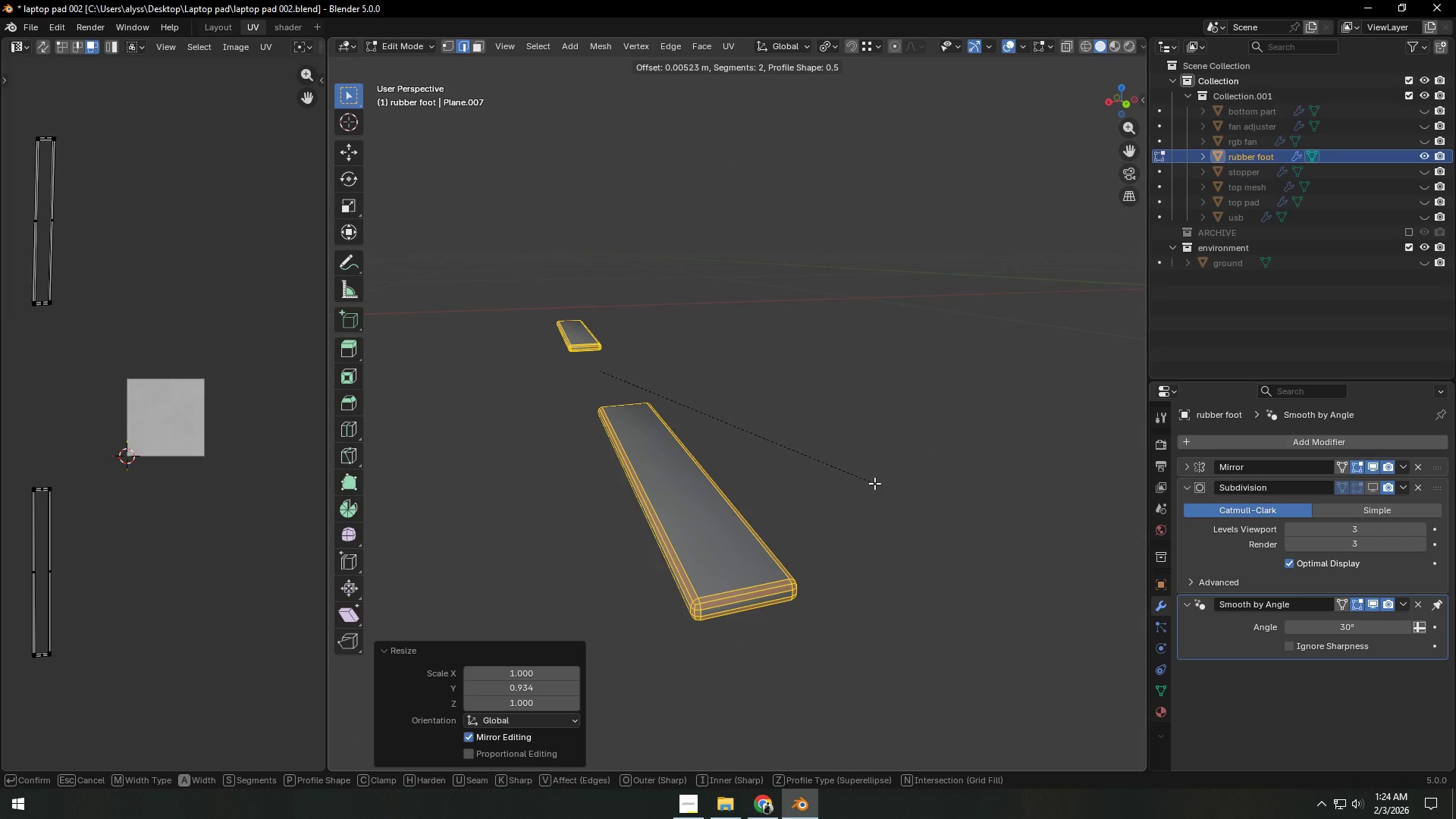 
hold_key(key=ShiftLeft, duration=1.51)
 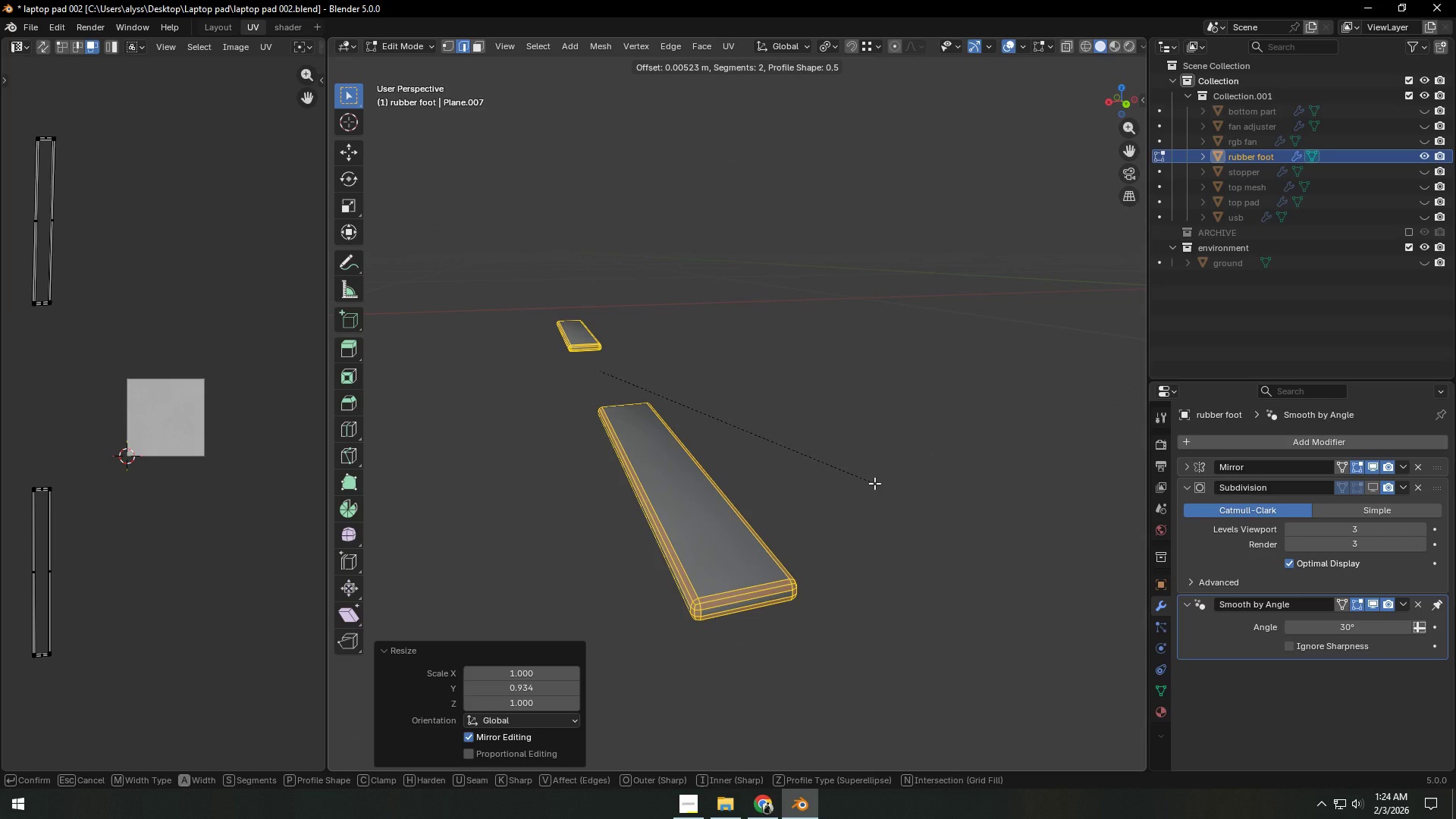 
hold_key(key=ShiftLeft, duration=1.5)
left_click([874, 483])
 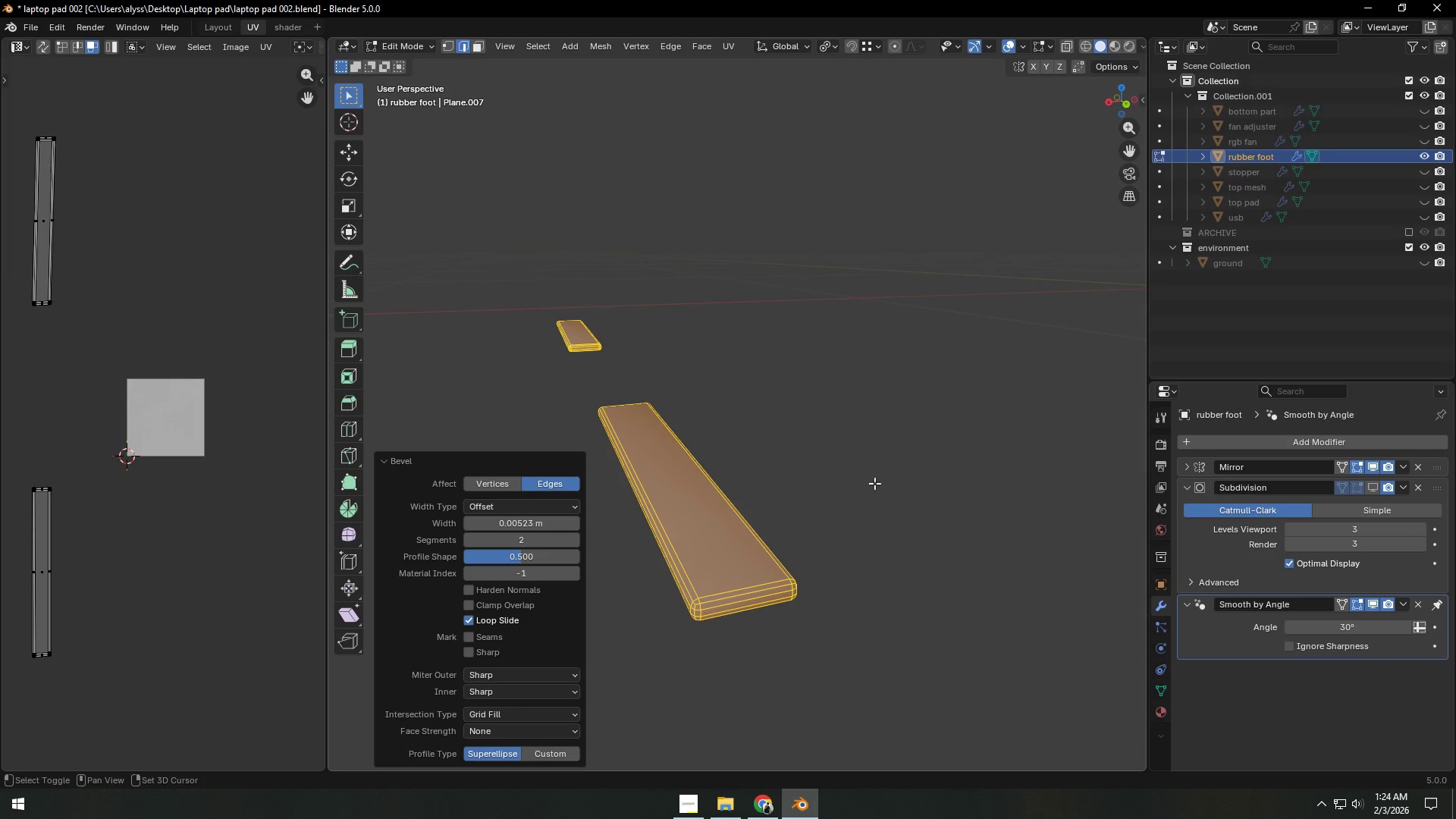 
key(Shift+ShiftLeft)
 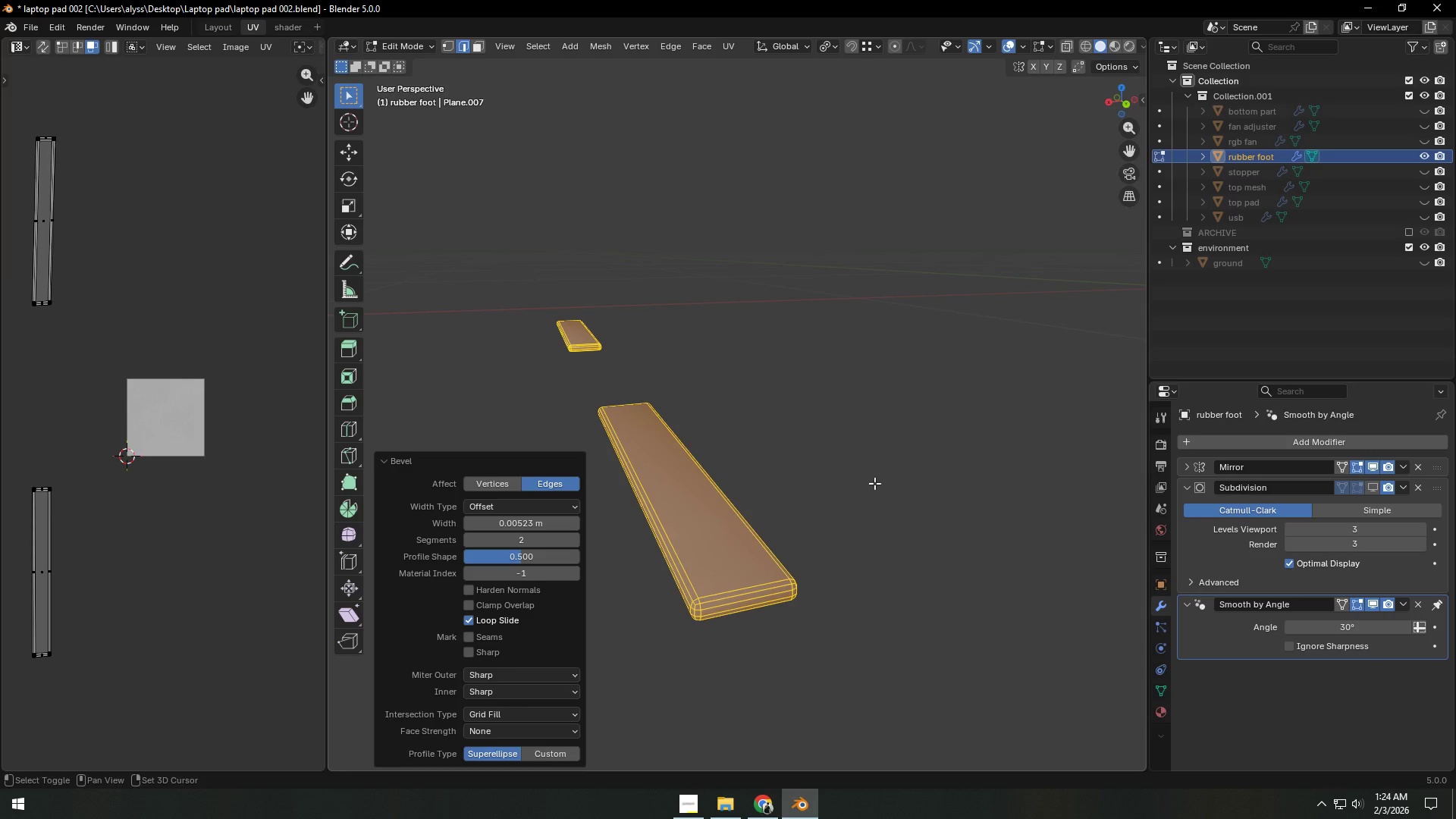 
key(Shift+ShiftLeft)
 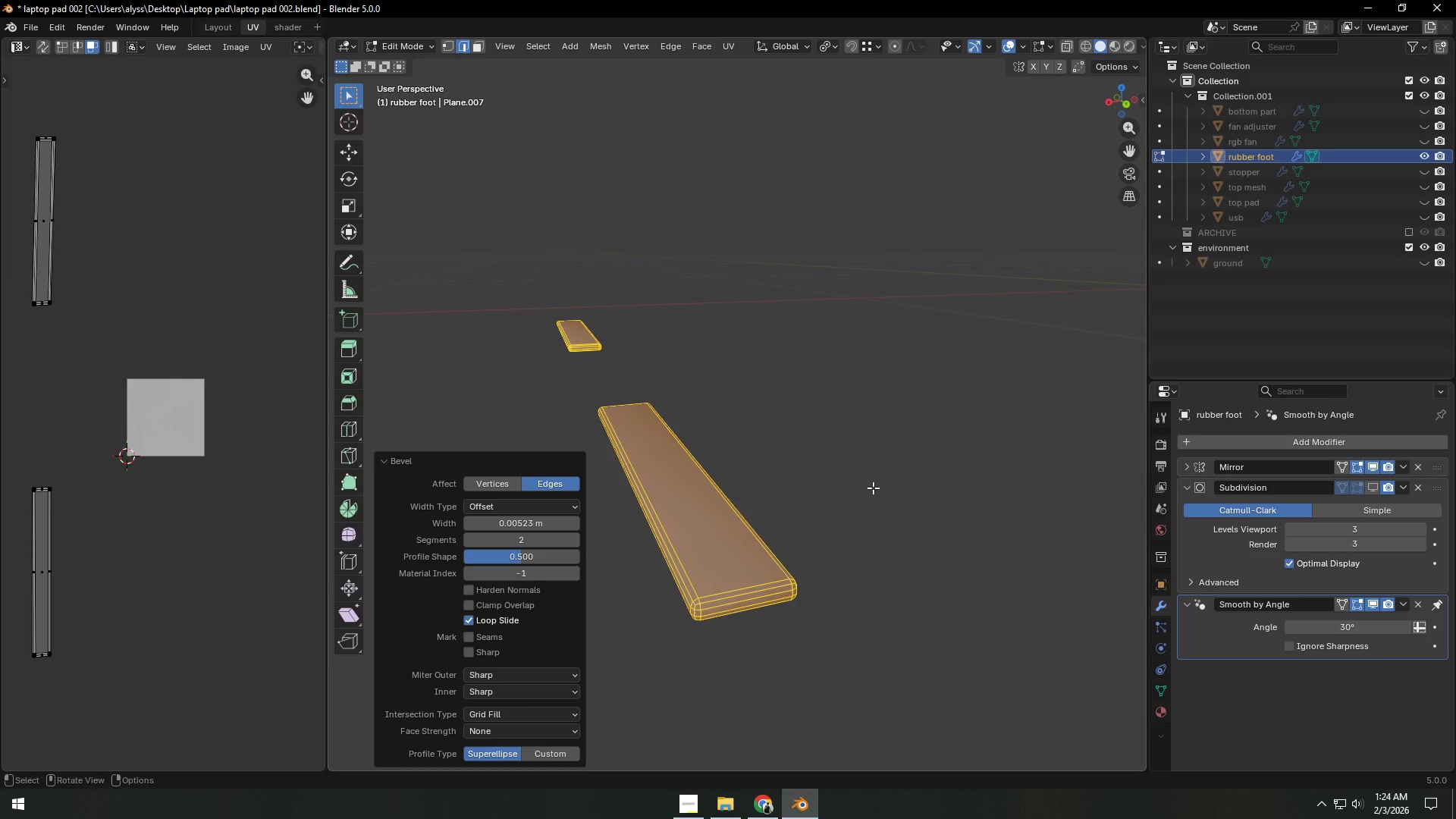 
key(Shift+ShiftLeft)
 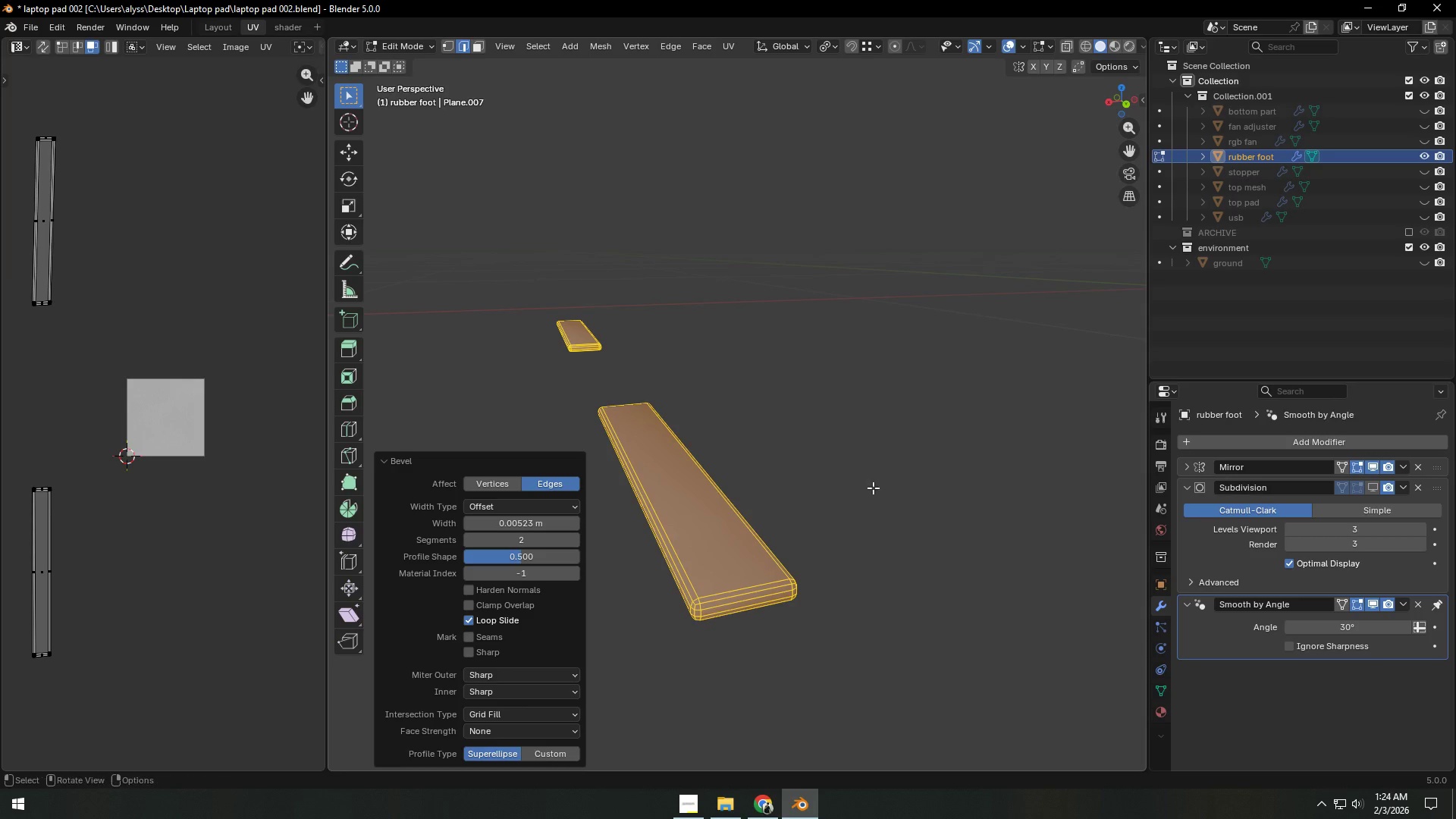 
key(Shift+ShiftLeft)
 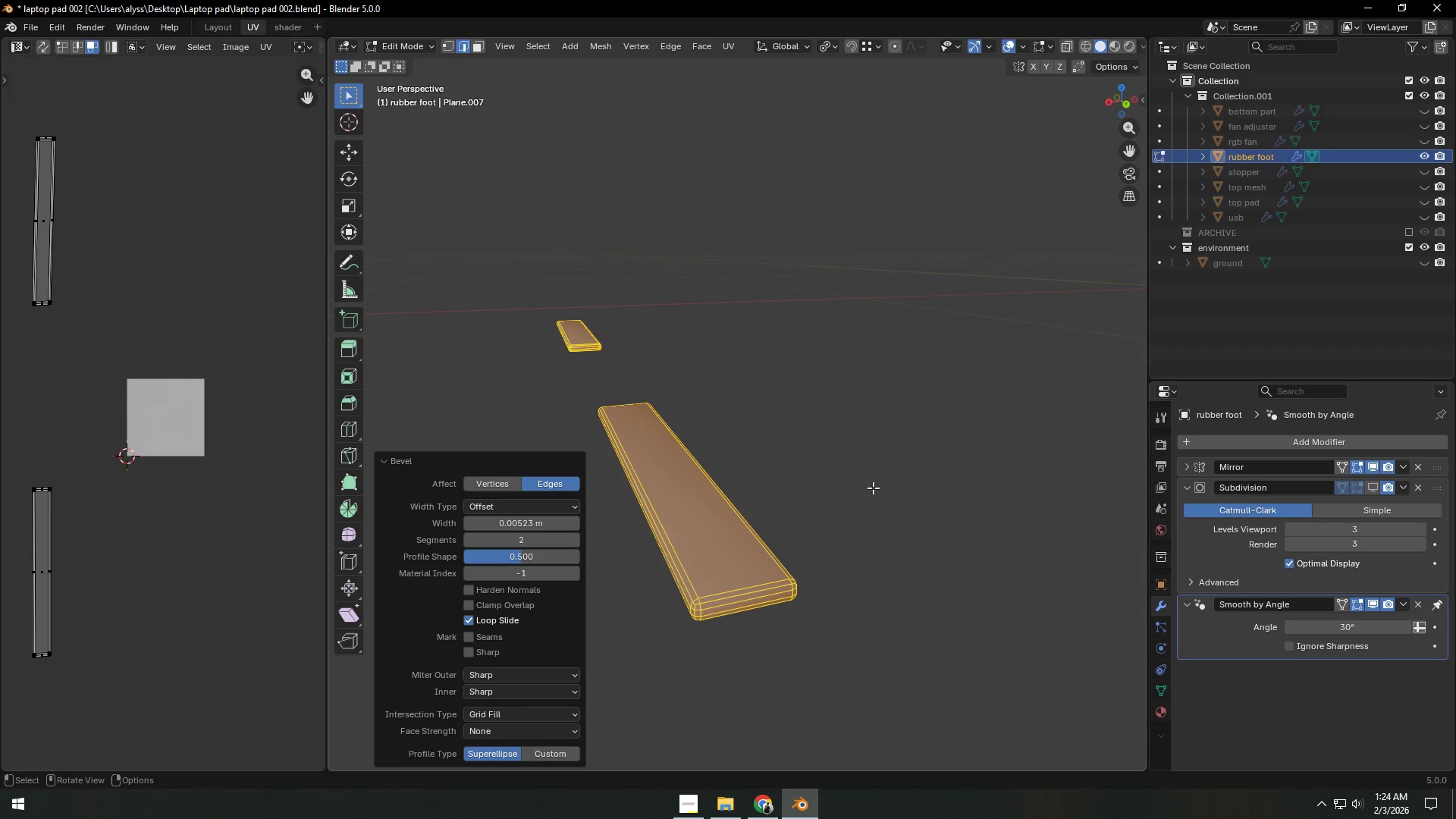 
key(Shift+ShiftLeft)
 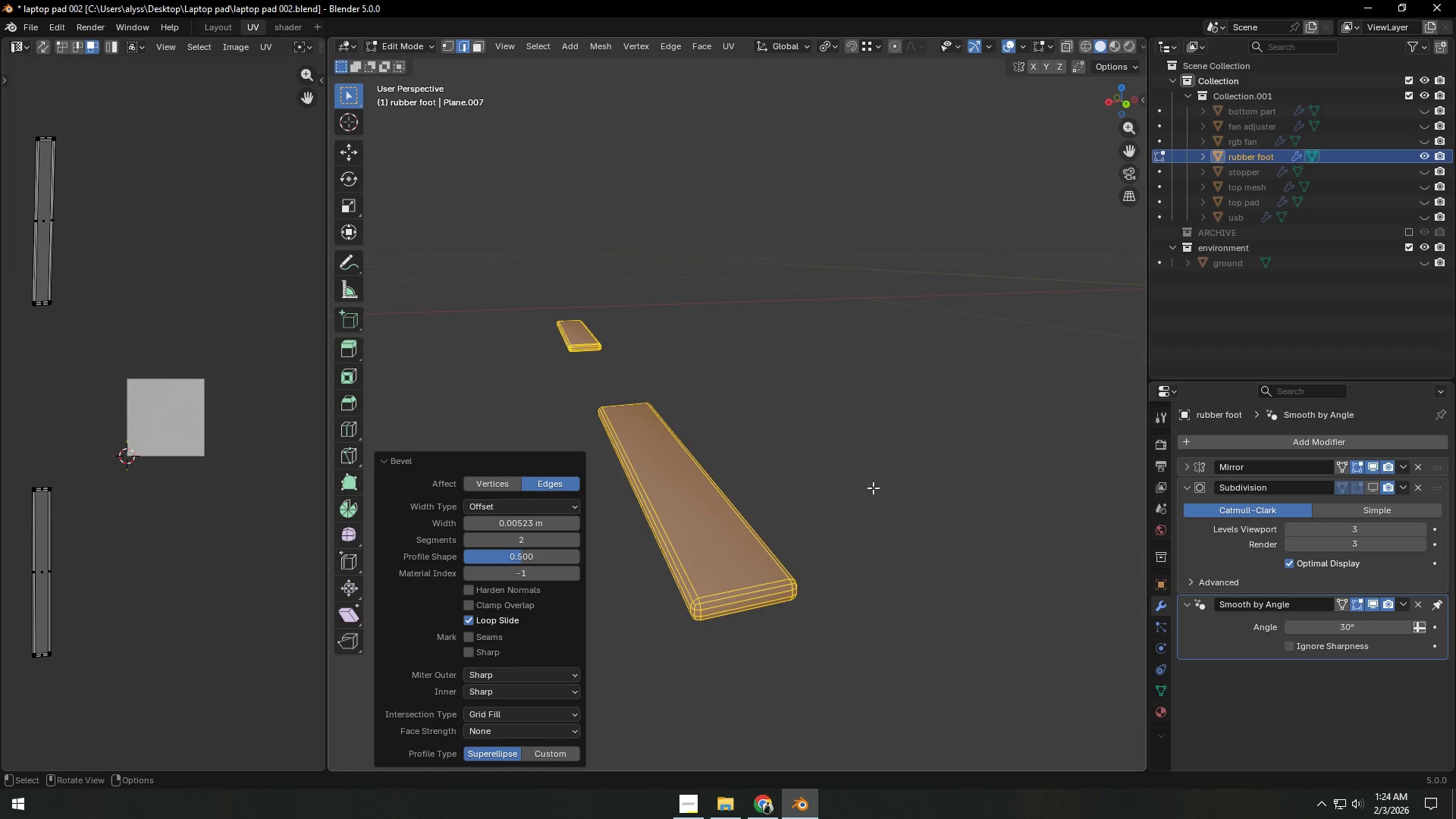 
key(Shift+ShiftLeft)
 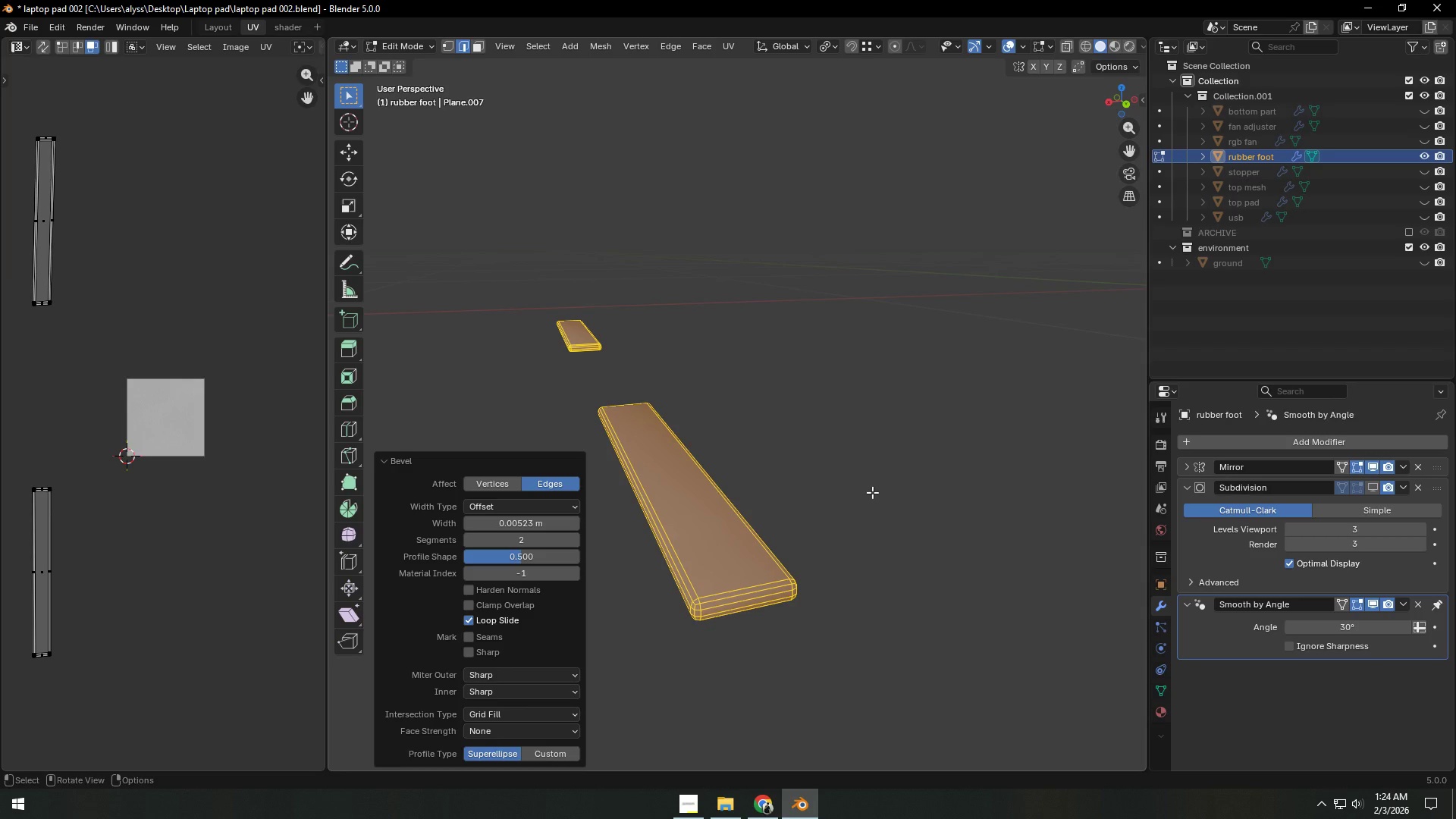 
key(Shift+ShiftLeft)
 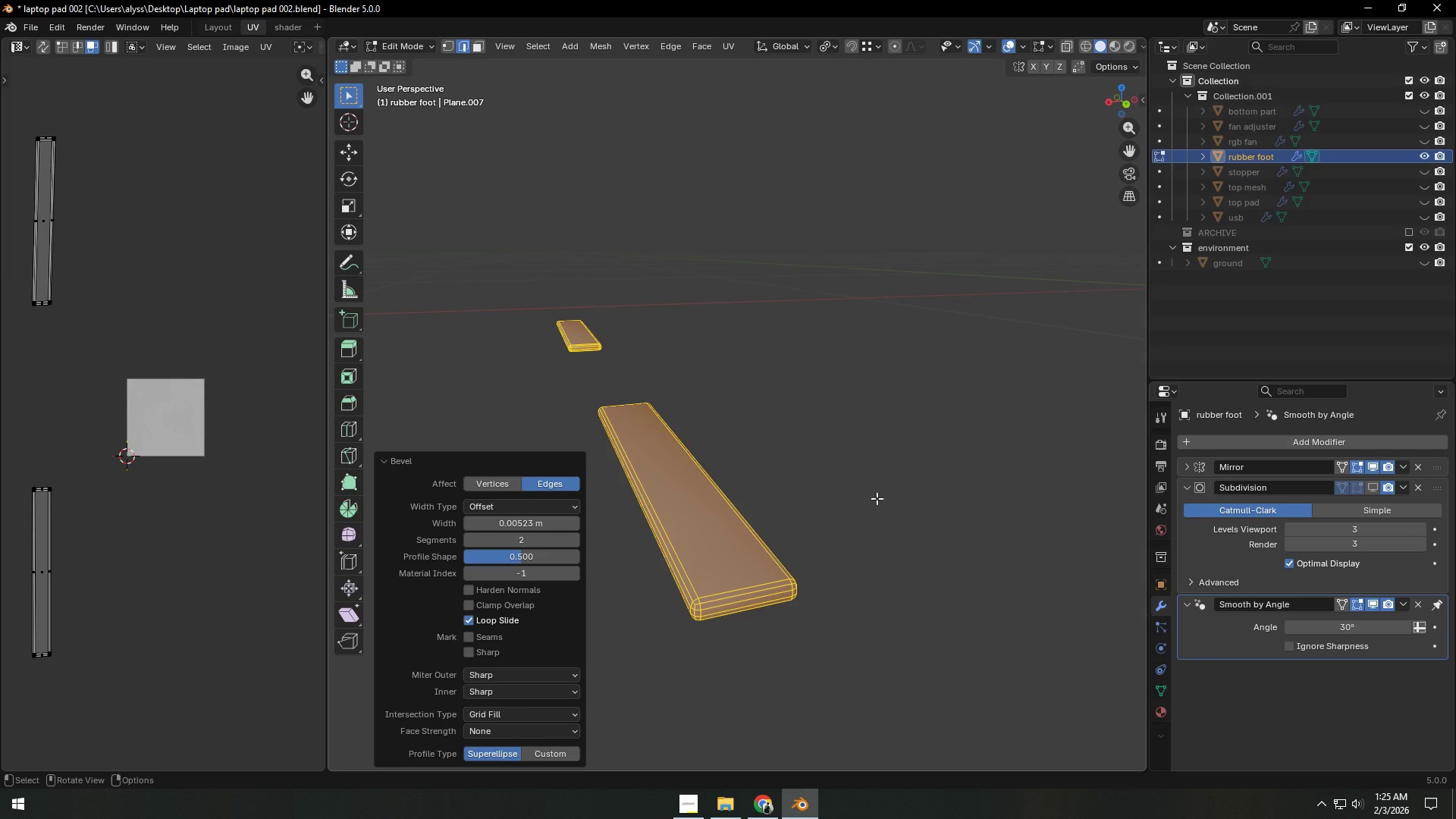 
left_click([877, 498])
 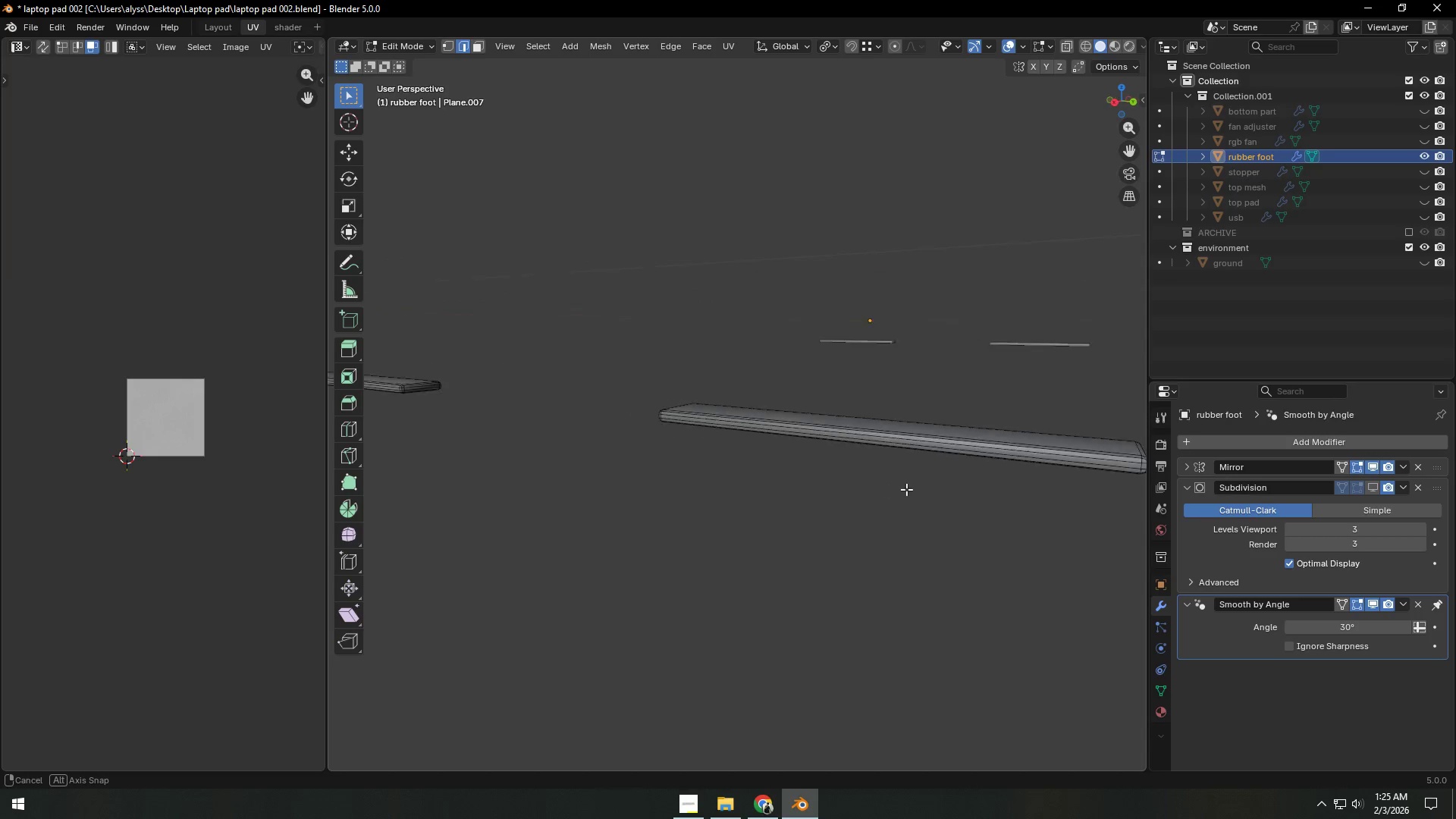 
key(Shift+ShiftLeft)
 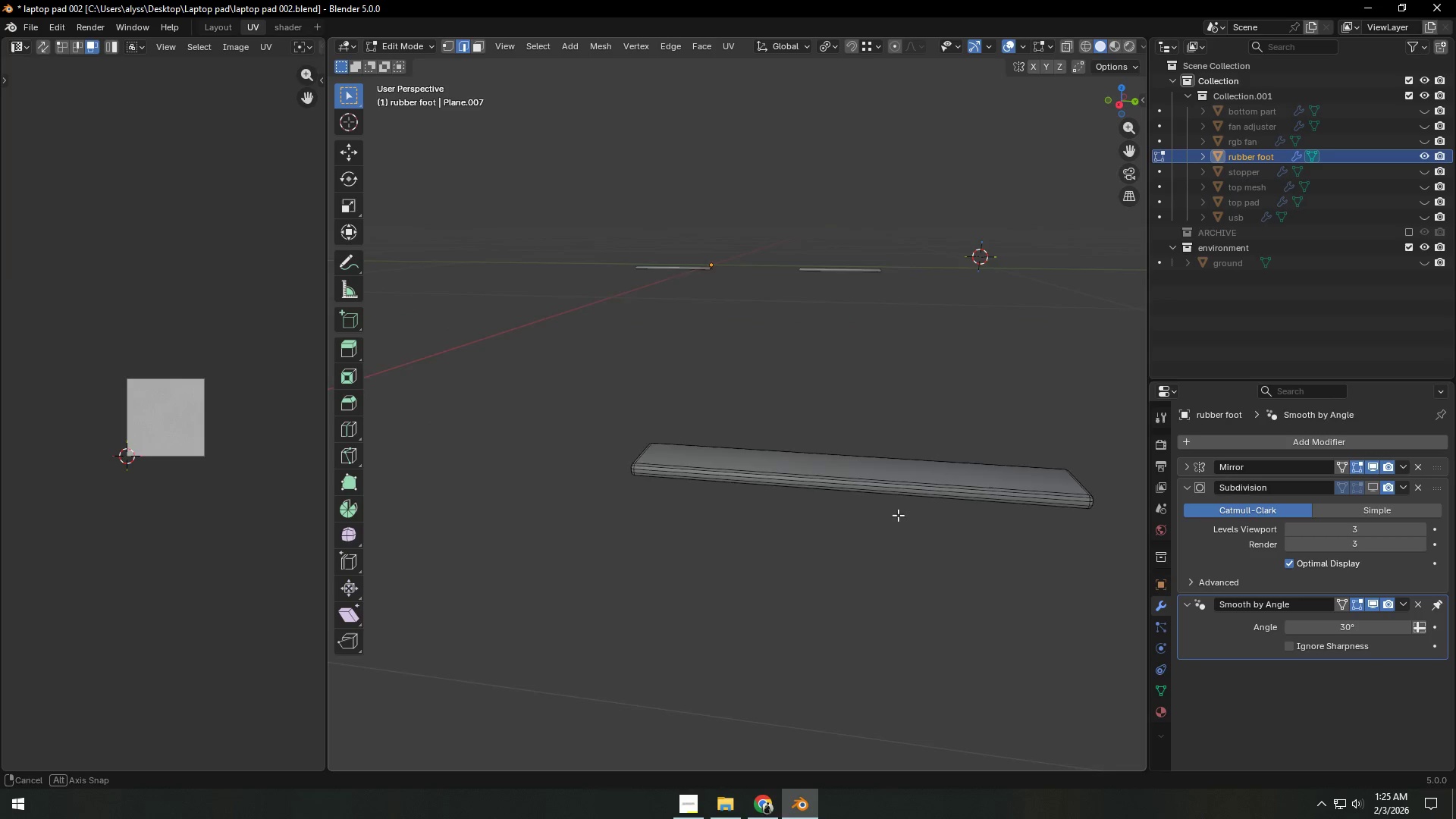 
key(Control+ControlLeft)
 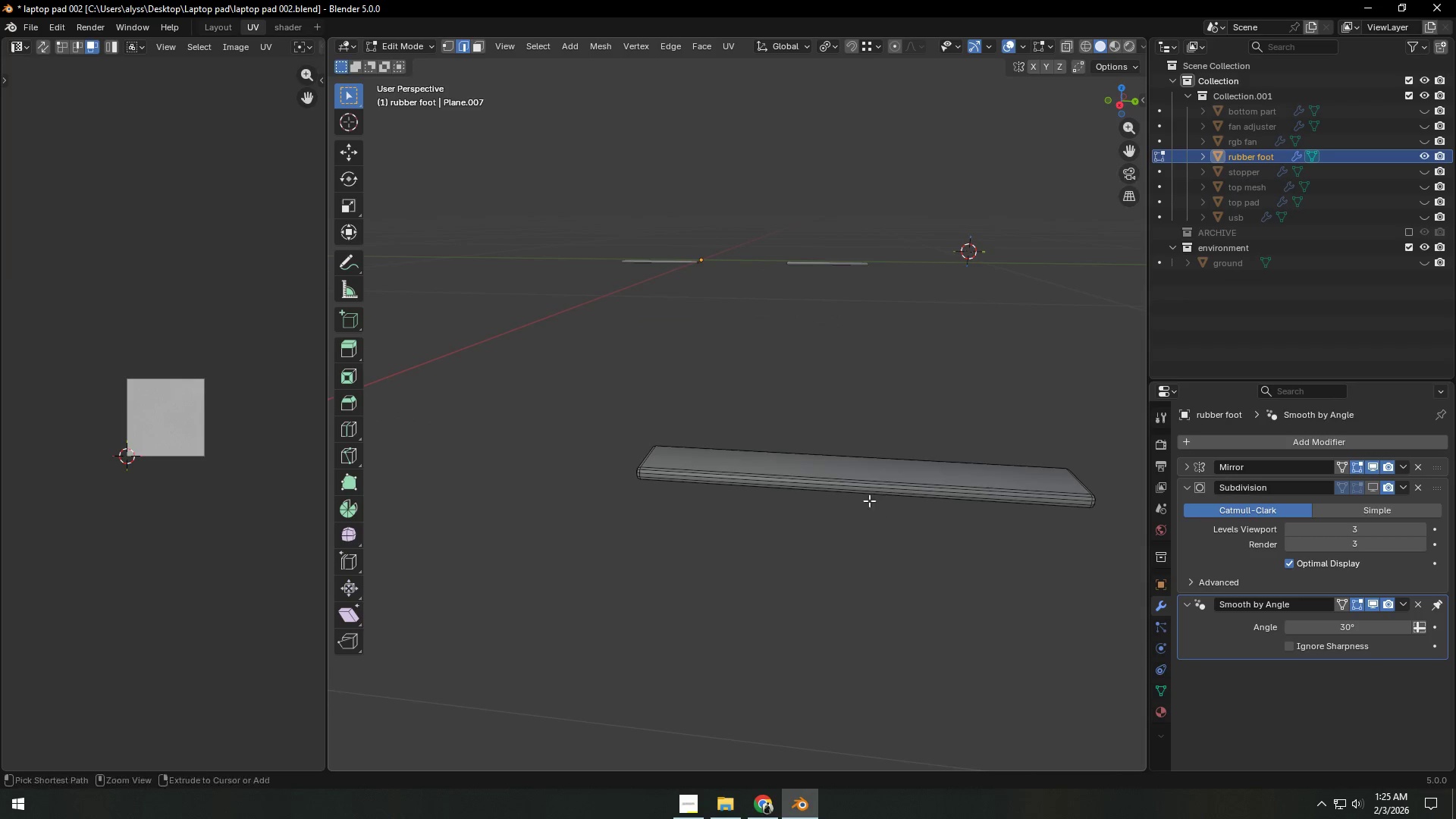 
key(Control+R)
 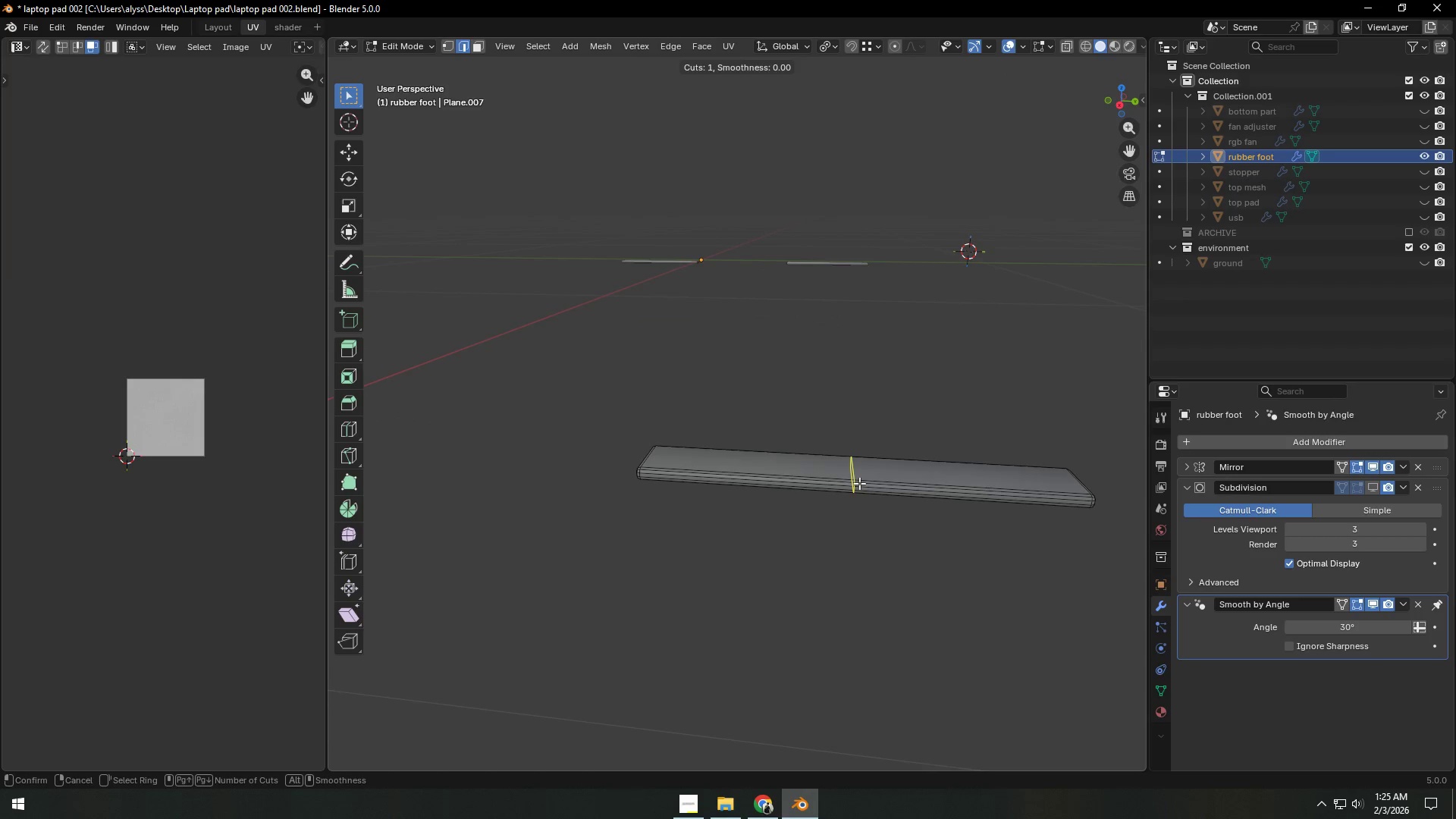 
scroll: coordinate [859, 483], scroll_direction: up, amount: 1.0
 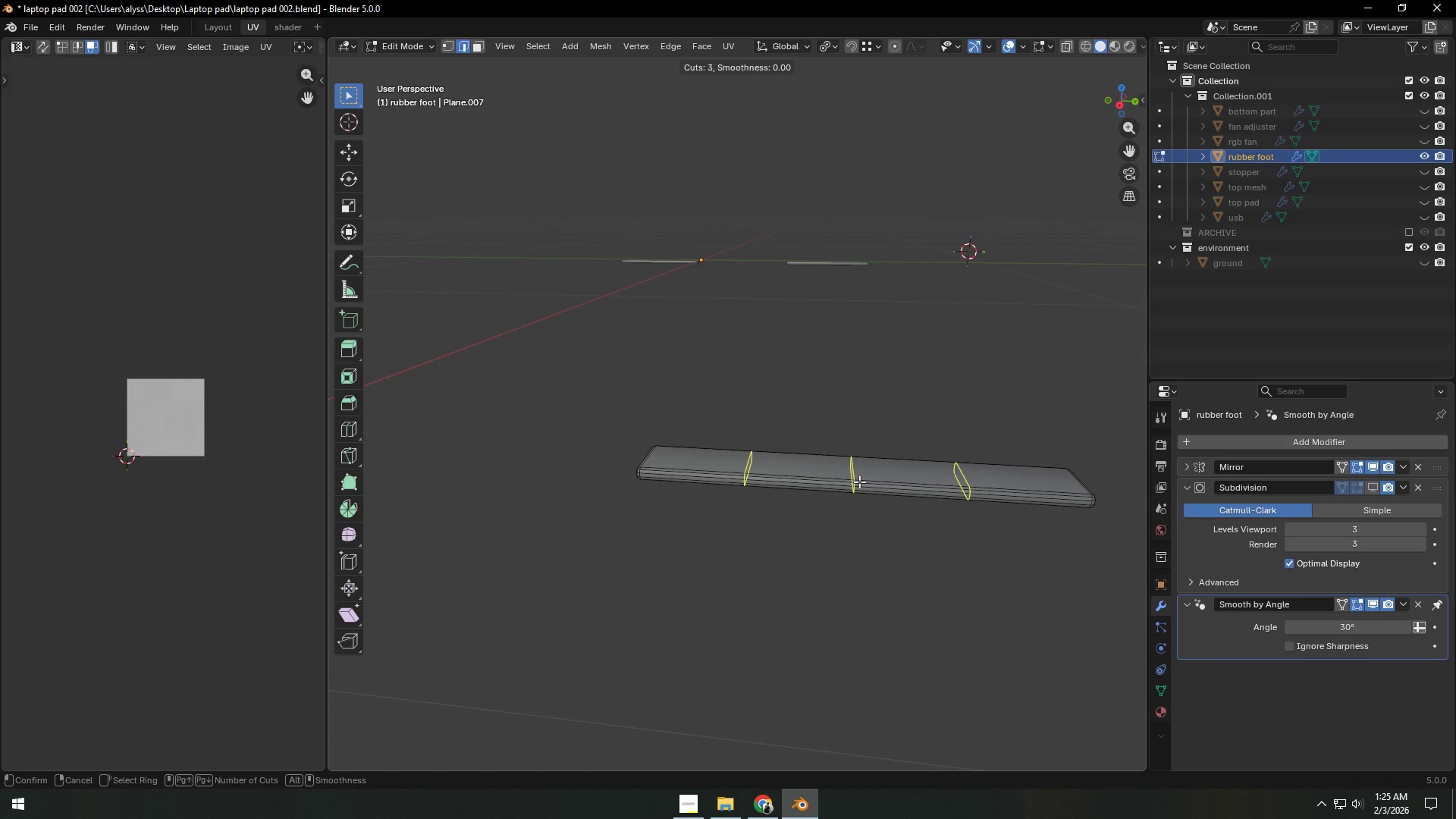 
right_click([859, 482])
 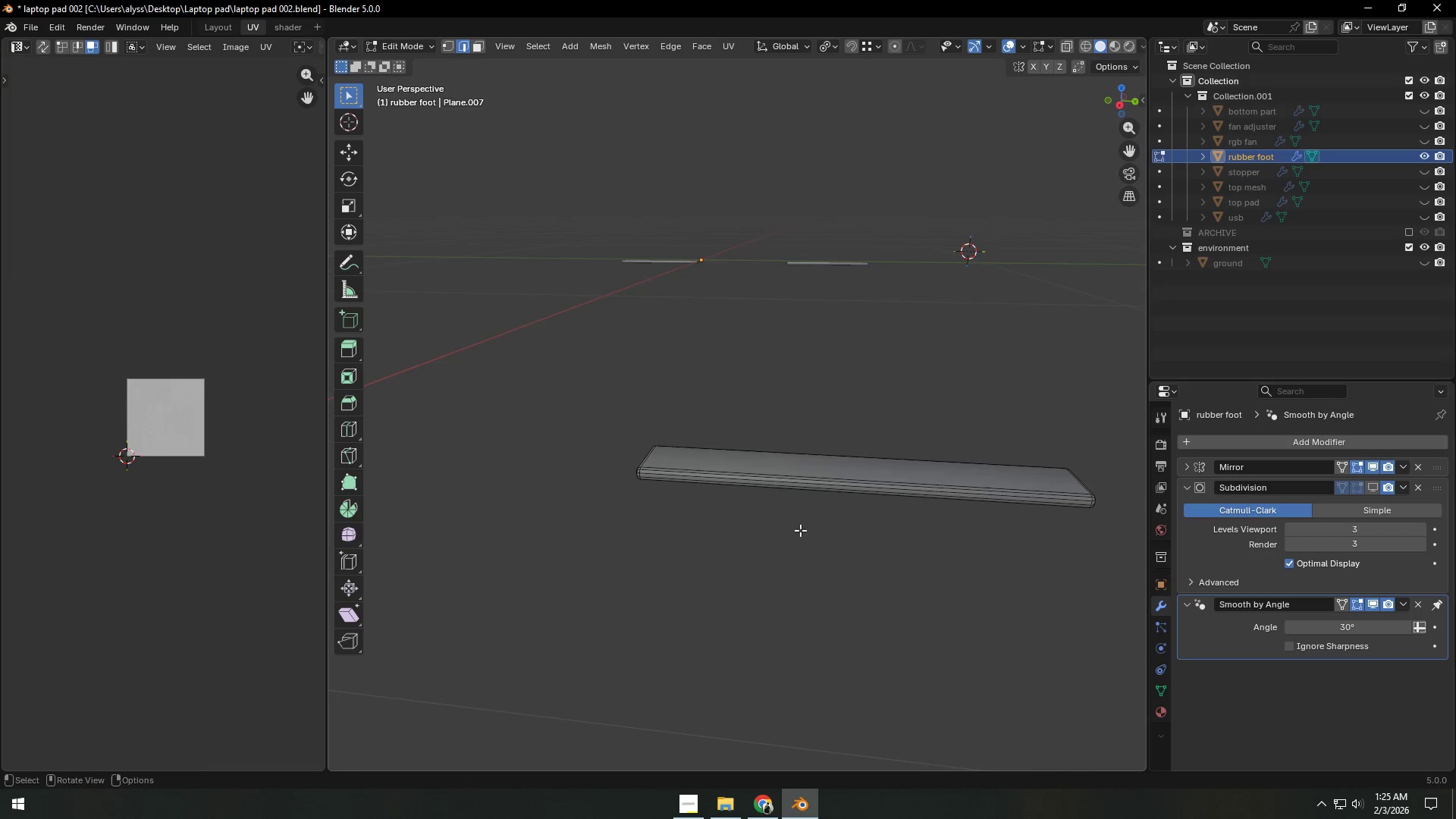 
scroll: coordinate [789, 537], scroll_direction: down, amount: 2.0
 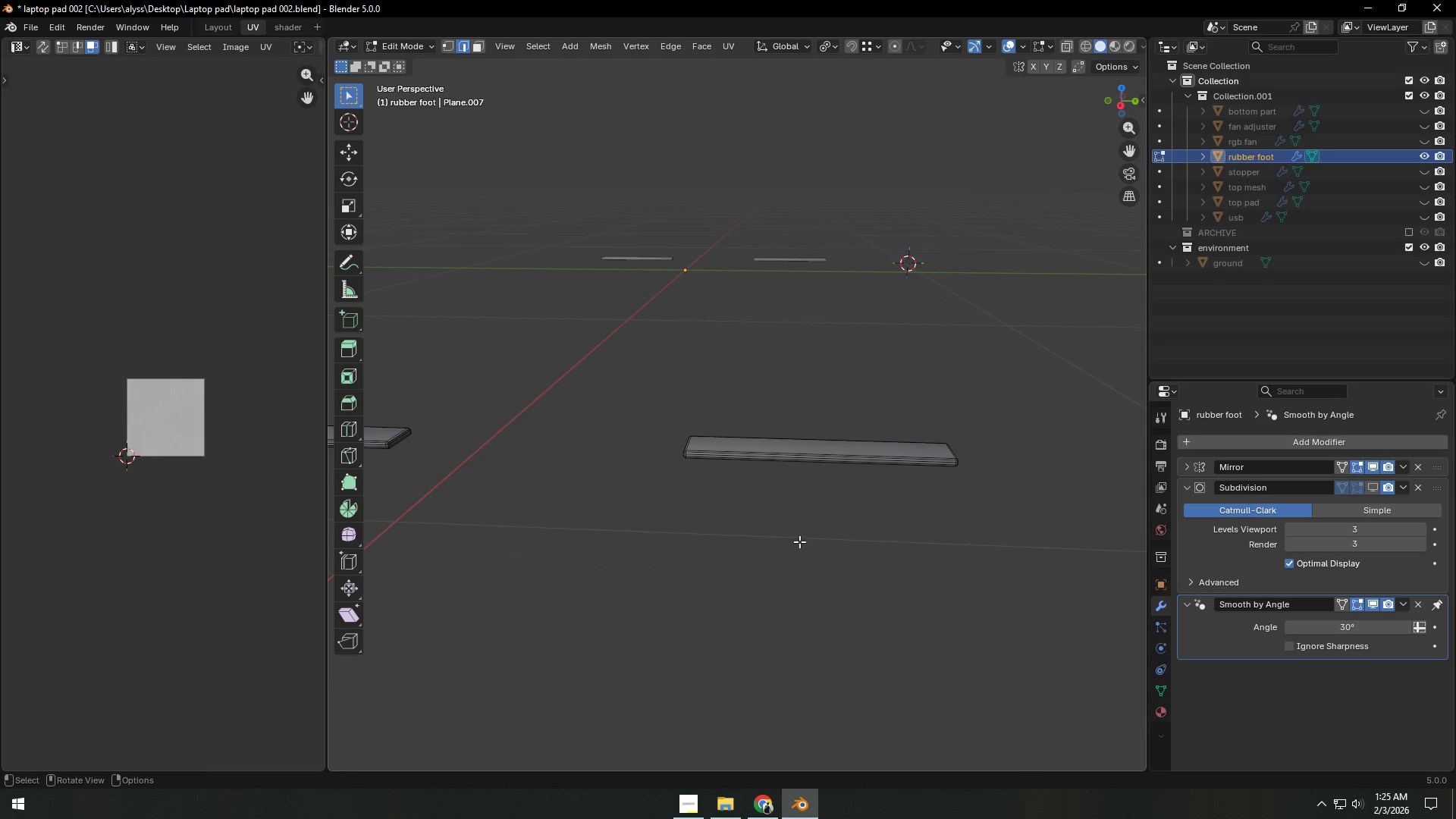 
key(Tab)
 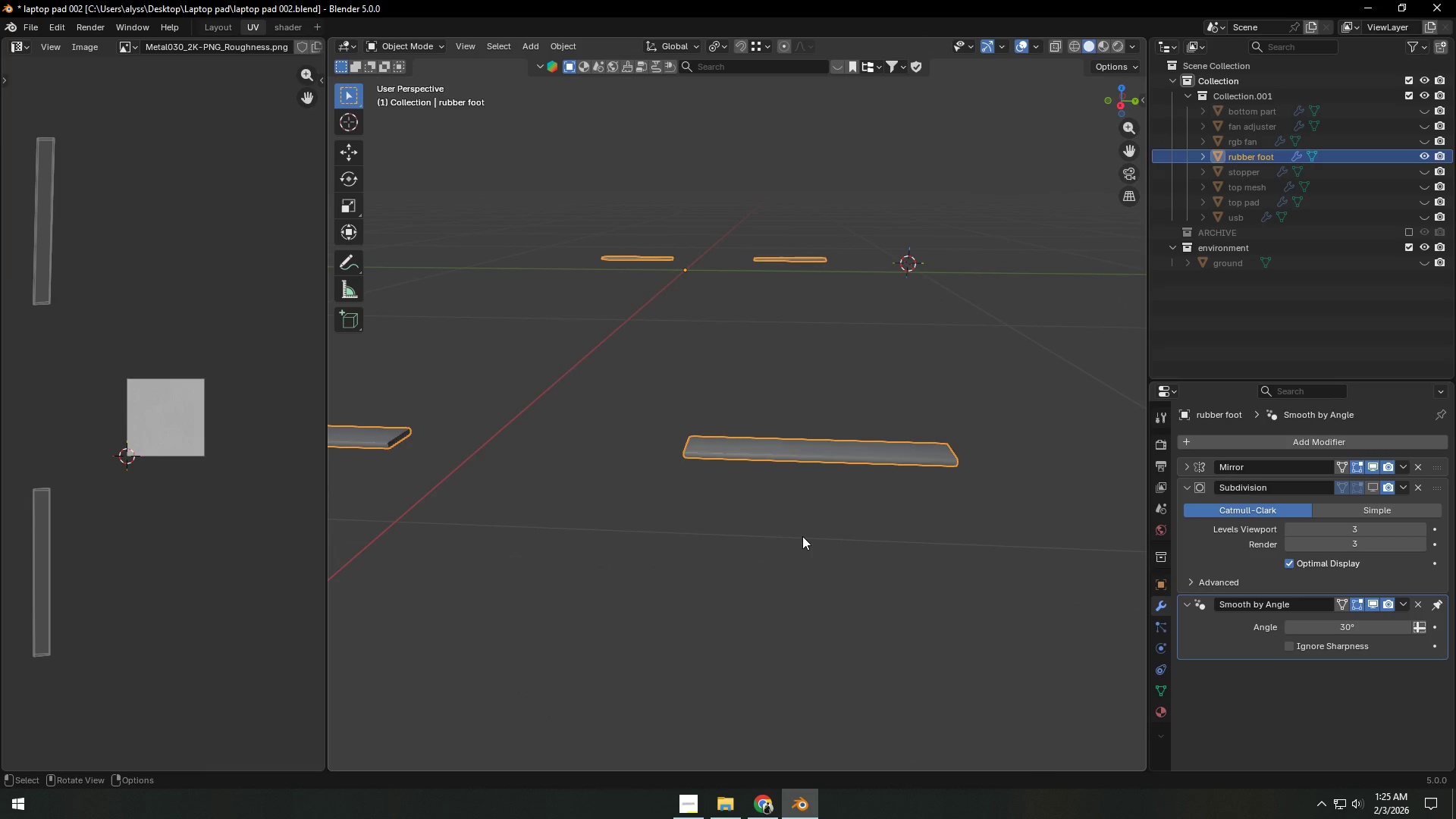 
left_click([802, 536])
 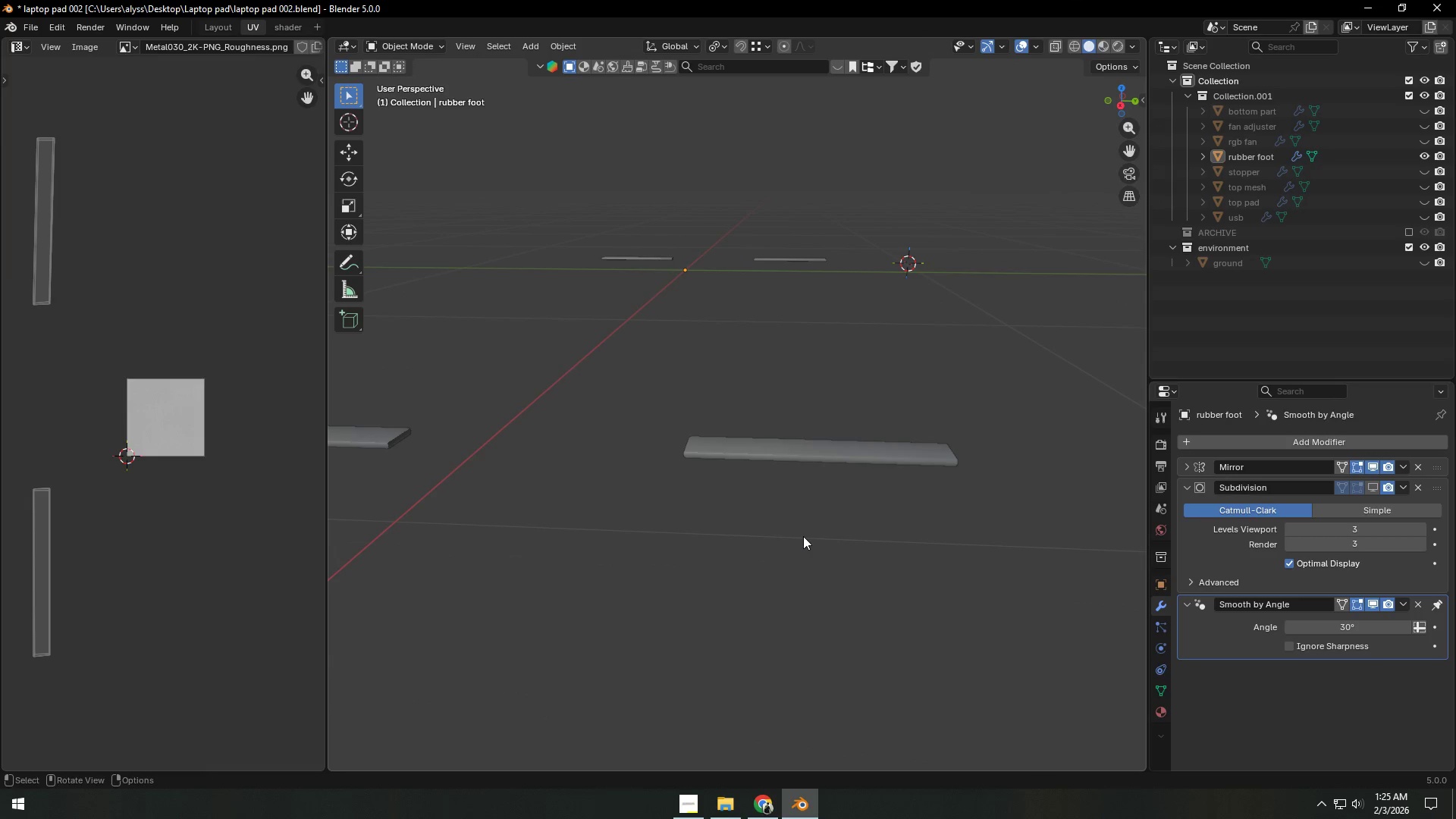 
key(Control+S)
 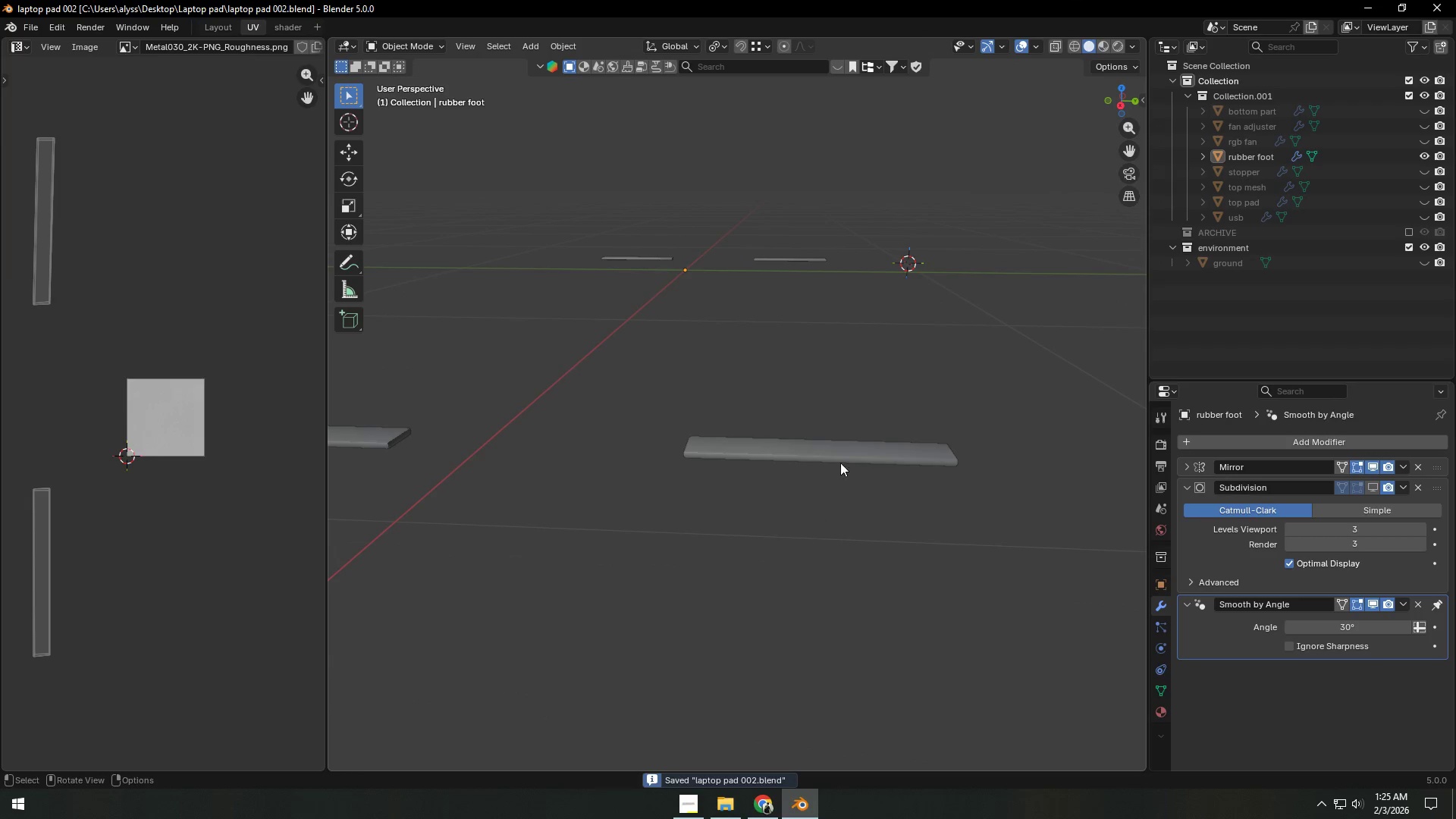 
left_click([848, 447])
 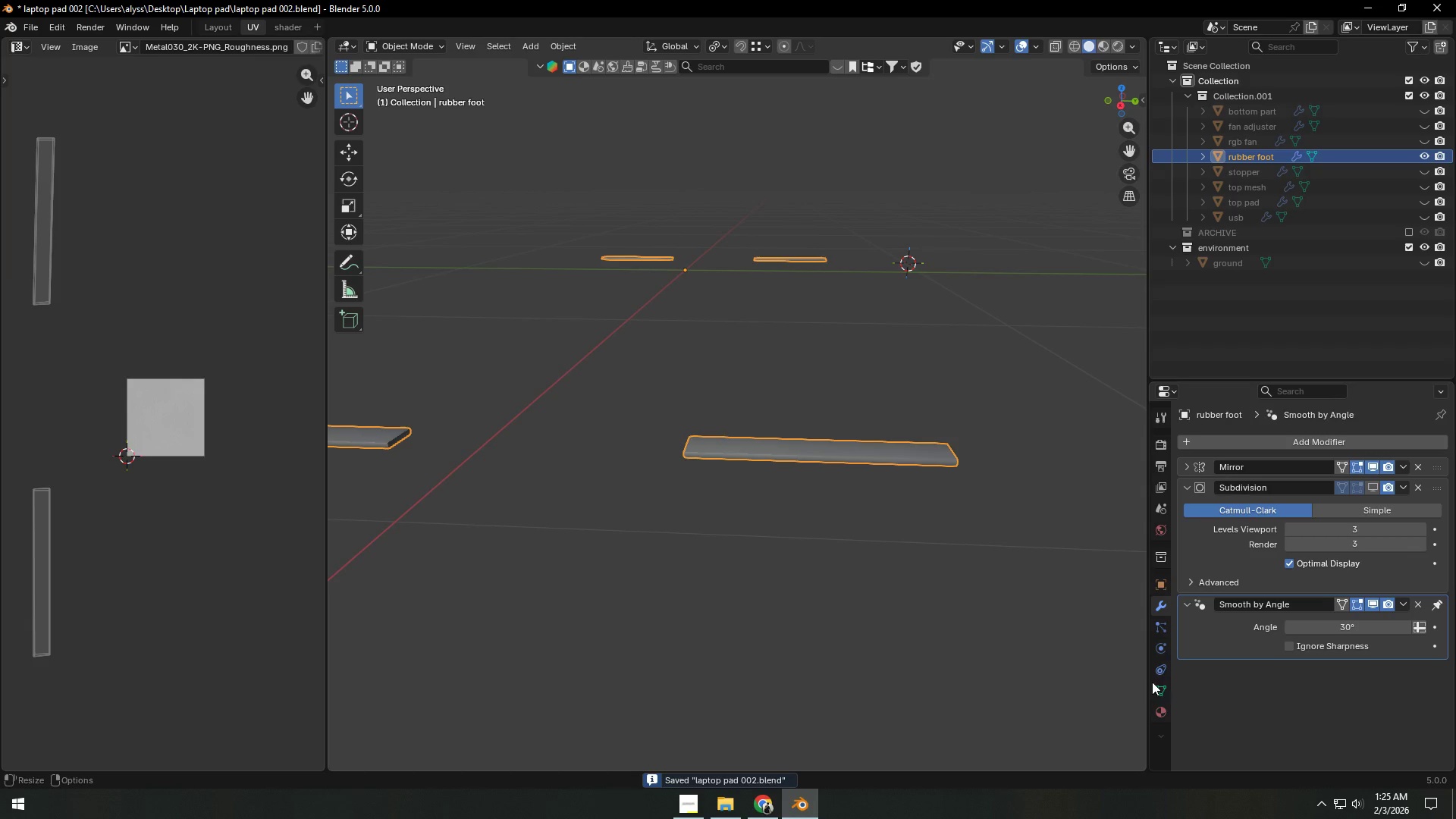 
left_click([1156, 706])
 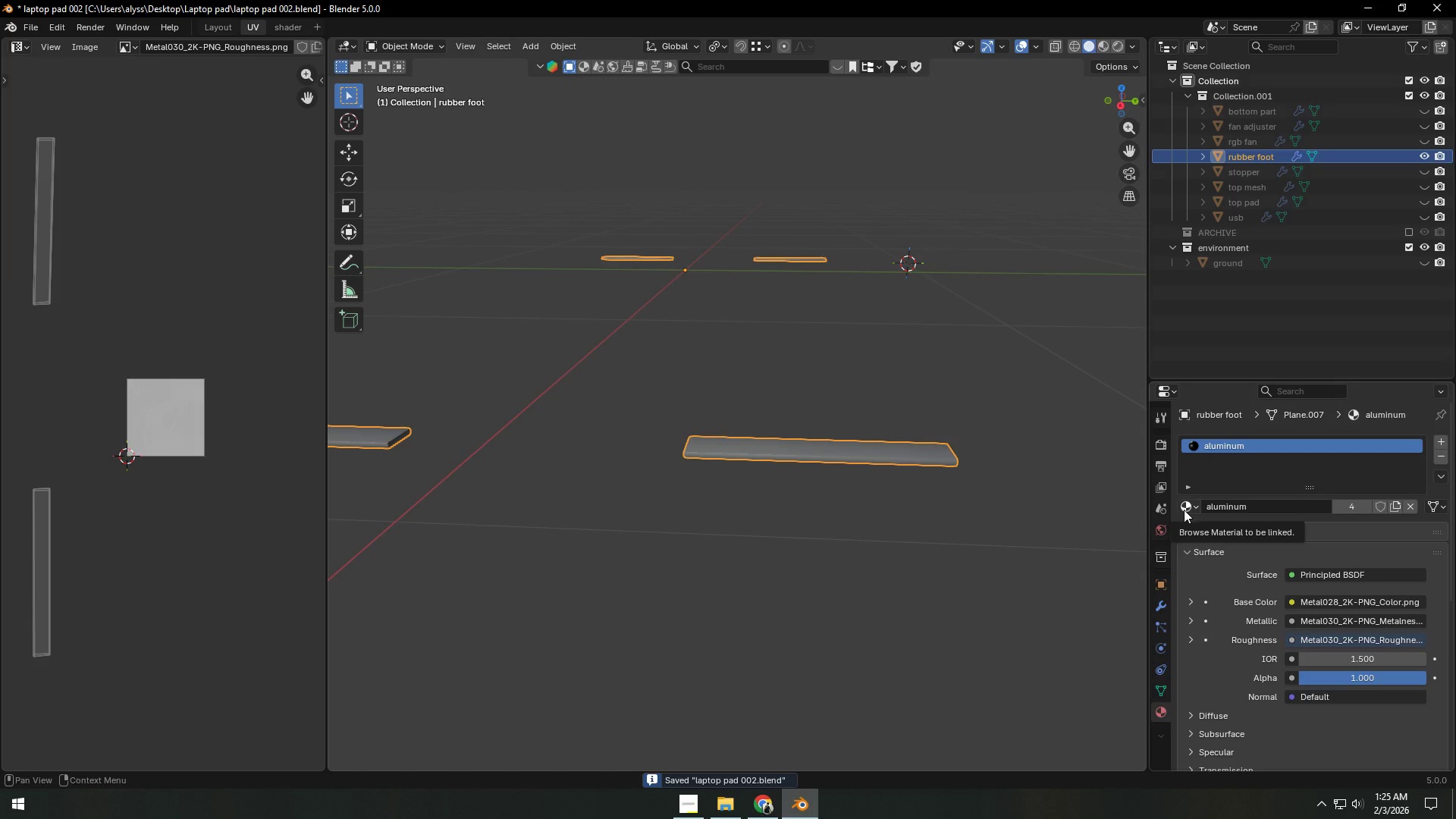 
left_click([1184, 510])
 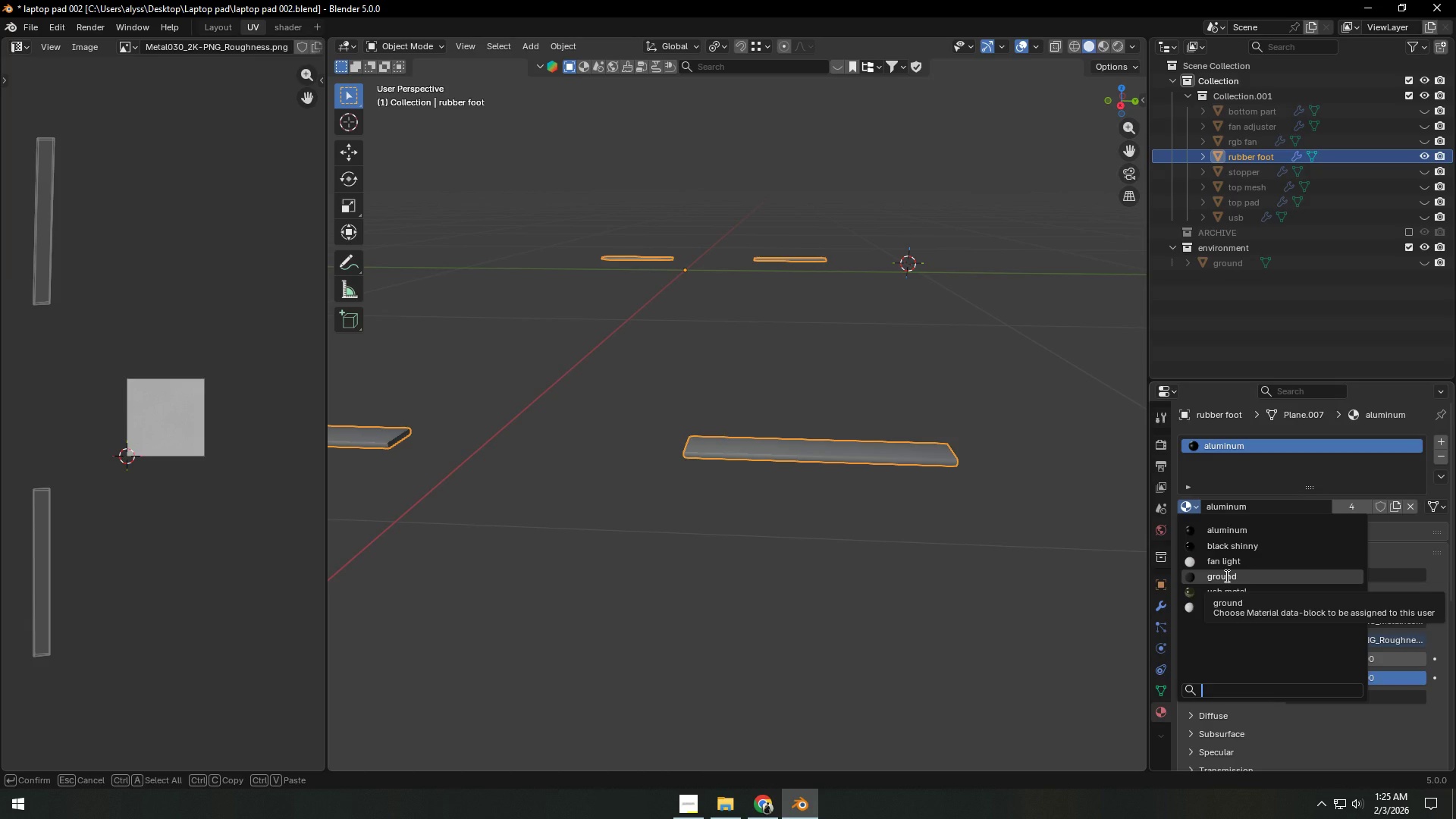 
left_click([1225, 576])
 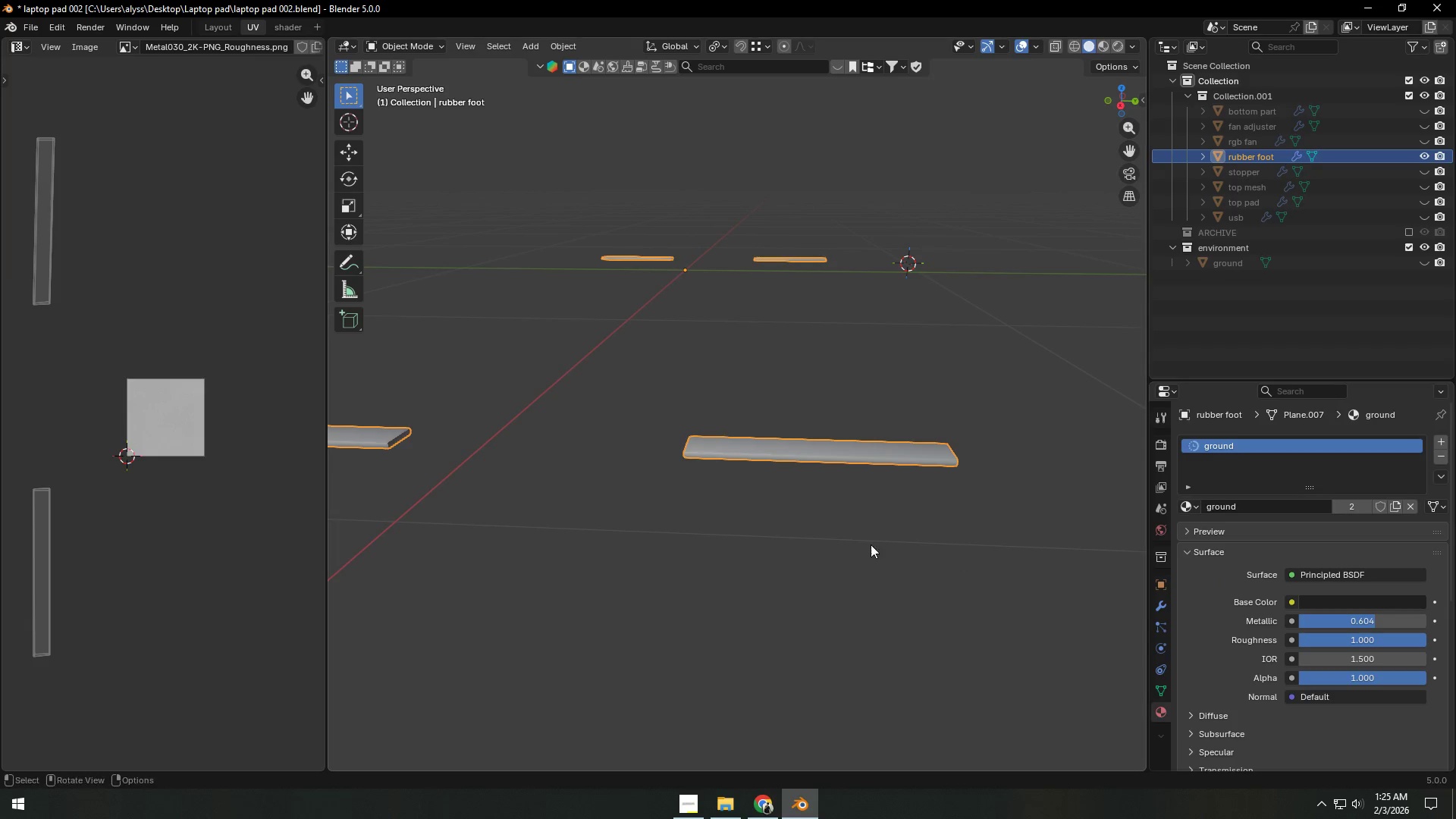 
left_click([861, 543])
 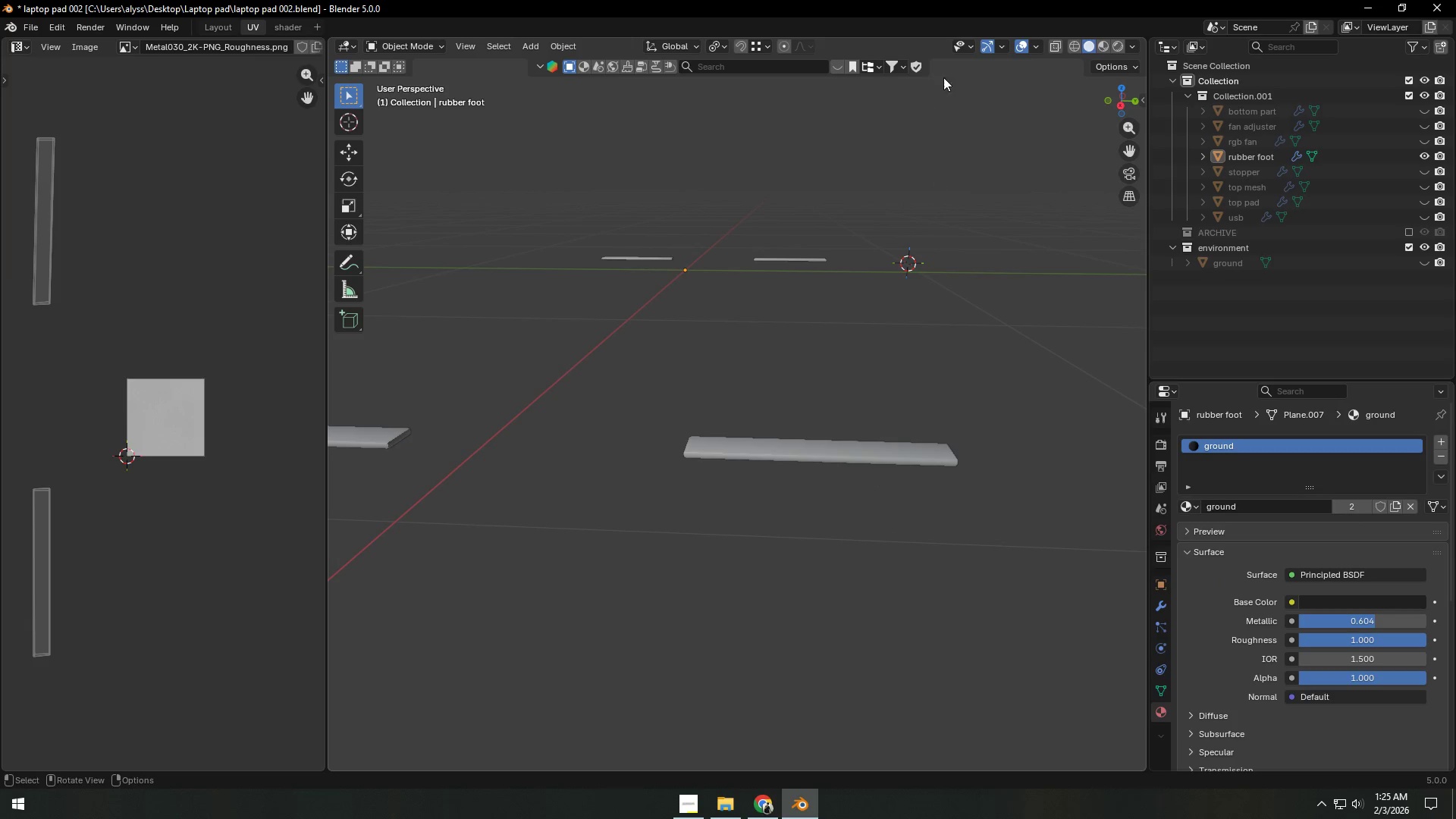 
left_click([1039, 40])
 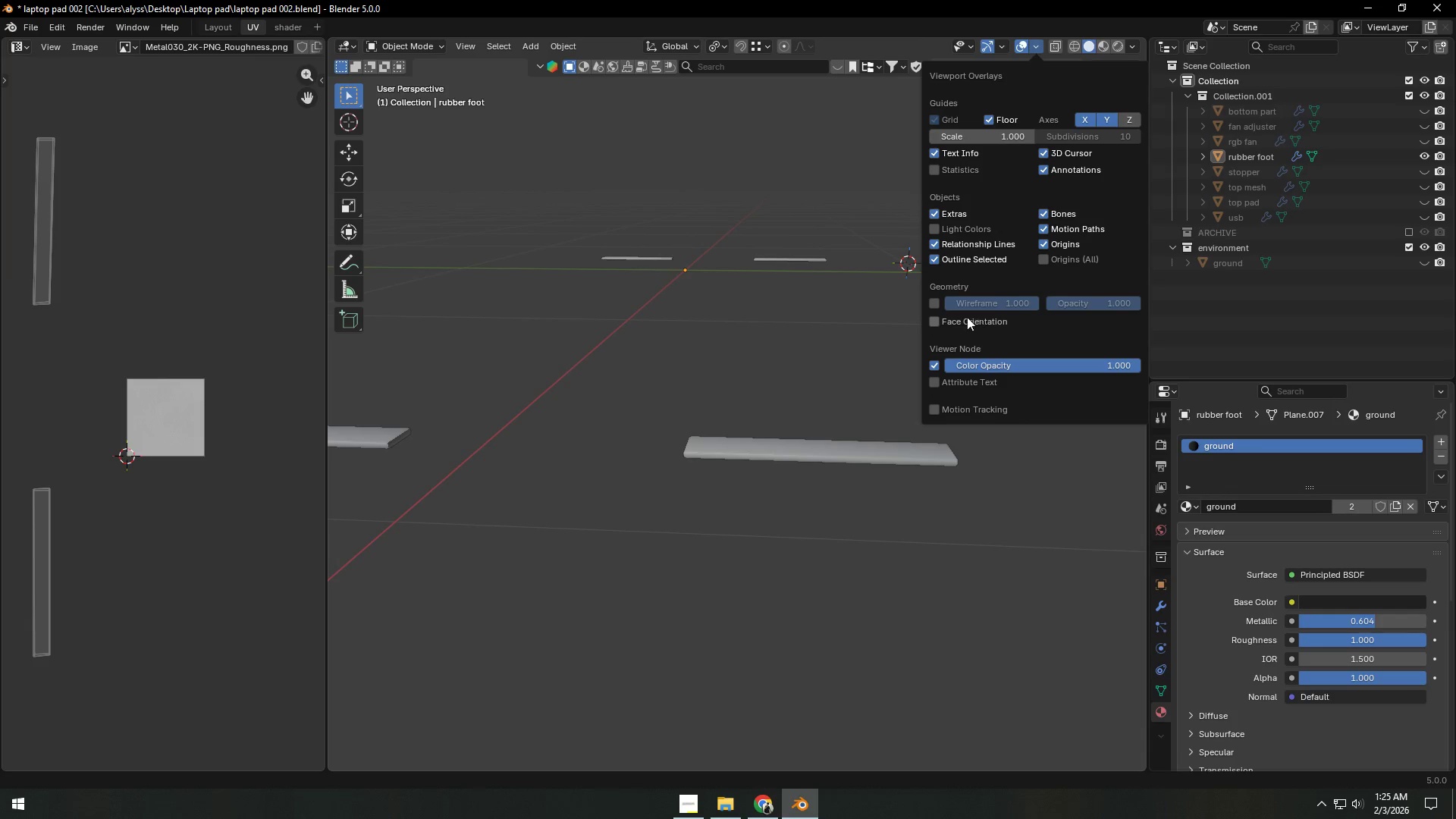 
left_click([937, 320])
 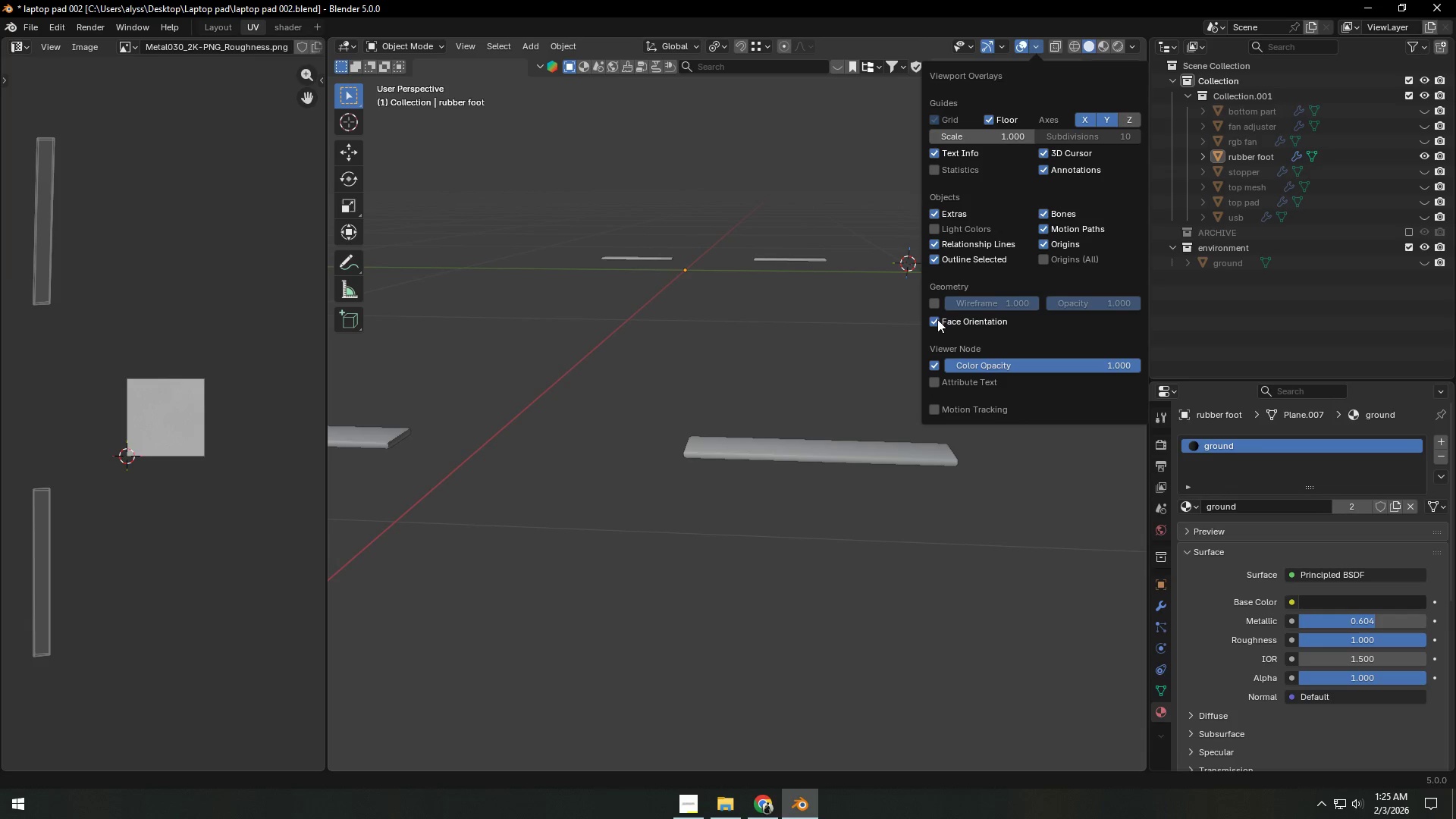 
double_click([793, 325])
 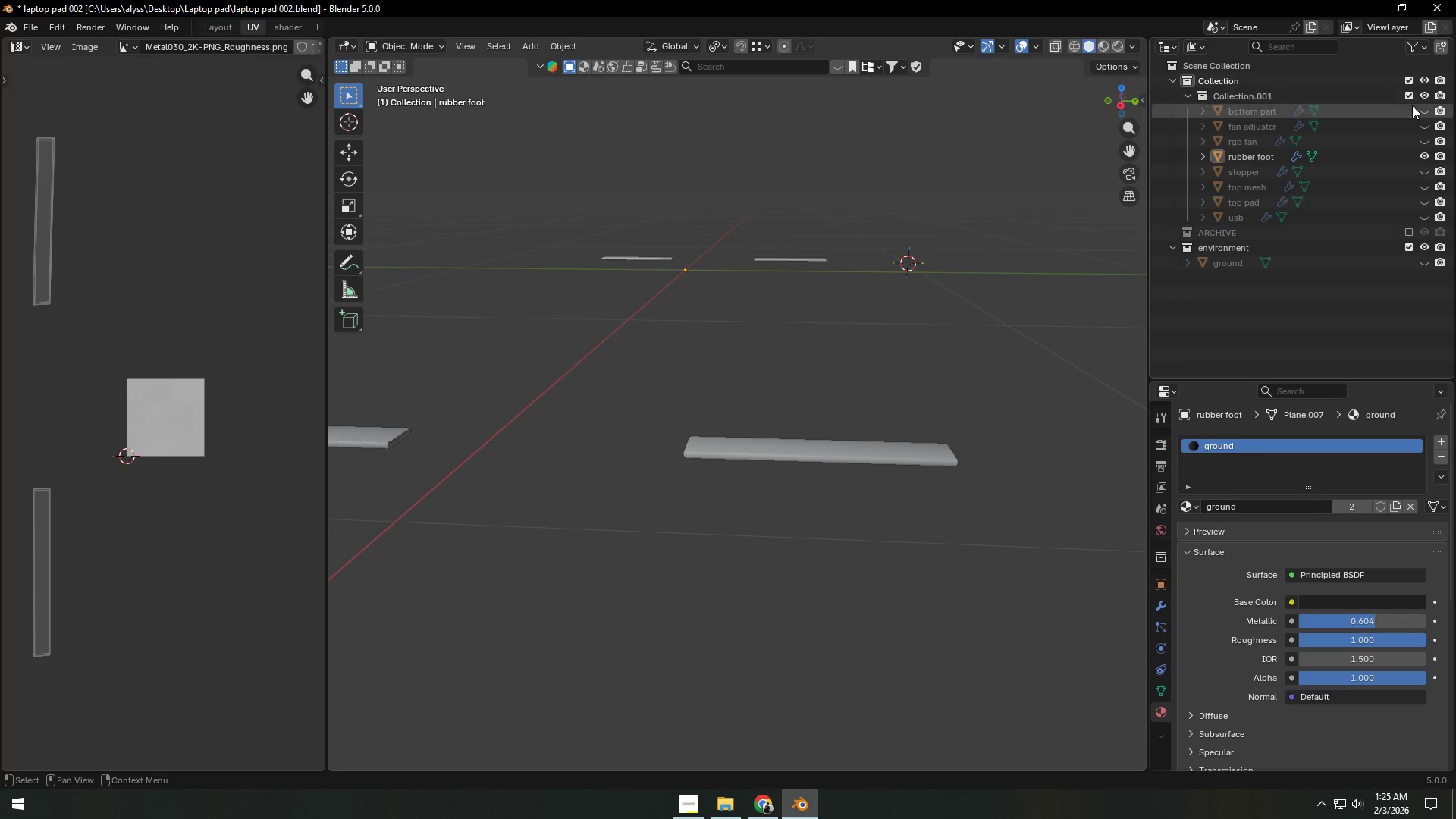 
double_click([911, 570])
 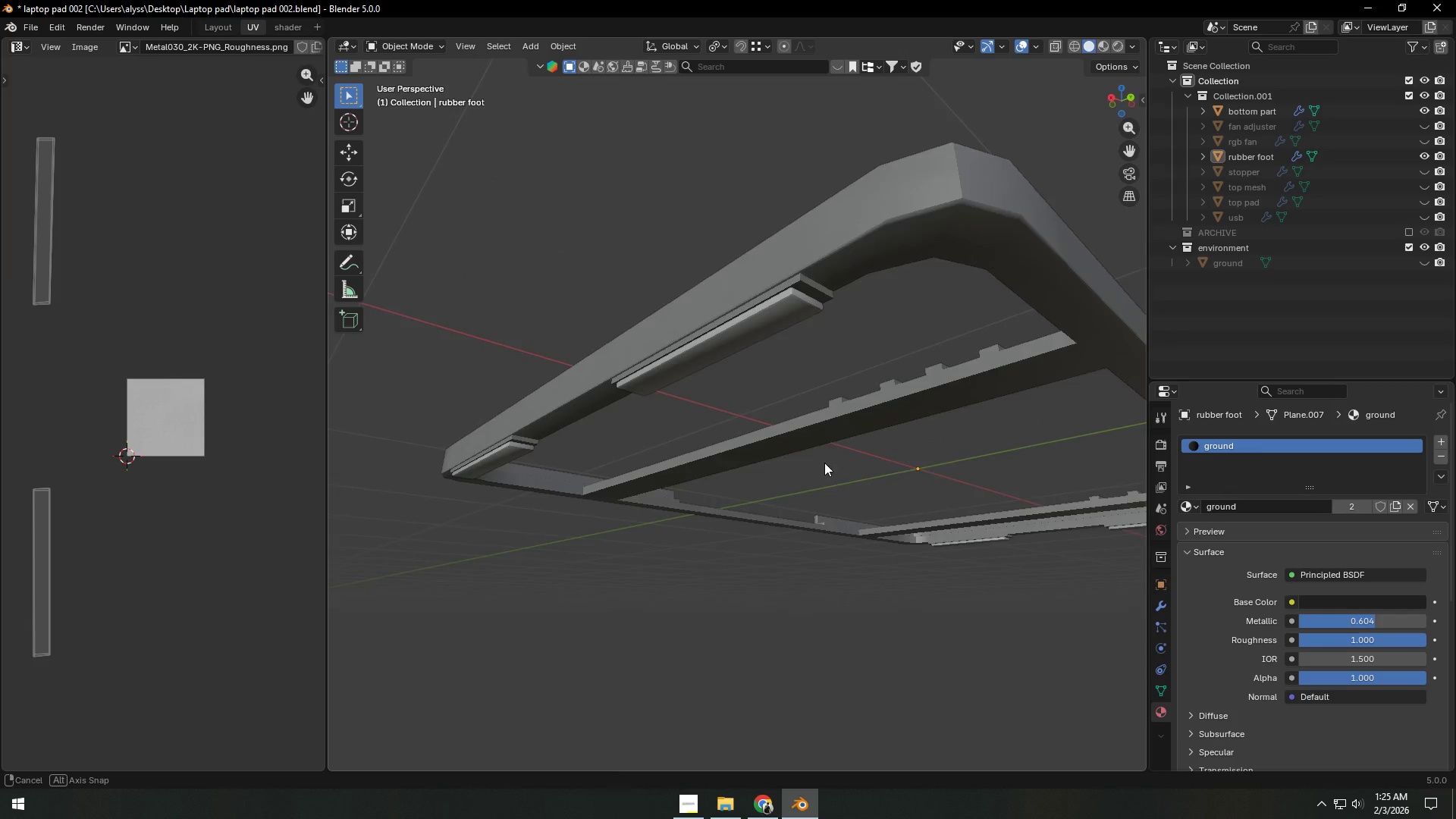 
scroll: coordinate [922, 502], scroll_direction: up, amount: 5.0
 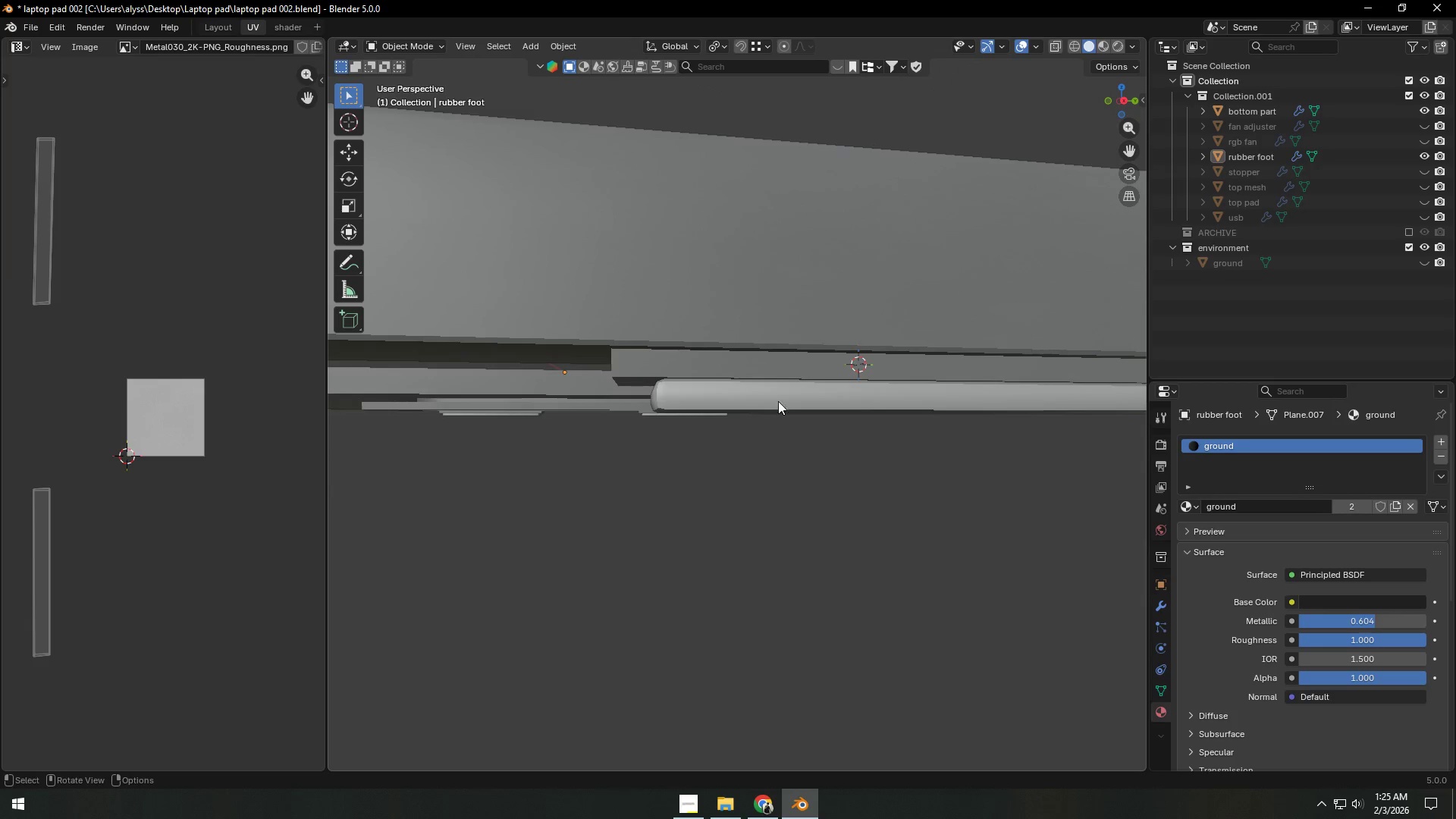 
left_click([777, 396])
 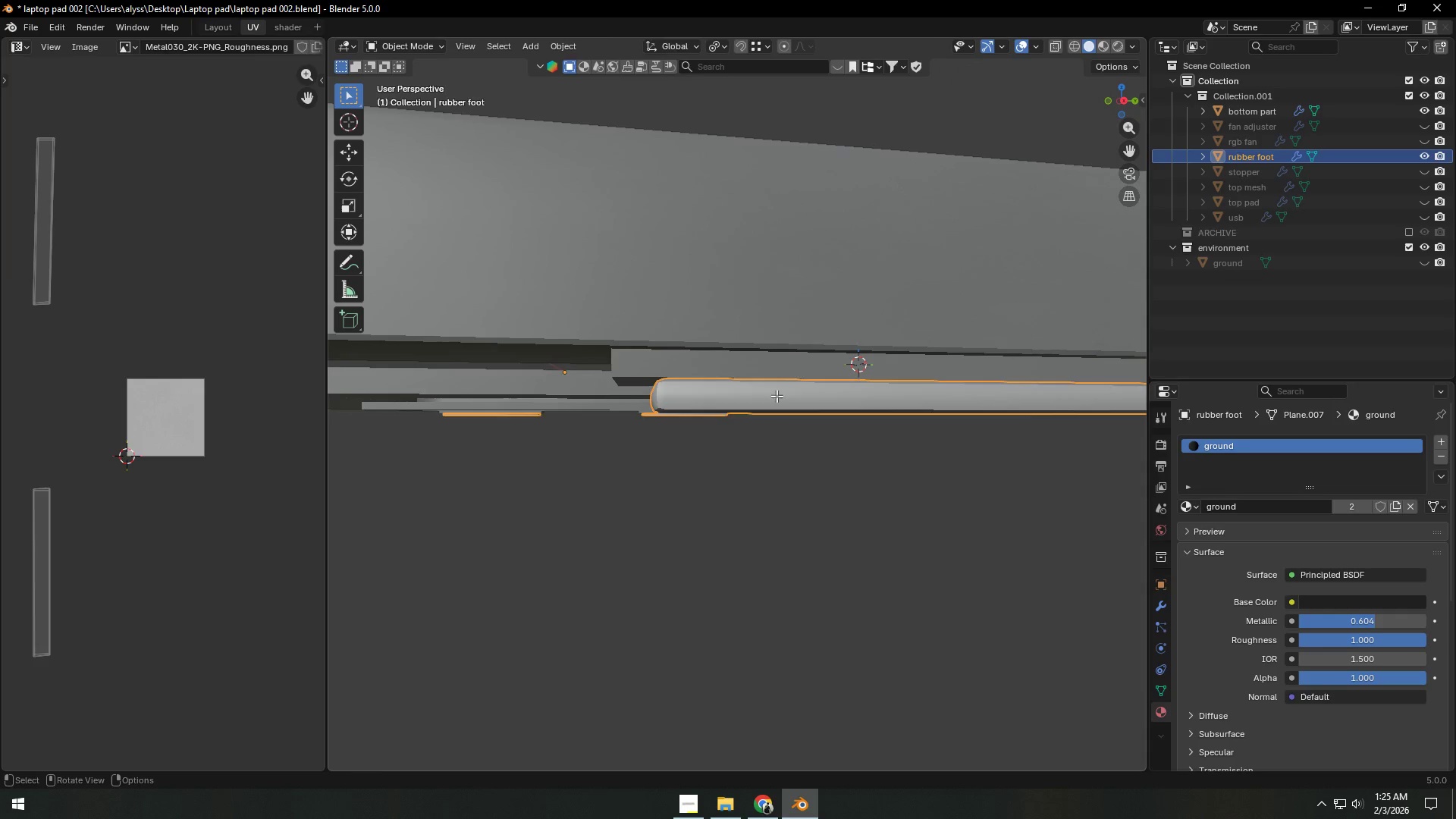 
key(Tab)
 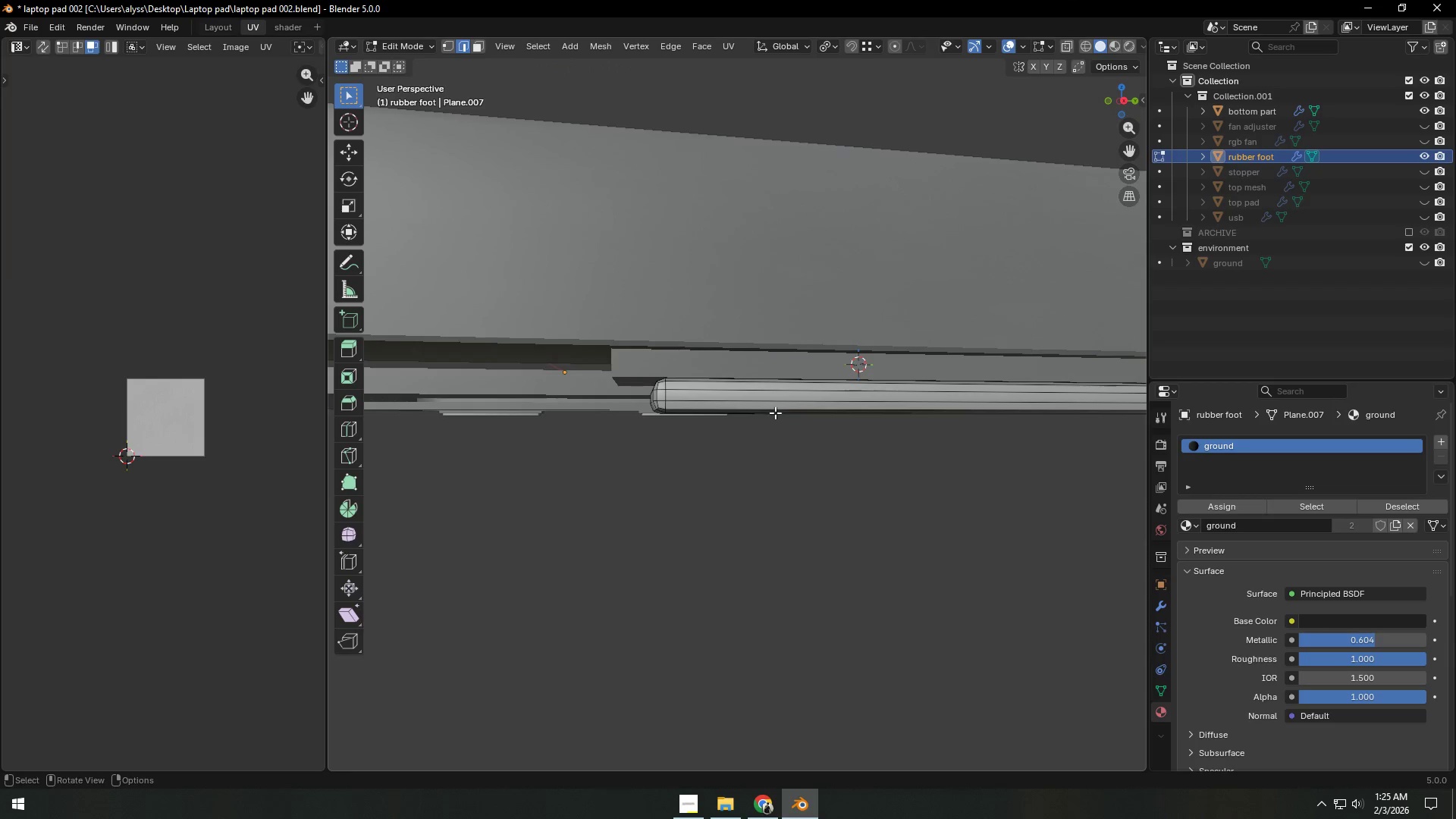 
key(Backquote)
 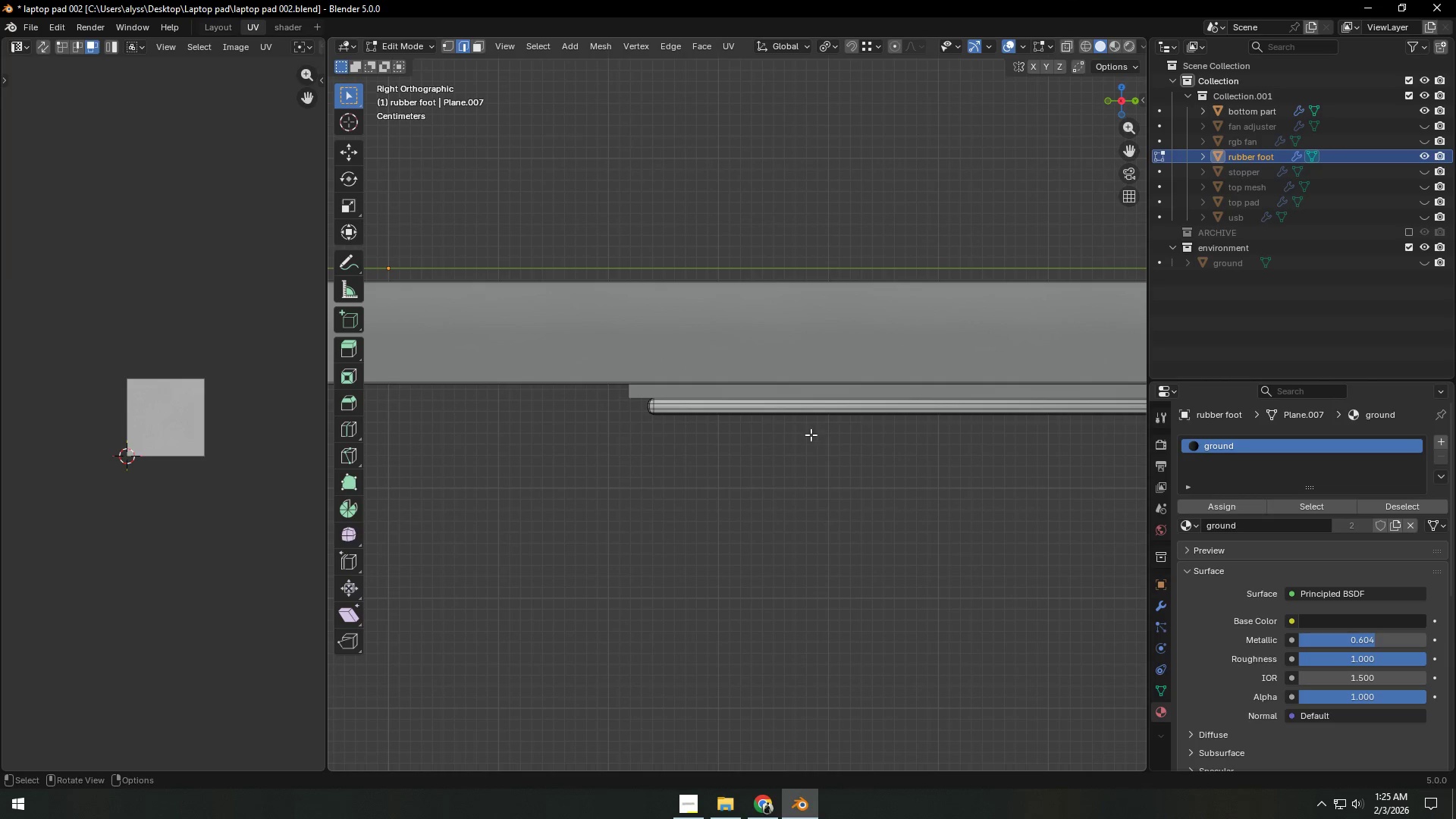 
scroll: coordinate [803, 436], scroll_direction: up, amount: 2.0
 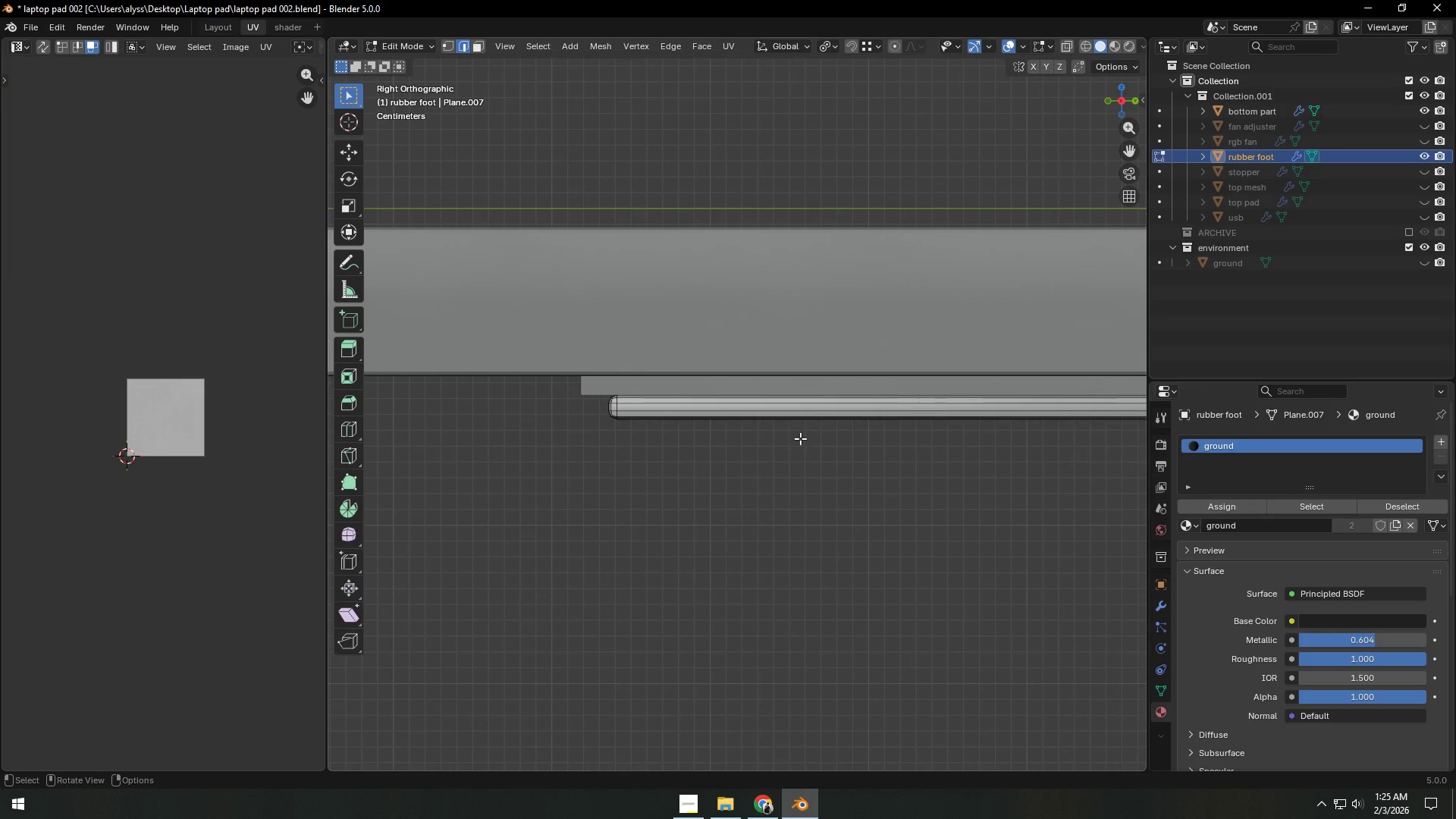 
key(1)
 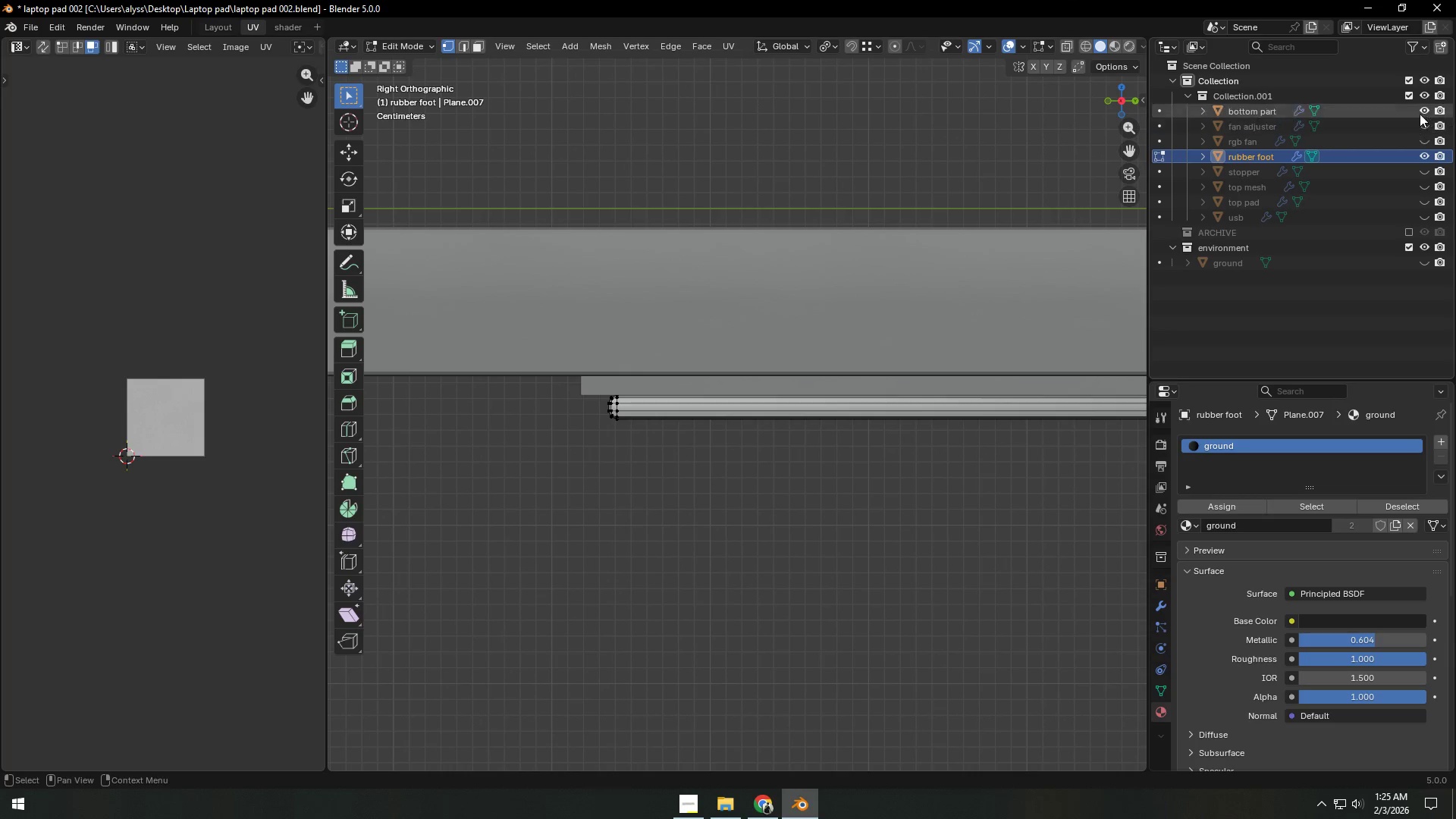 
left_click([1423, 108])
 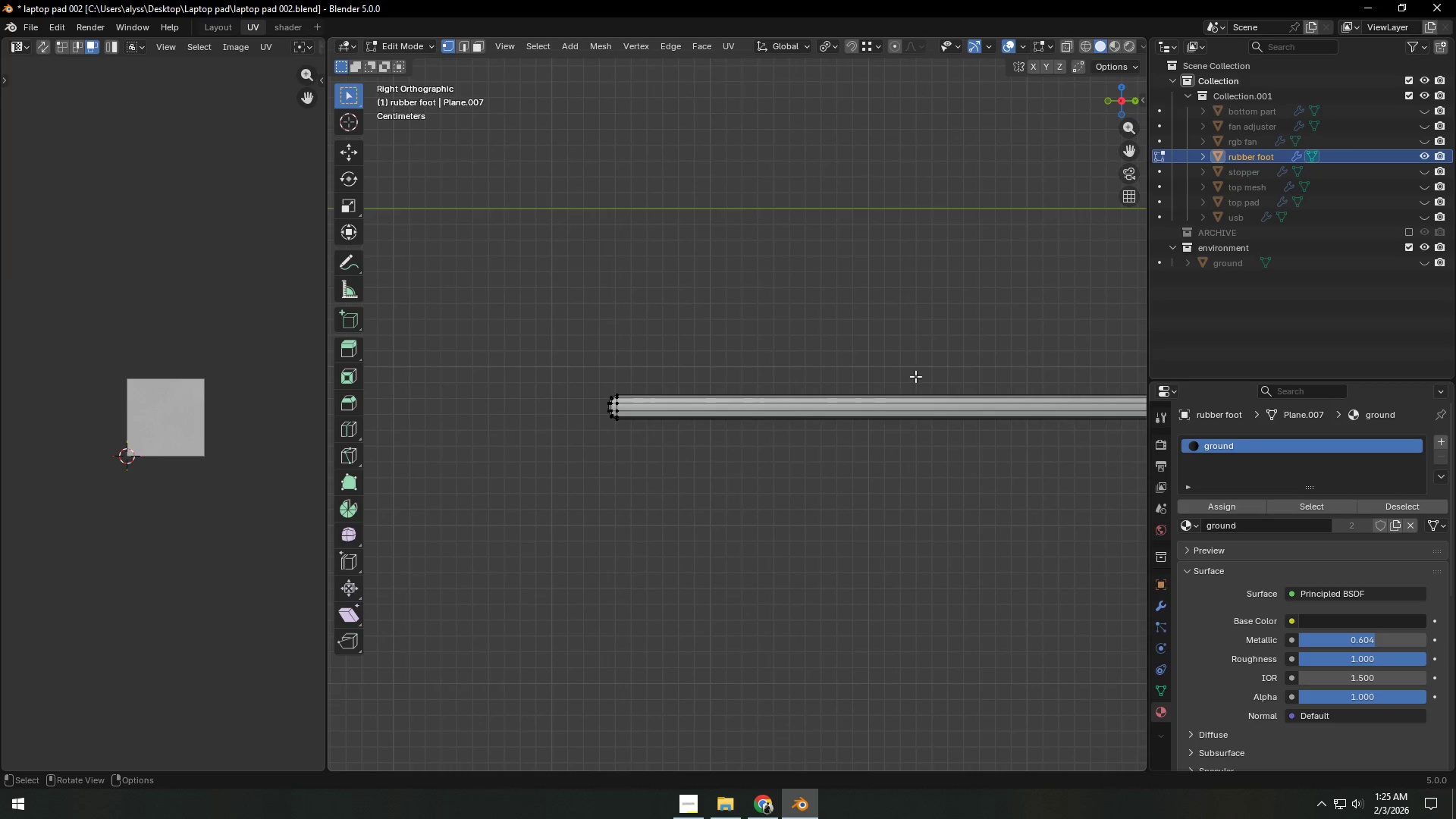 
hold_key(key=ShiftLeft, duration=0.42)
 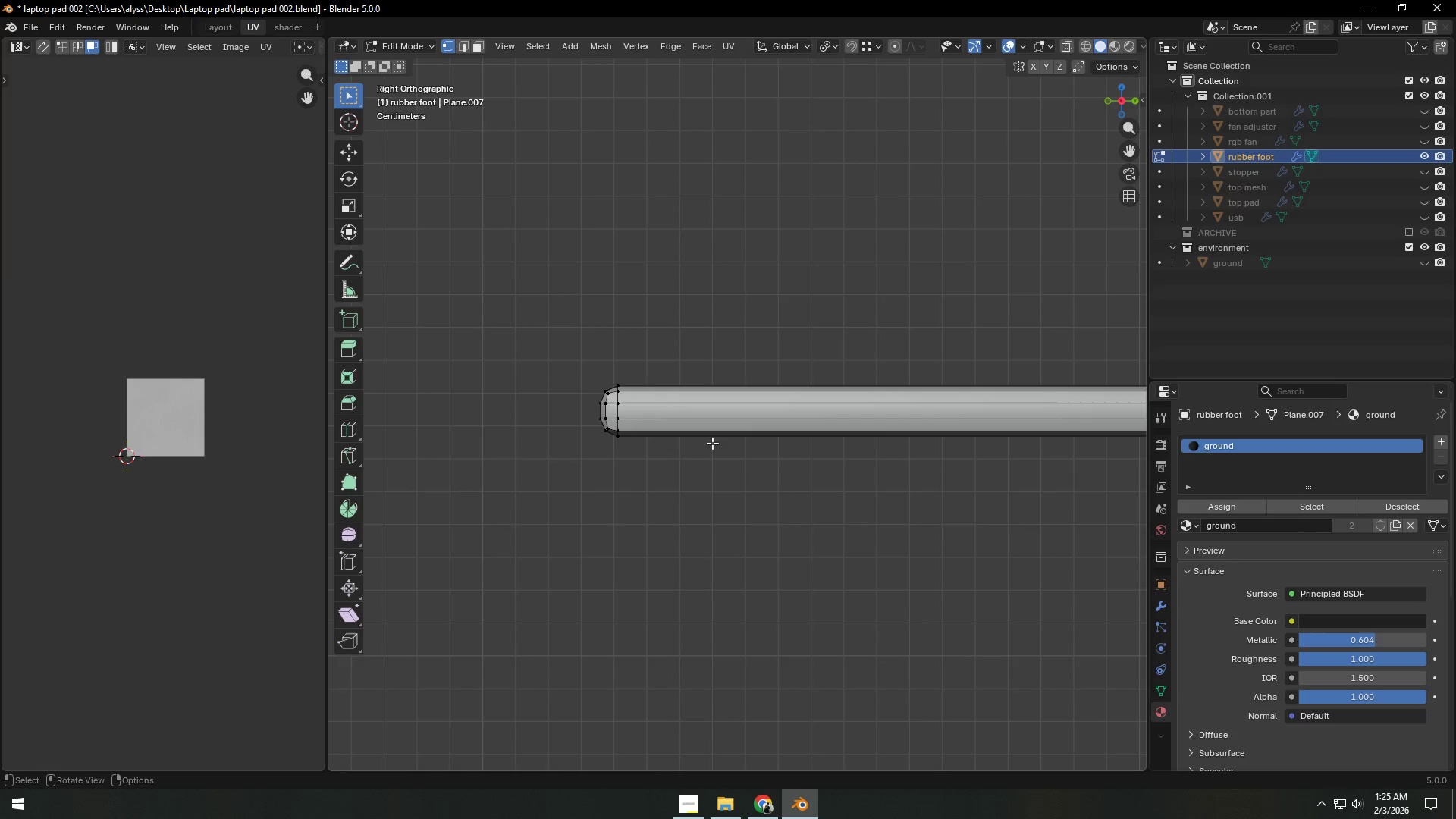 
scroll: coordinate [712, 443], scroll_direction: up, amount: 7.0
 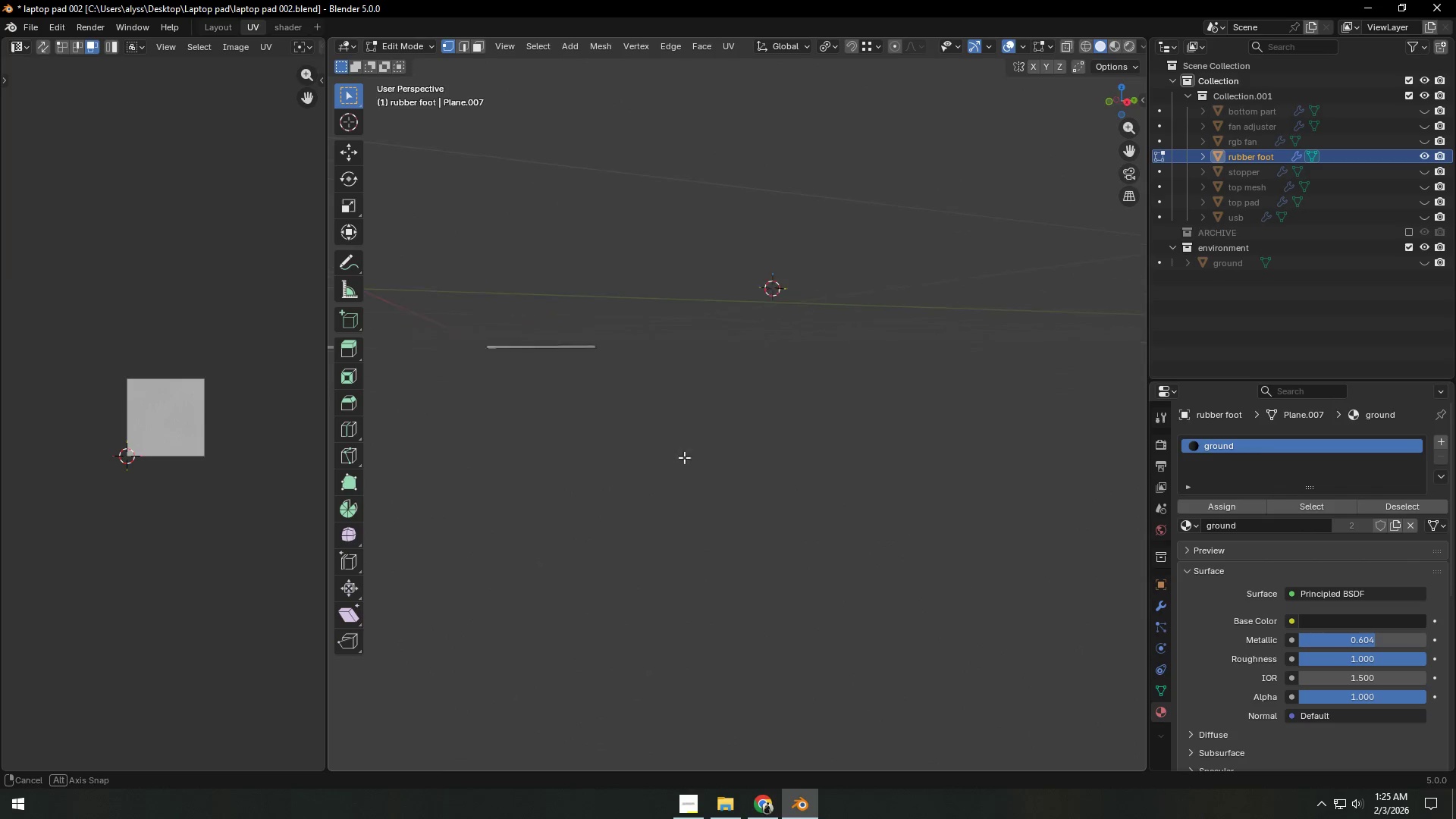 
scroll: coordinate [707, 463], scroll_direction: down, amount: 11.0
 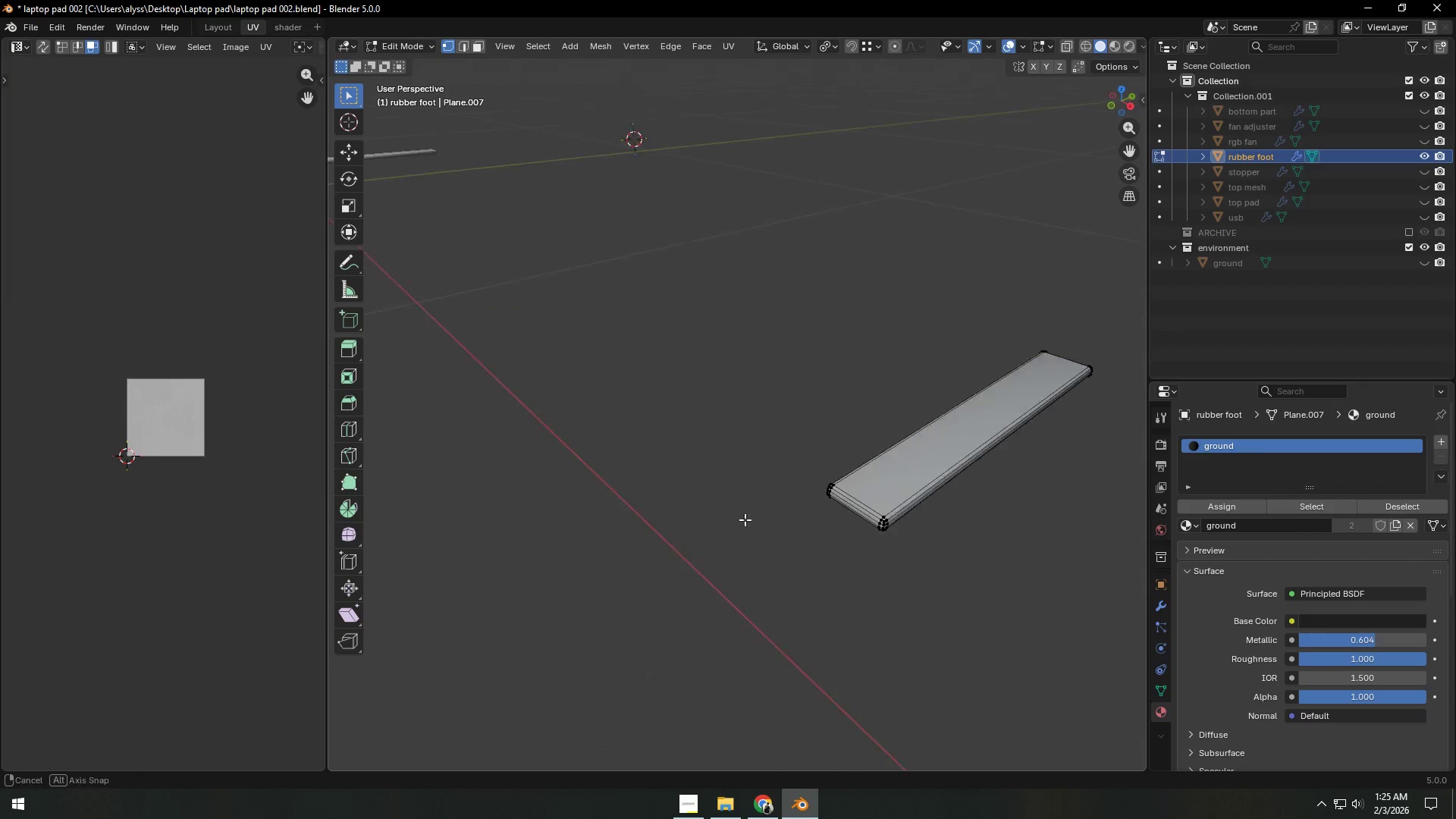 
key(Shift+ShiftLeft)
 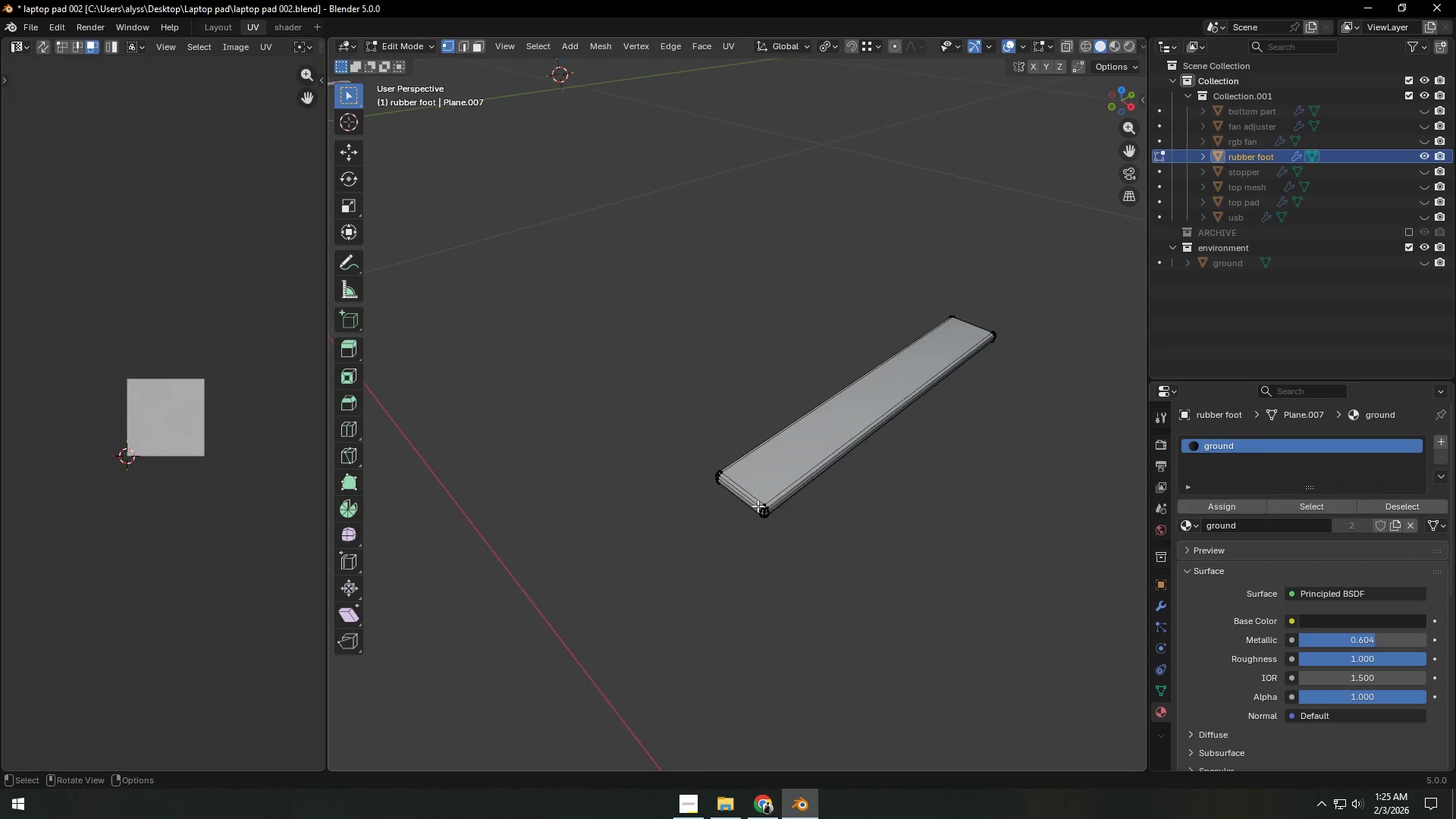 
scroll: coordinate [755, 505], scroll_direction: up, amount: 2.0
 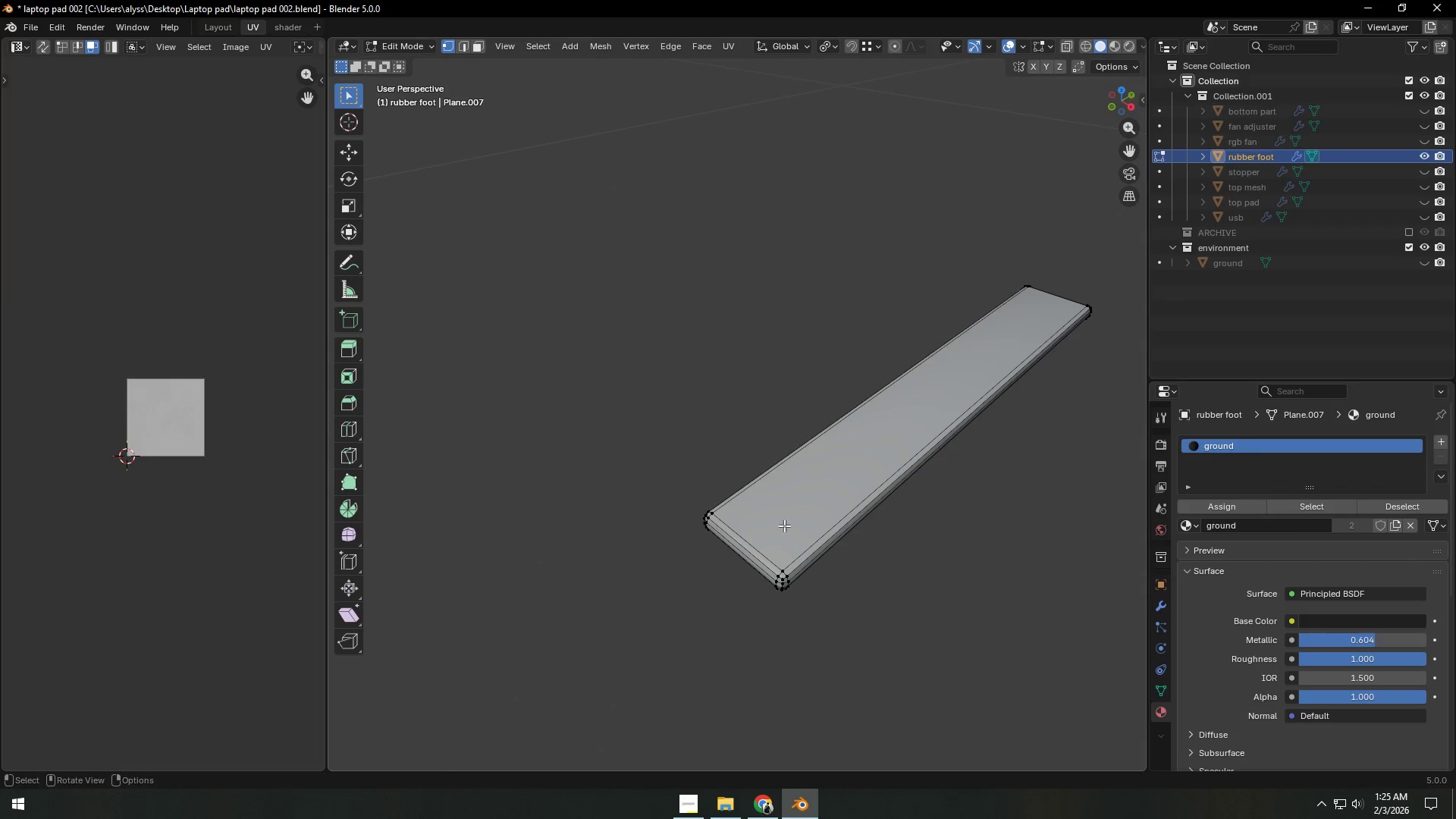 
key(Shift+ShiftLeft)
 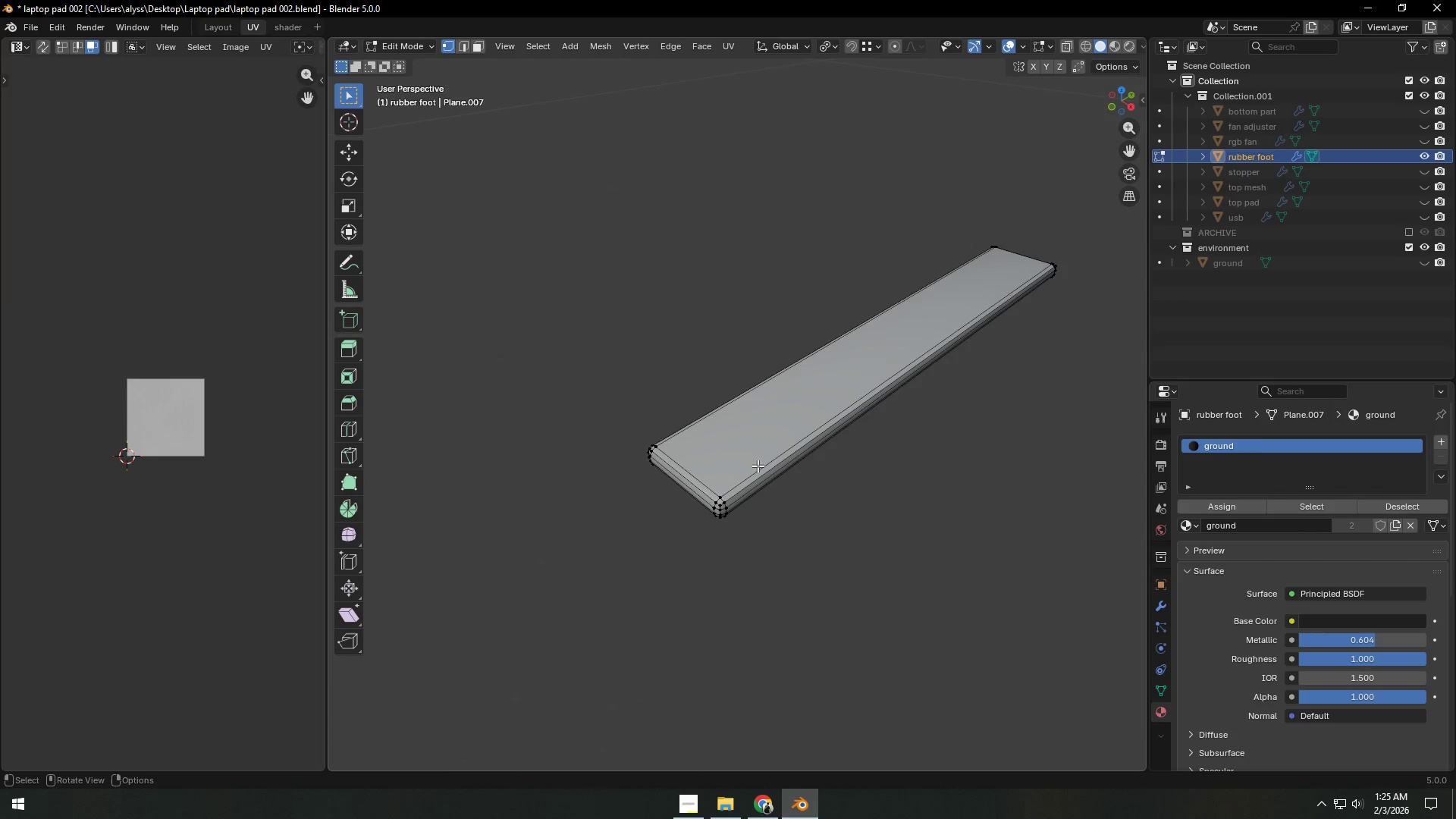 
scroll: coordinate [758, 466], scroll_direction: up, amount: 3.0
 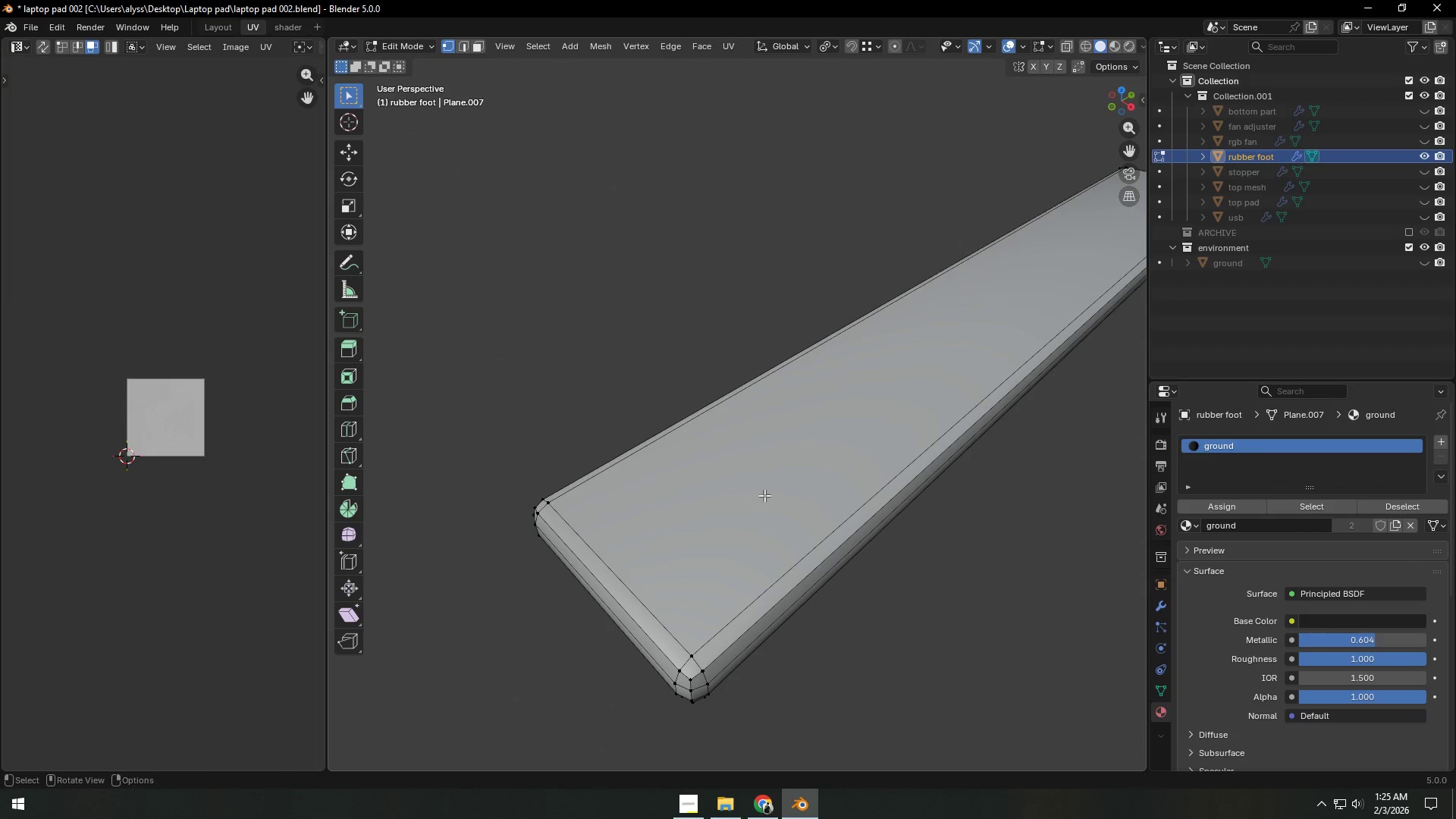 
hold_key(key=ShiftLeft, duration=0.33)
 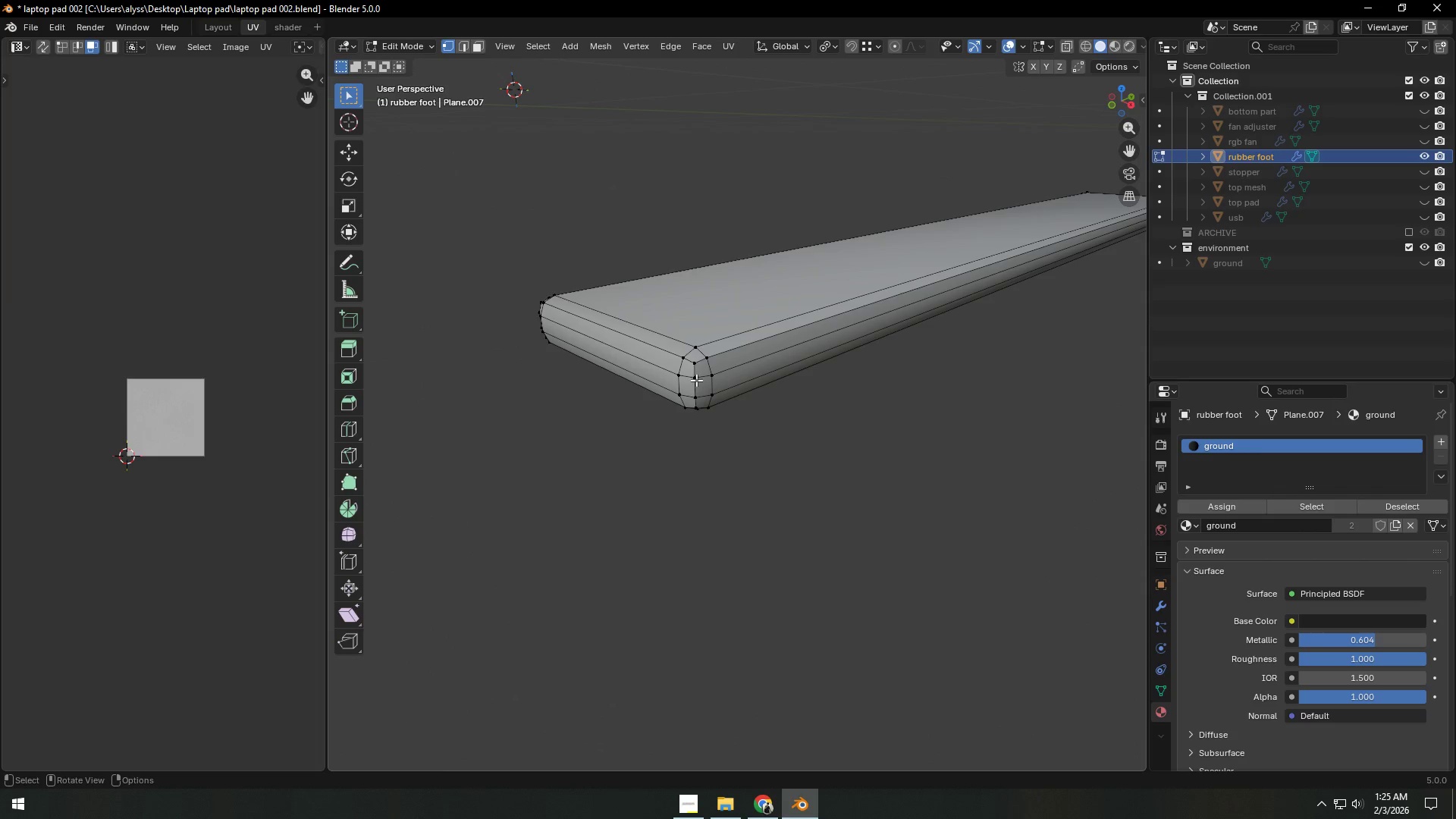 
left_click([696, 379])
 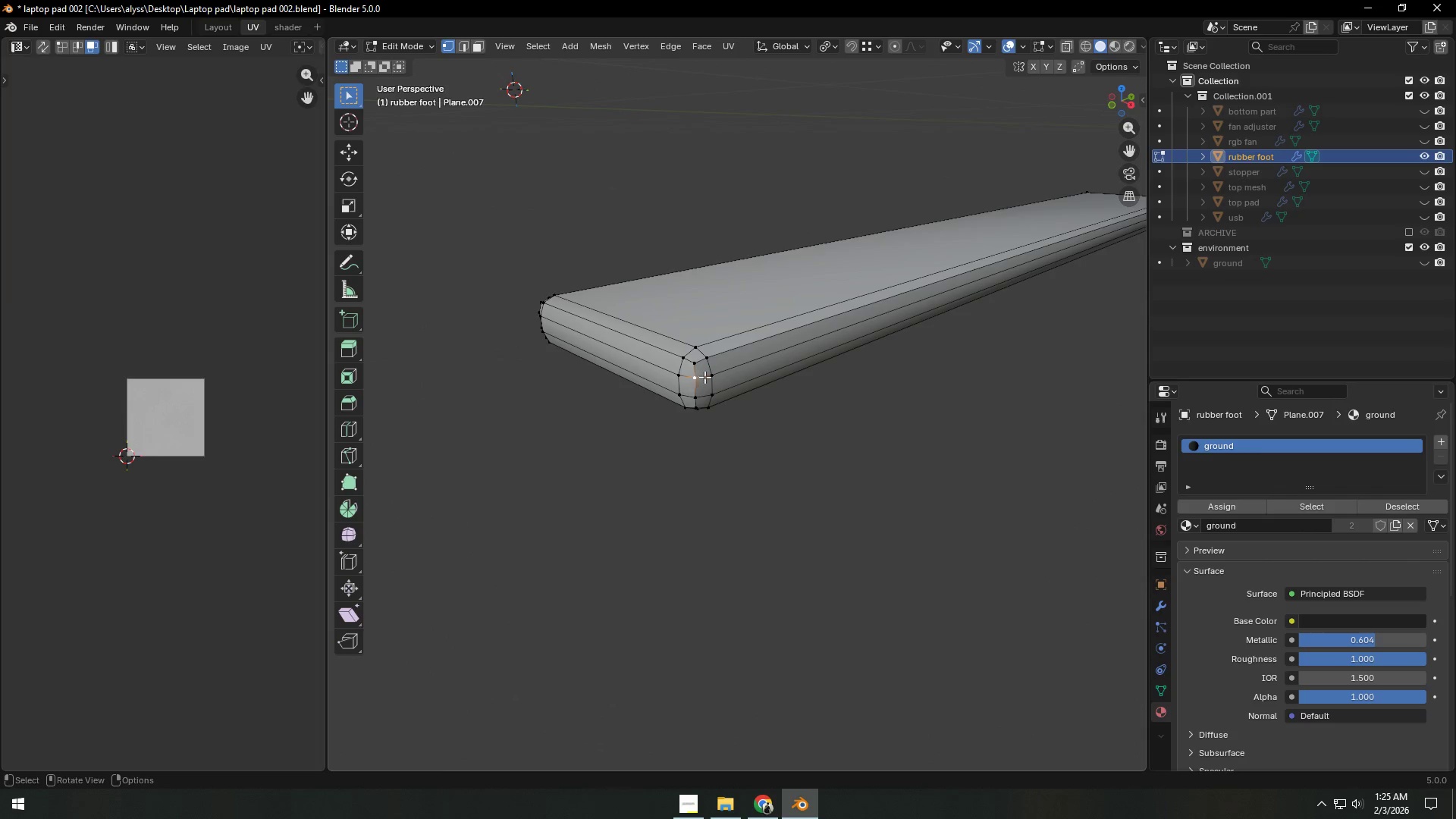 
scroll: coordinate [704, 377], scroll_direction: up, amount: 1.0
 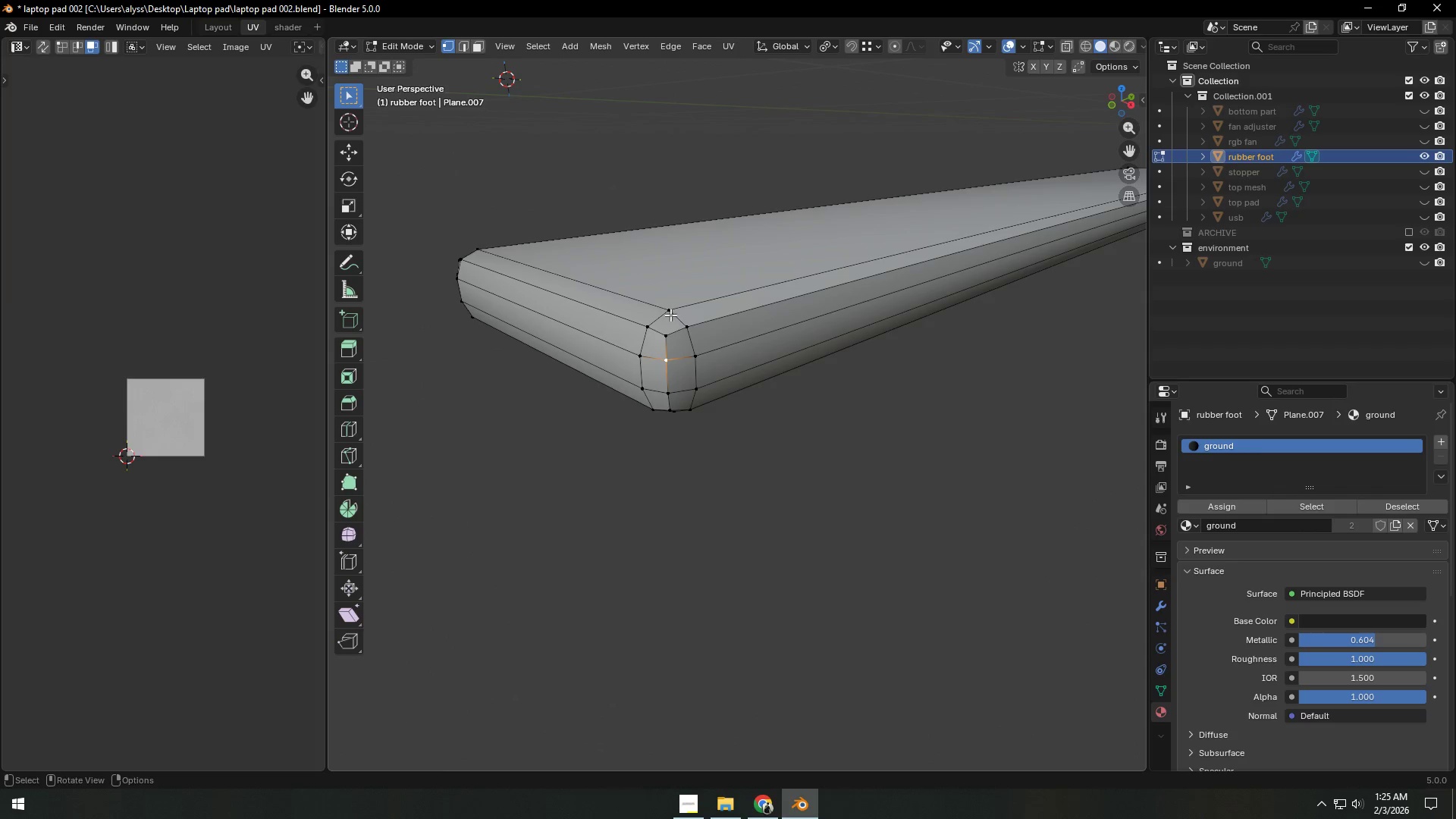 
type(gz)
 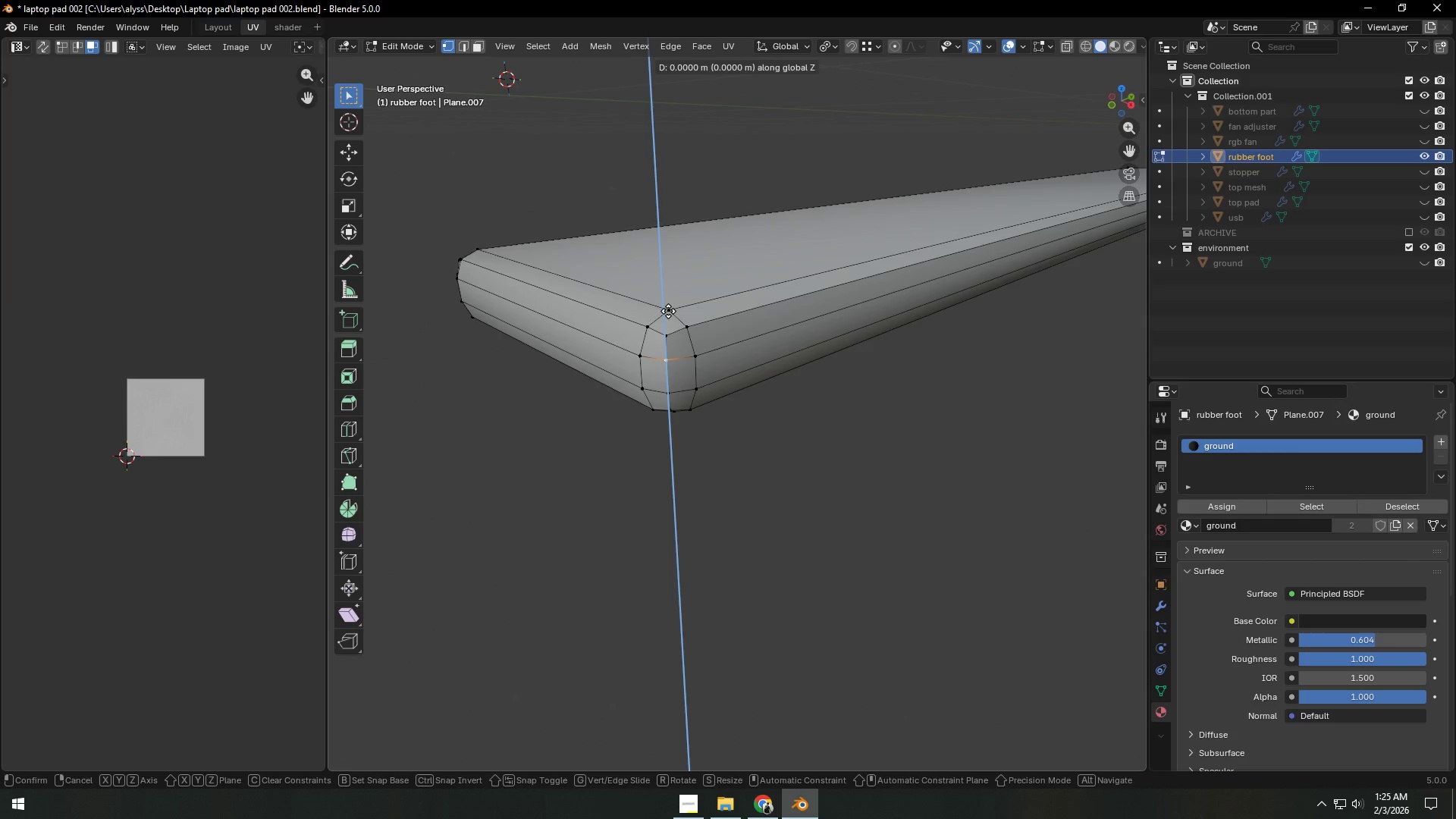 
hold_key(key=ControlLeft, duration=0.75)
left_click([668, 311])
 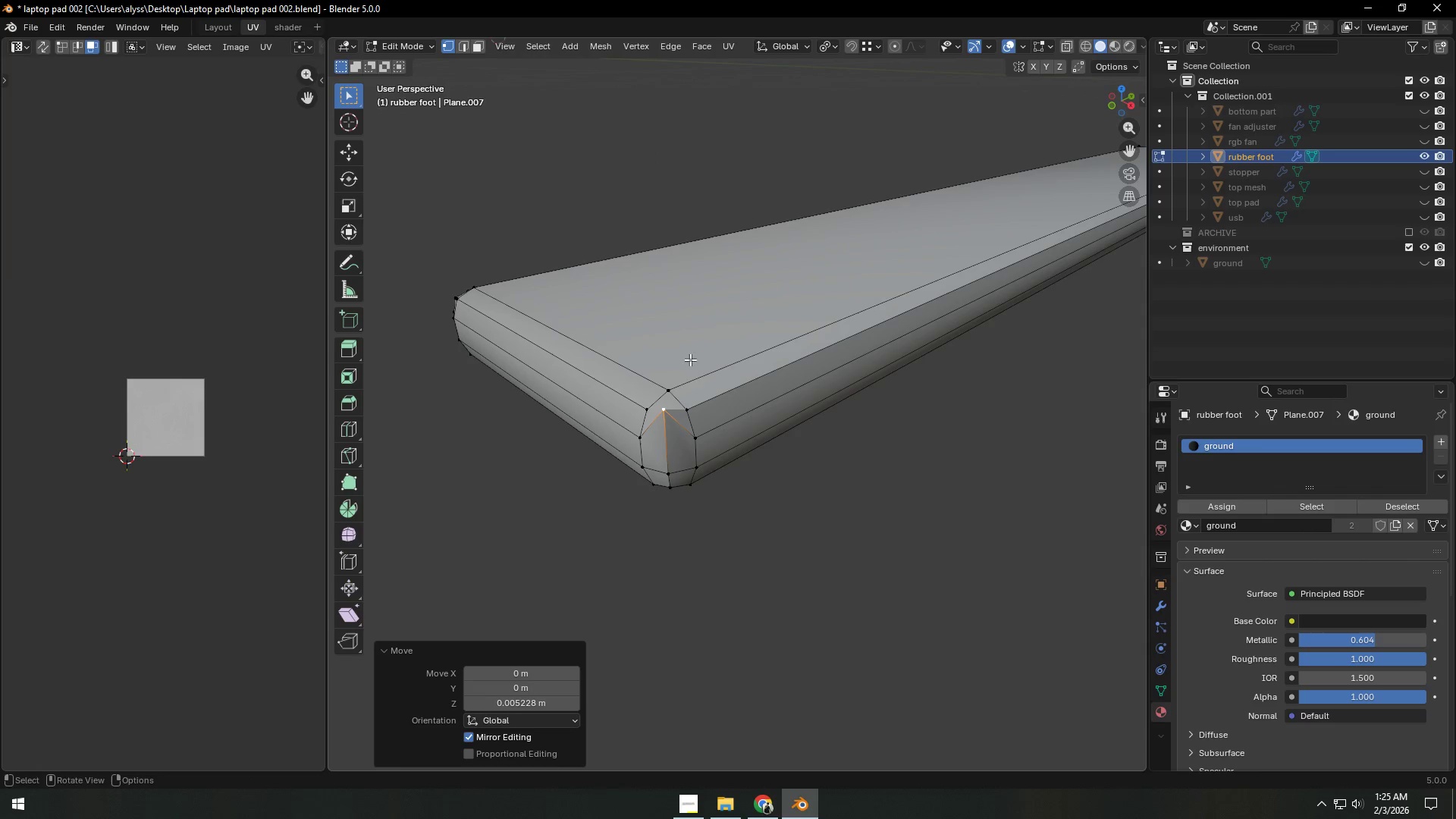 
left_click([701, 431])
 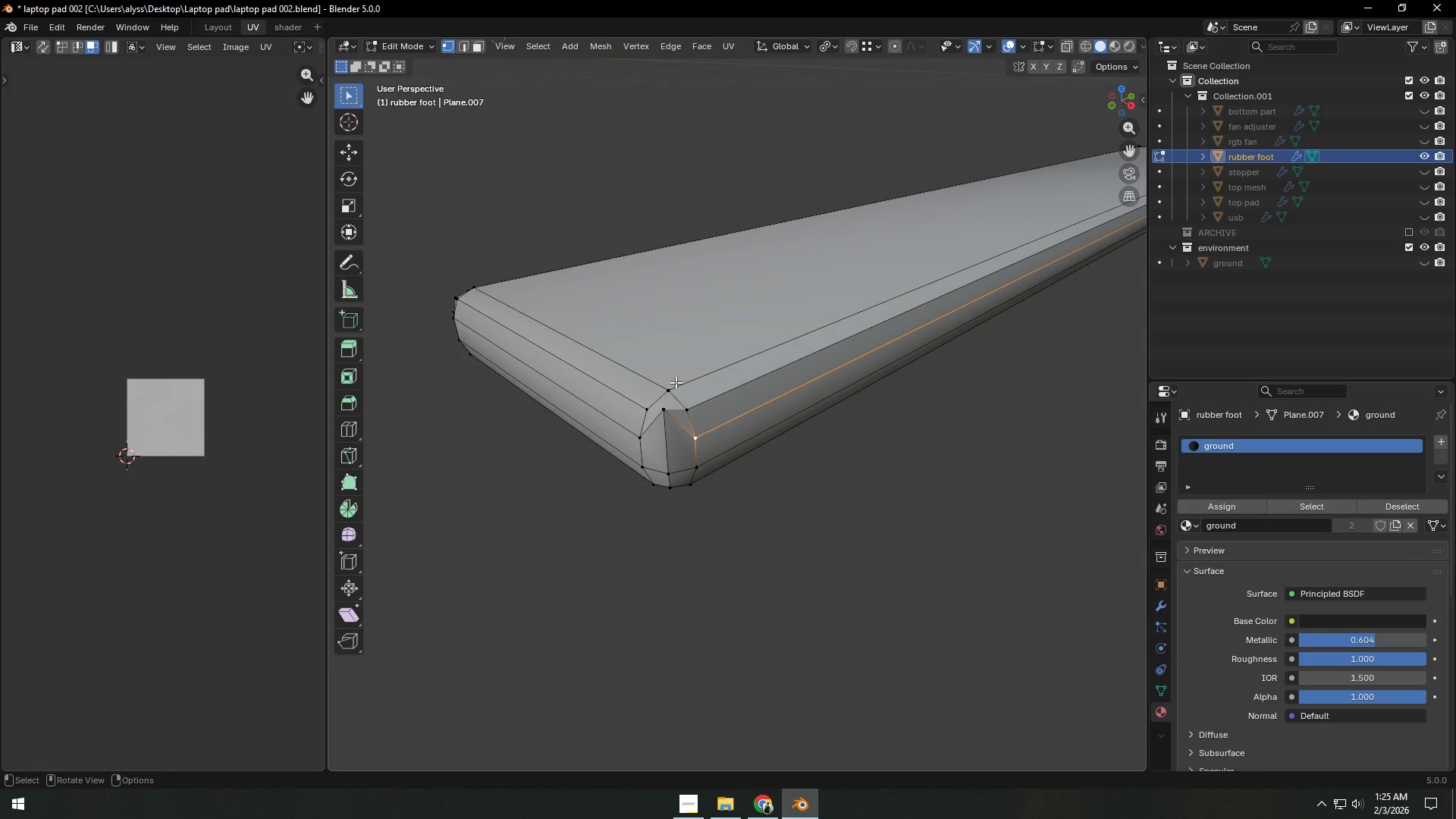 
type(gz)
 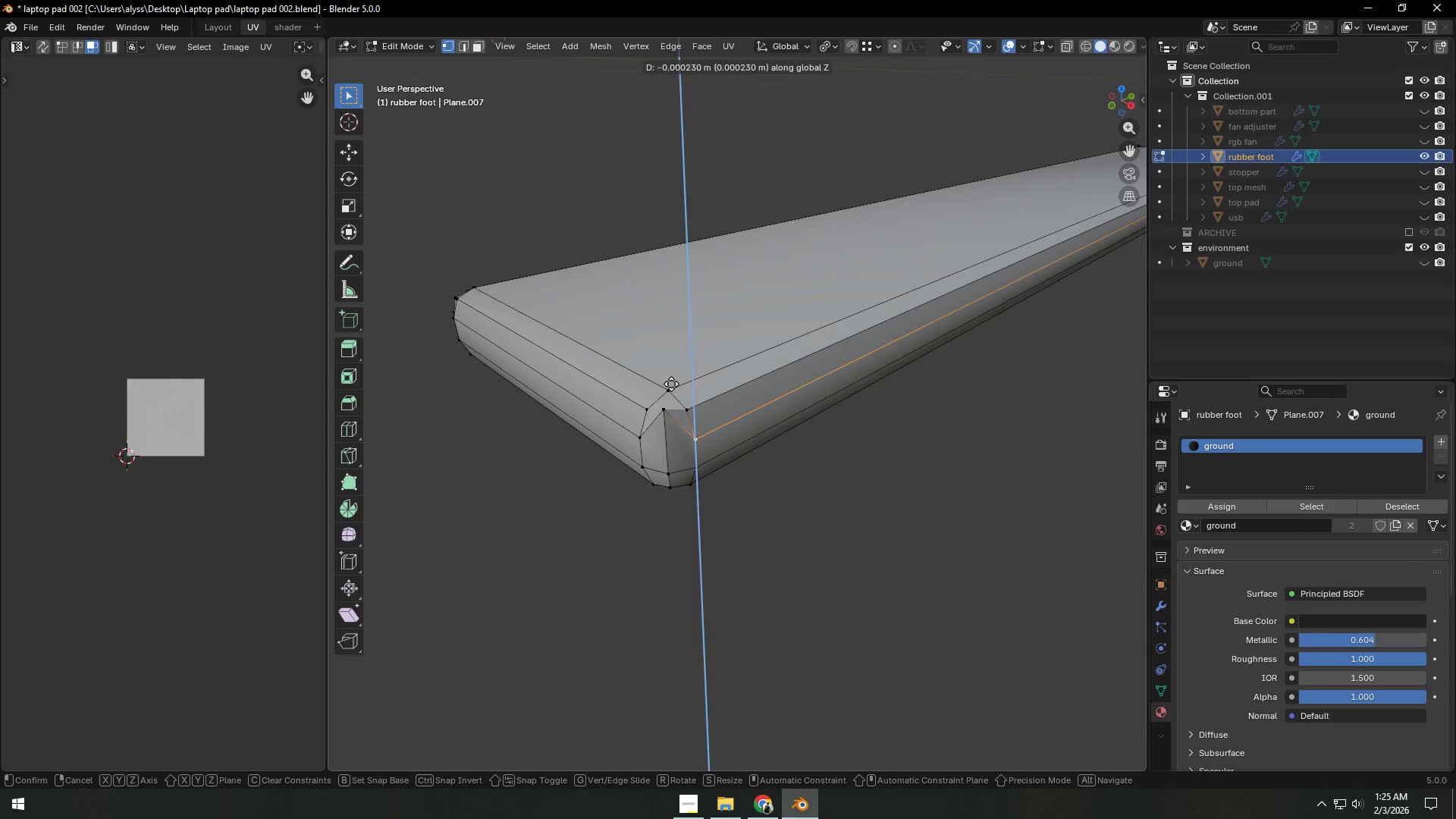 
hold_key(key=ControlLeft, duration=0.39)
left_click([671, 384])
 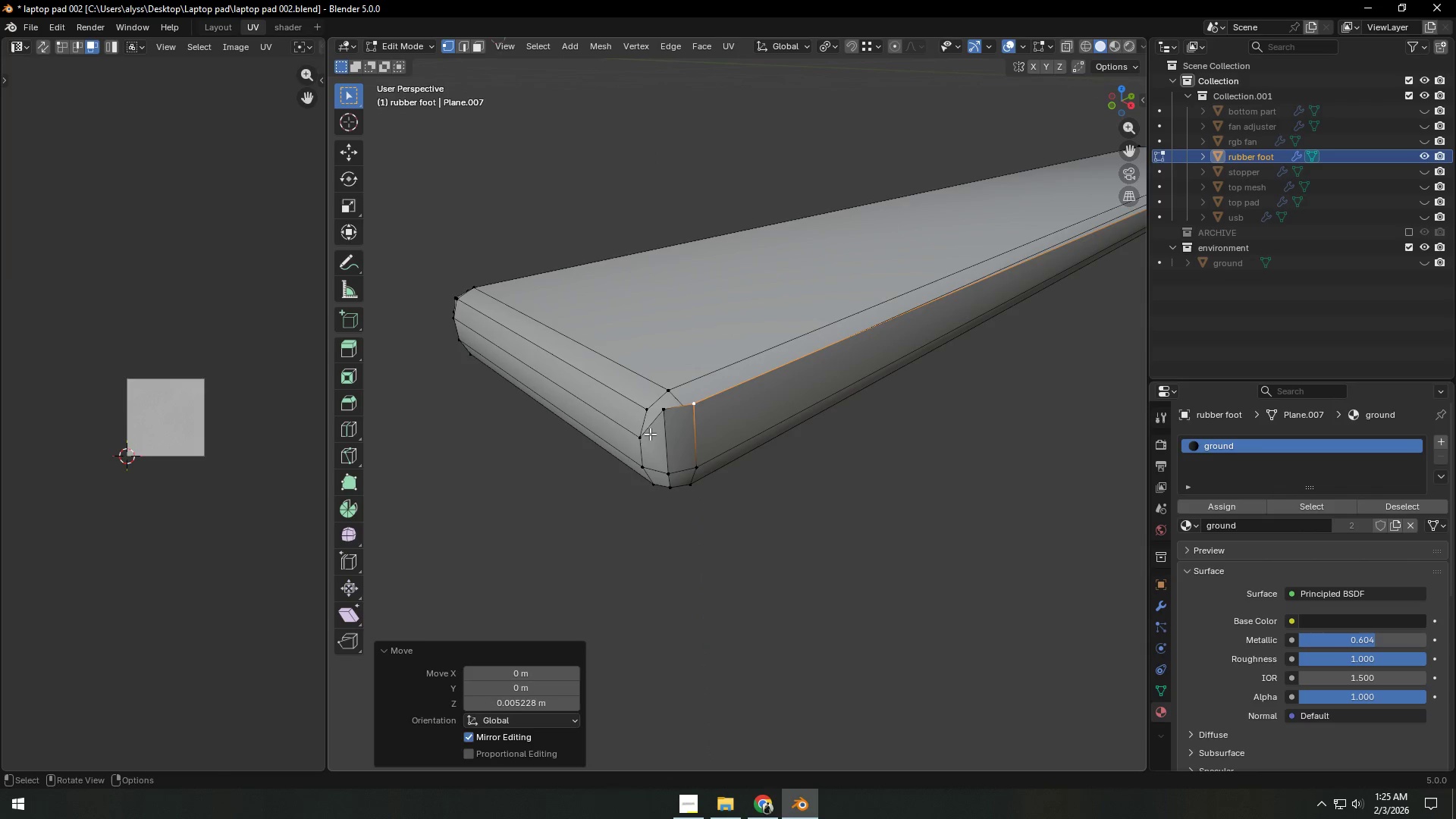 
double_click([644, 435])
 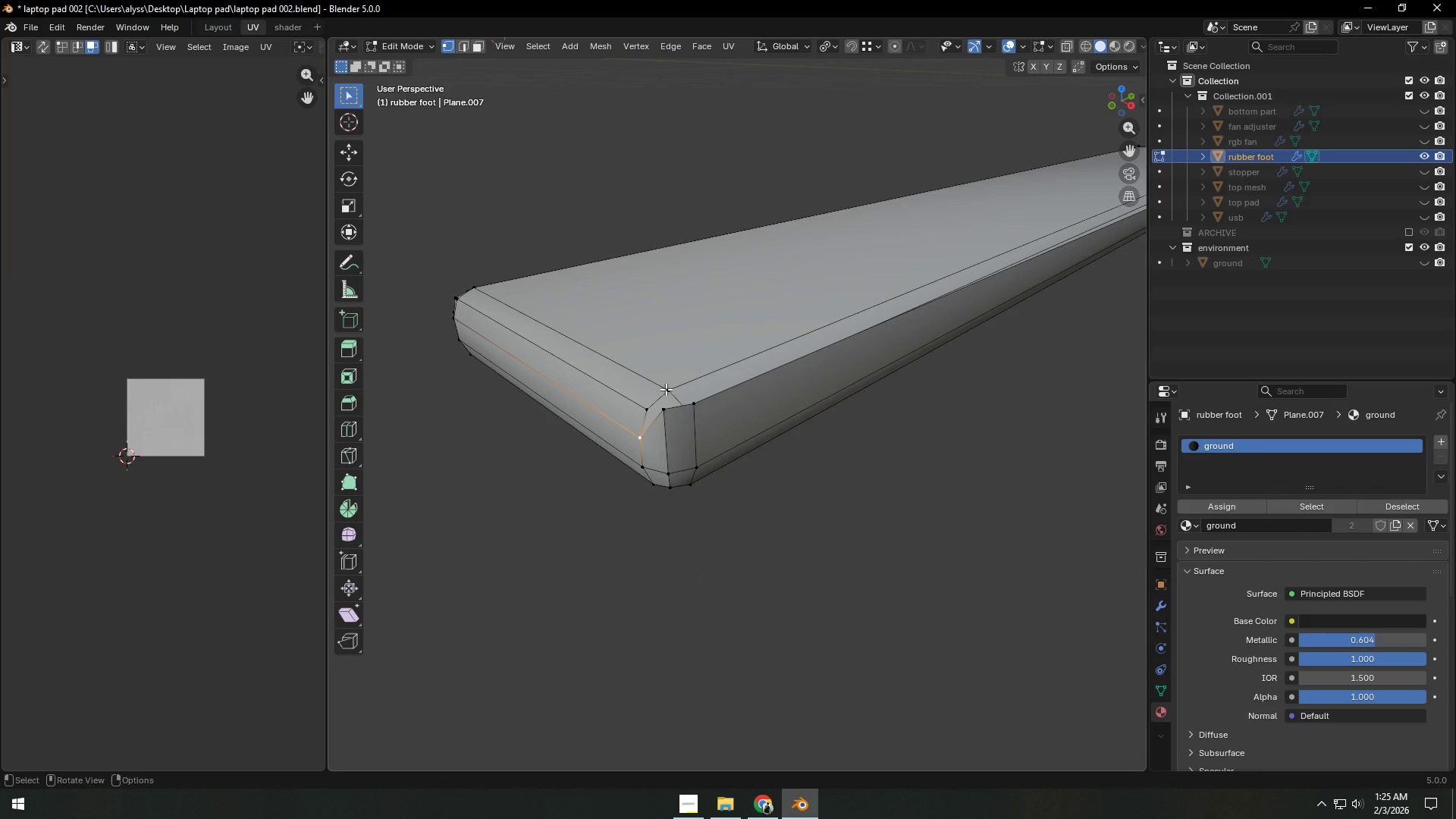 
type(gz)
 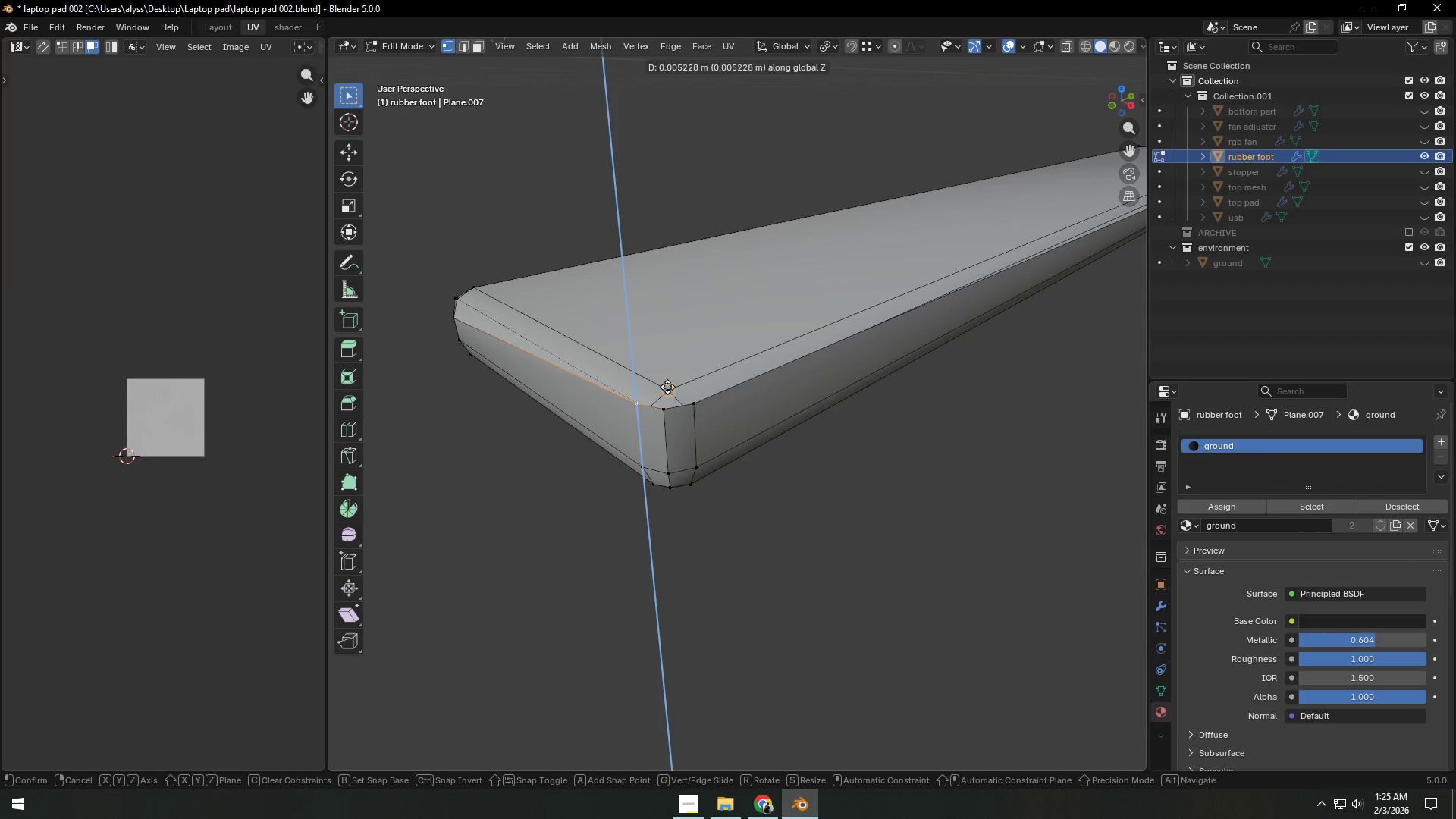 
hold_key(key=ControlLeft, duration=0.36)
left_click([667, 387])
 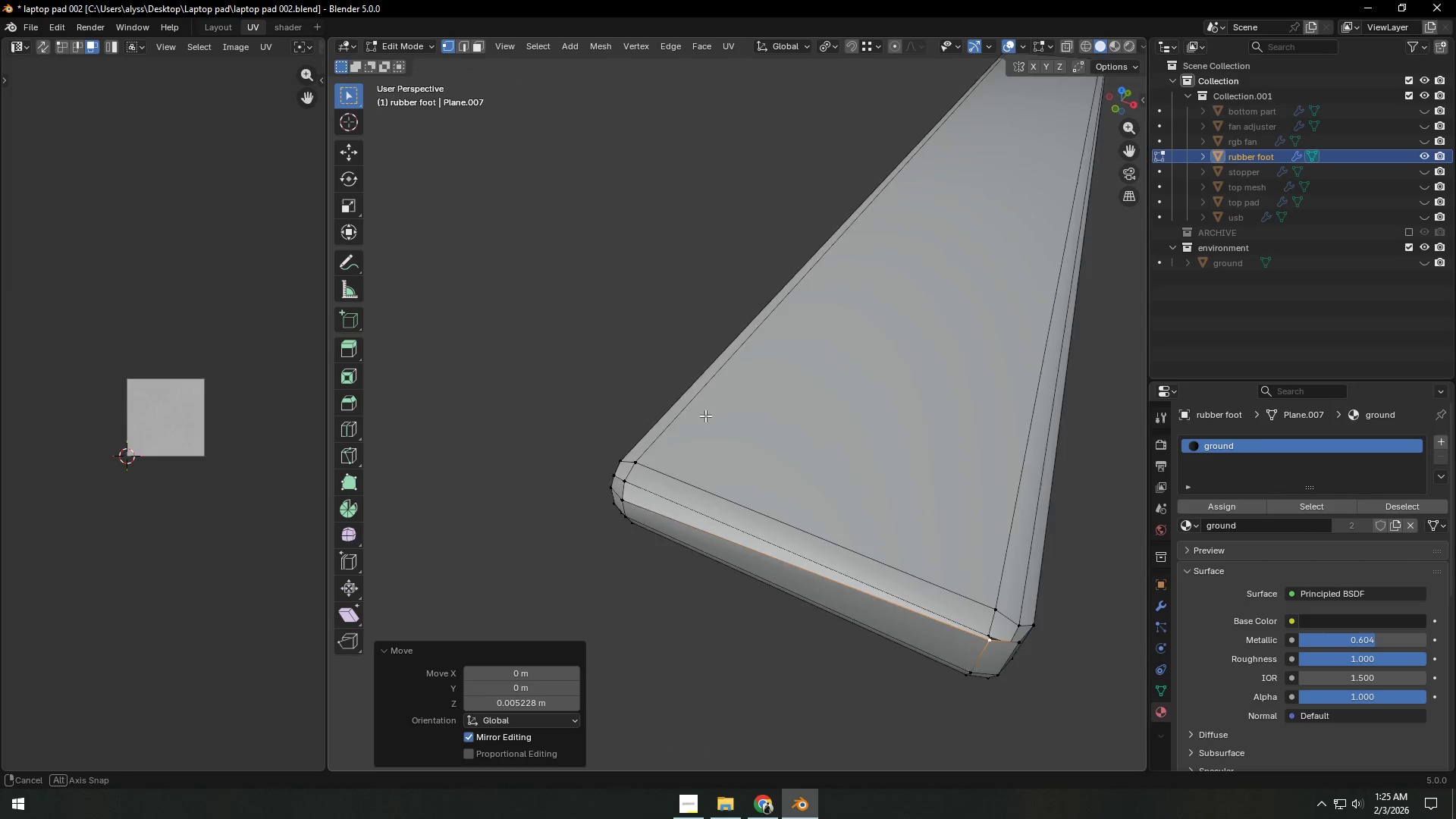 
hold_key(key=ShiftLeft, duration=0.33)
 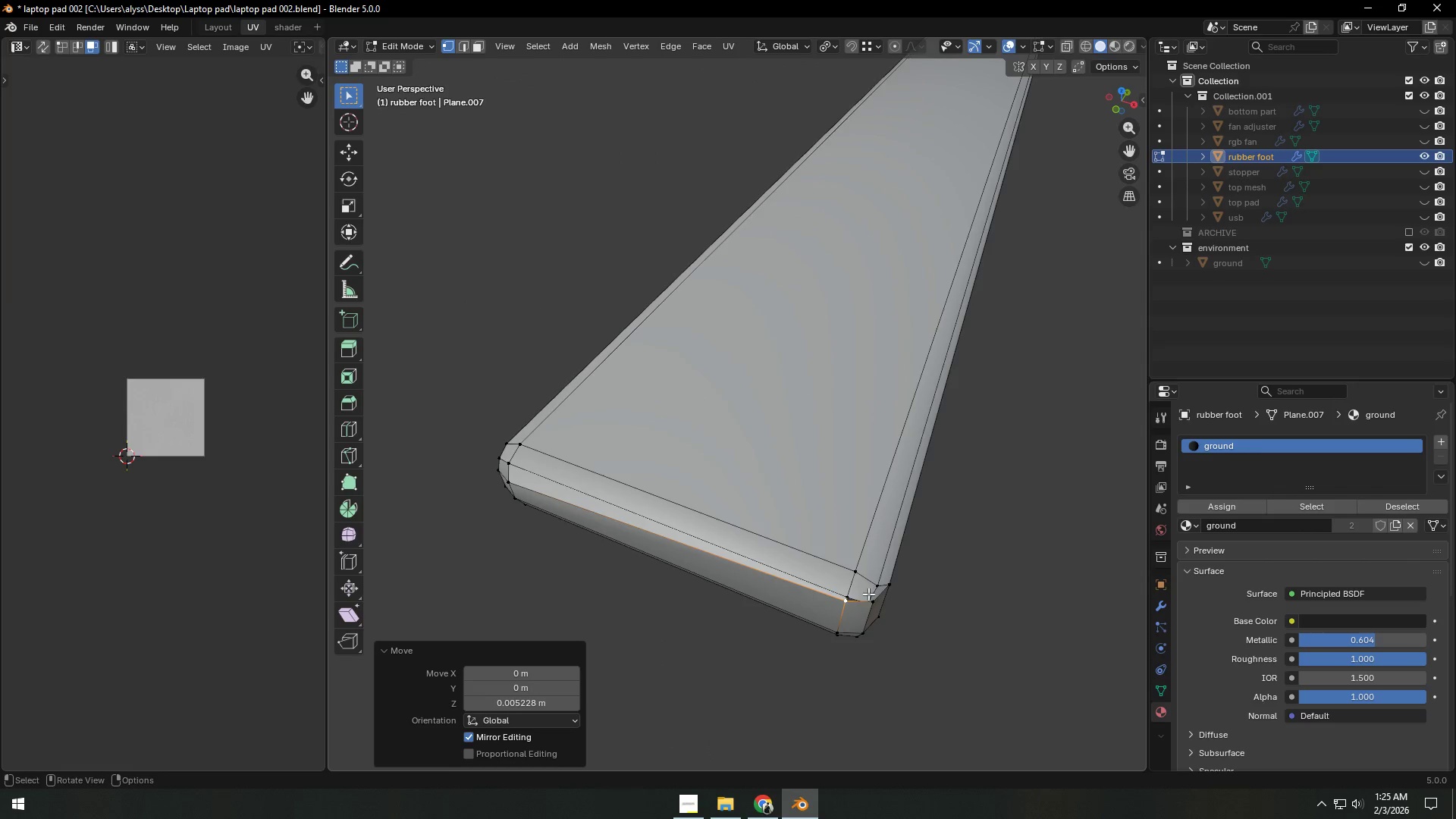 
left_click([868, 594])
 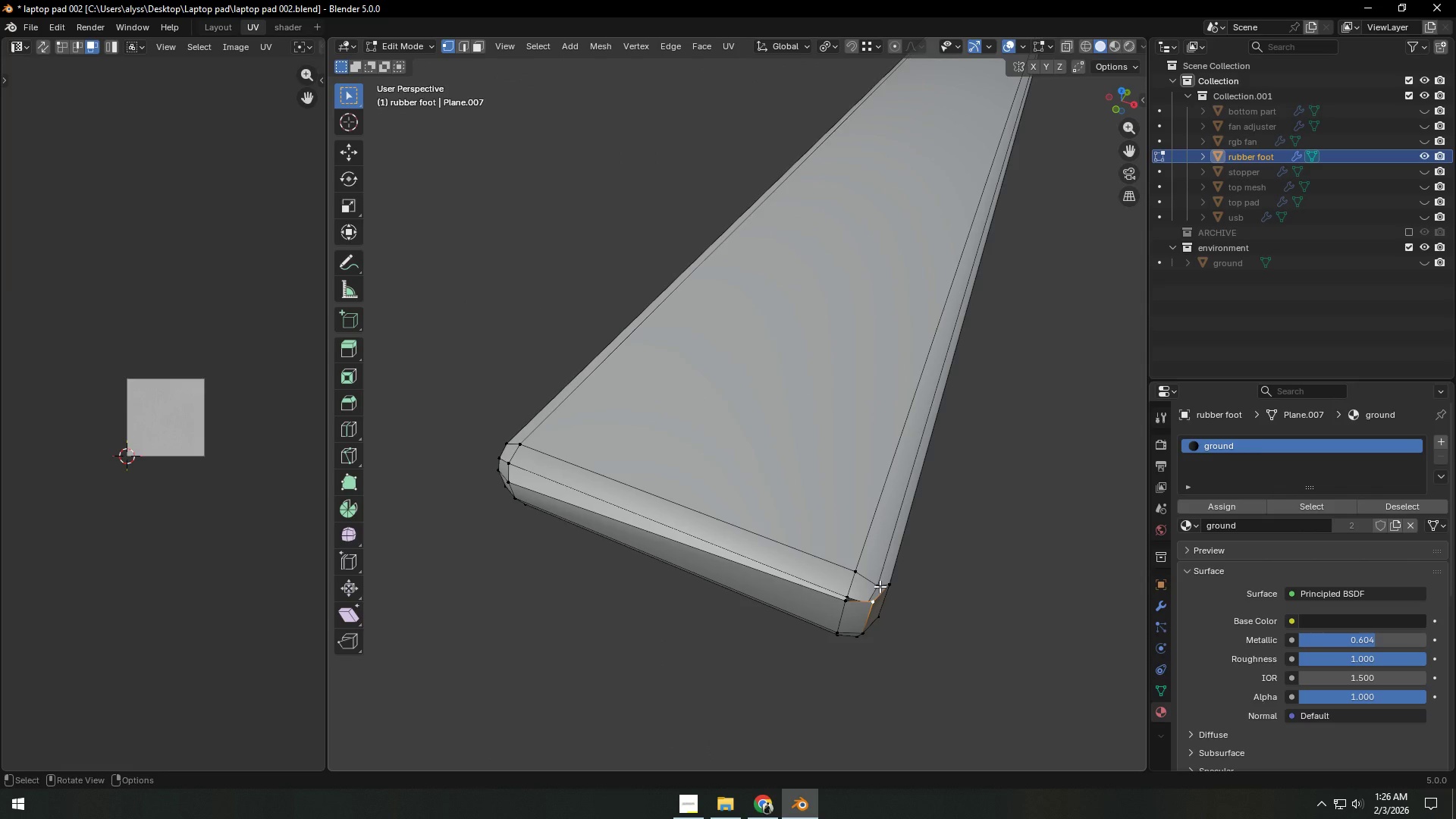 
key(Control+Z)
 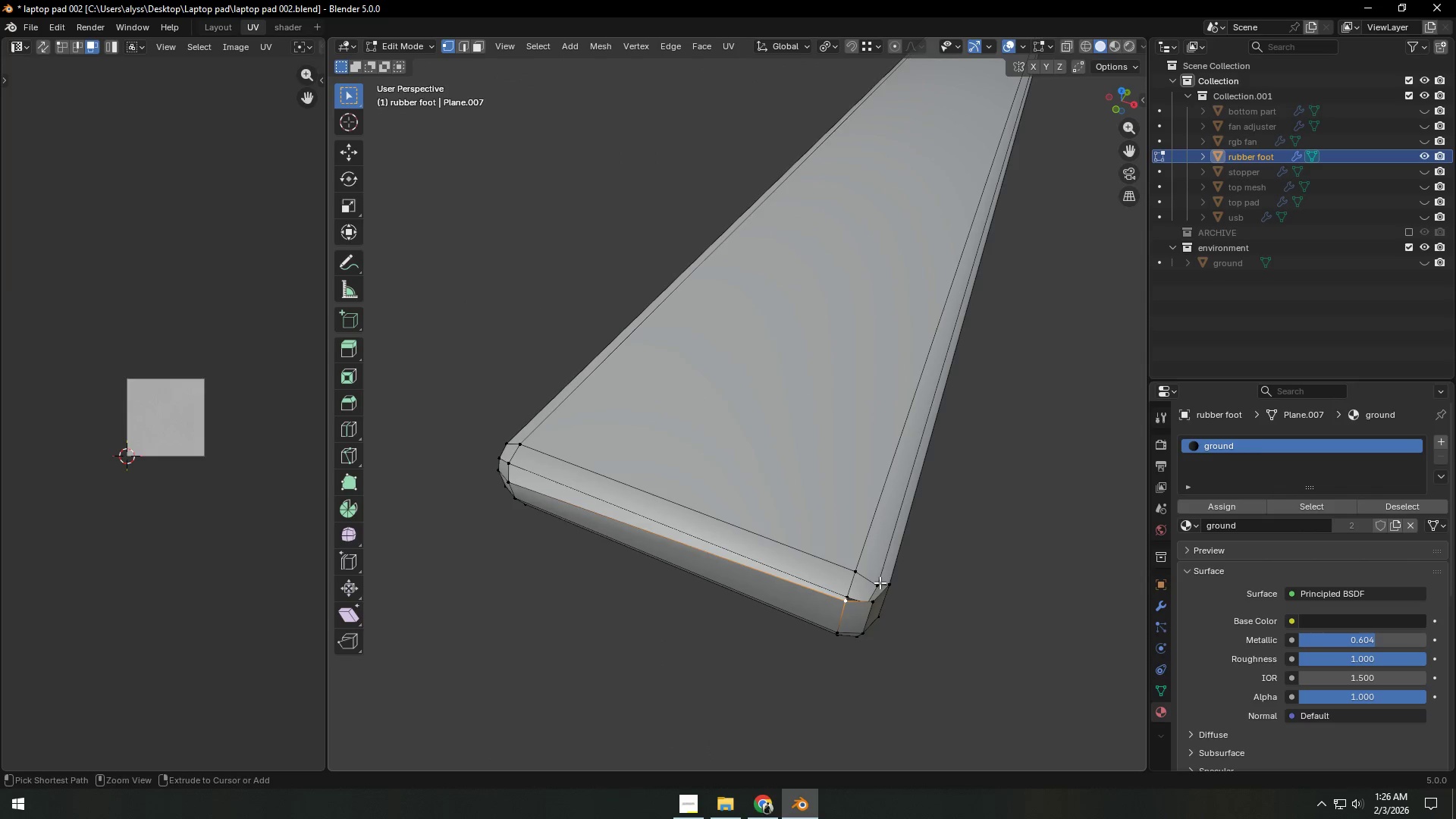 
key(Control+Z)
 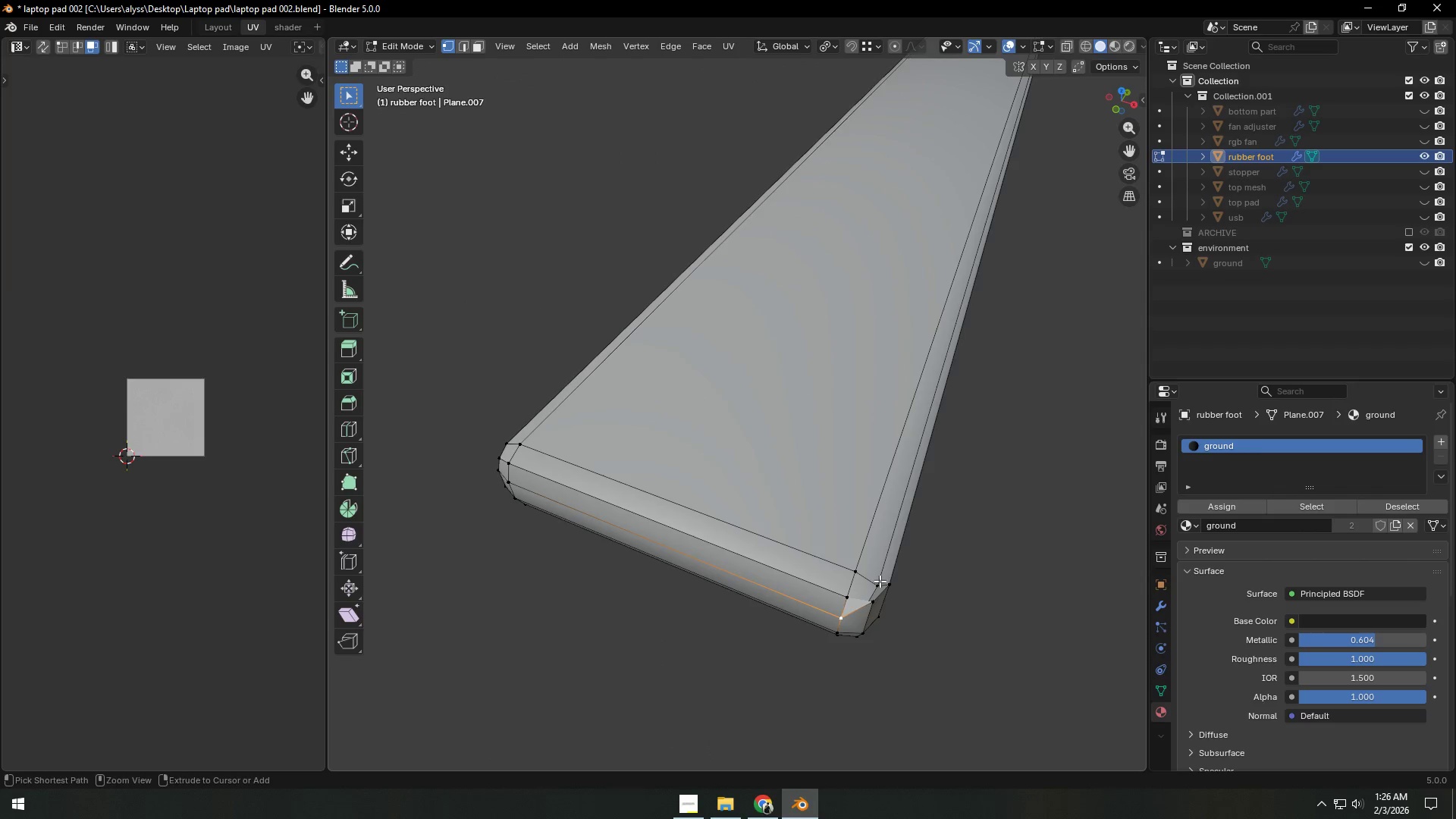 
key(Control+Z)
 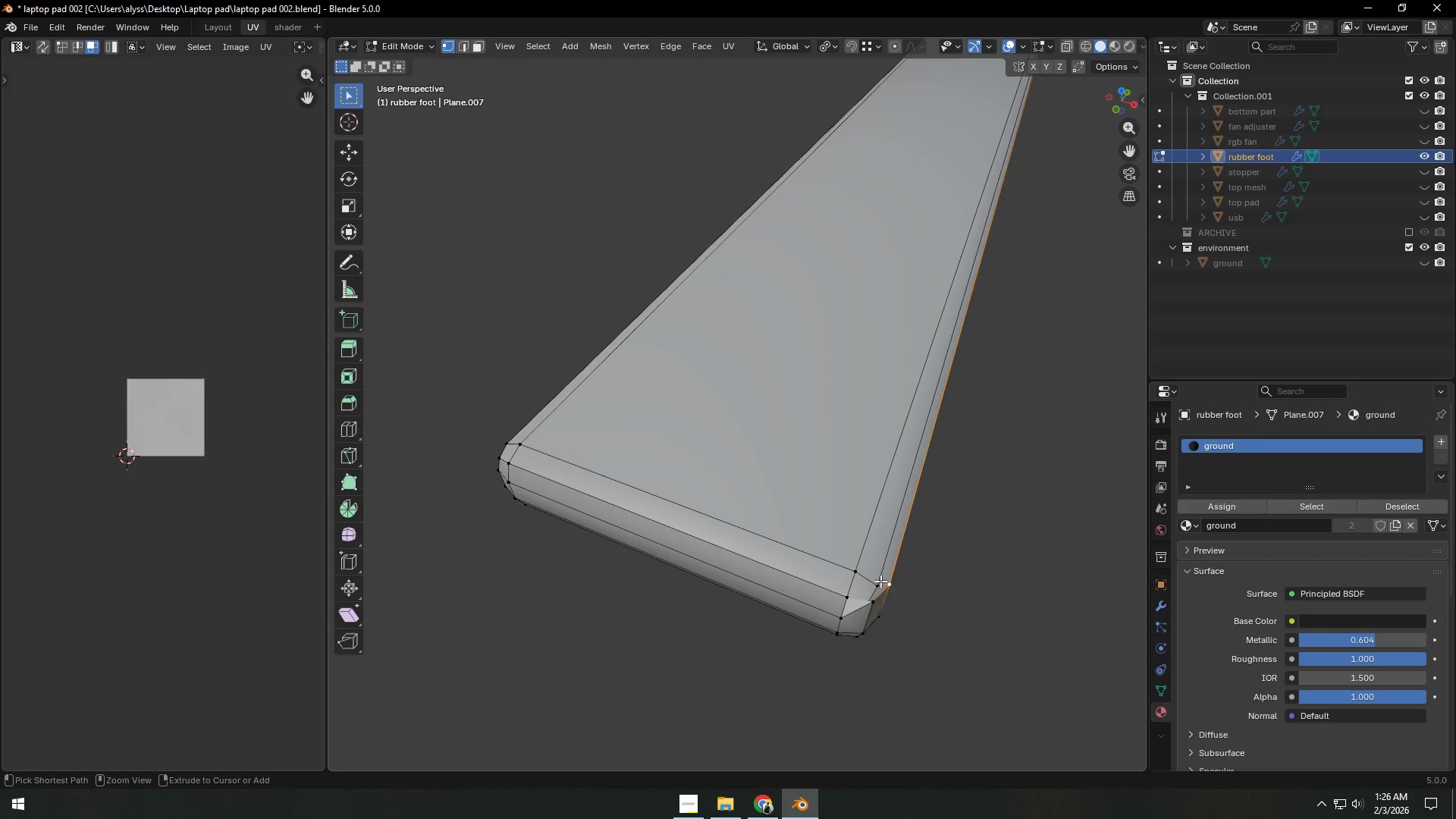 
key(Control+Z)
 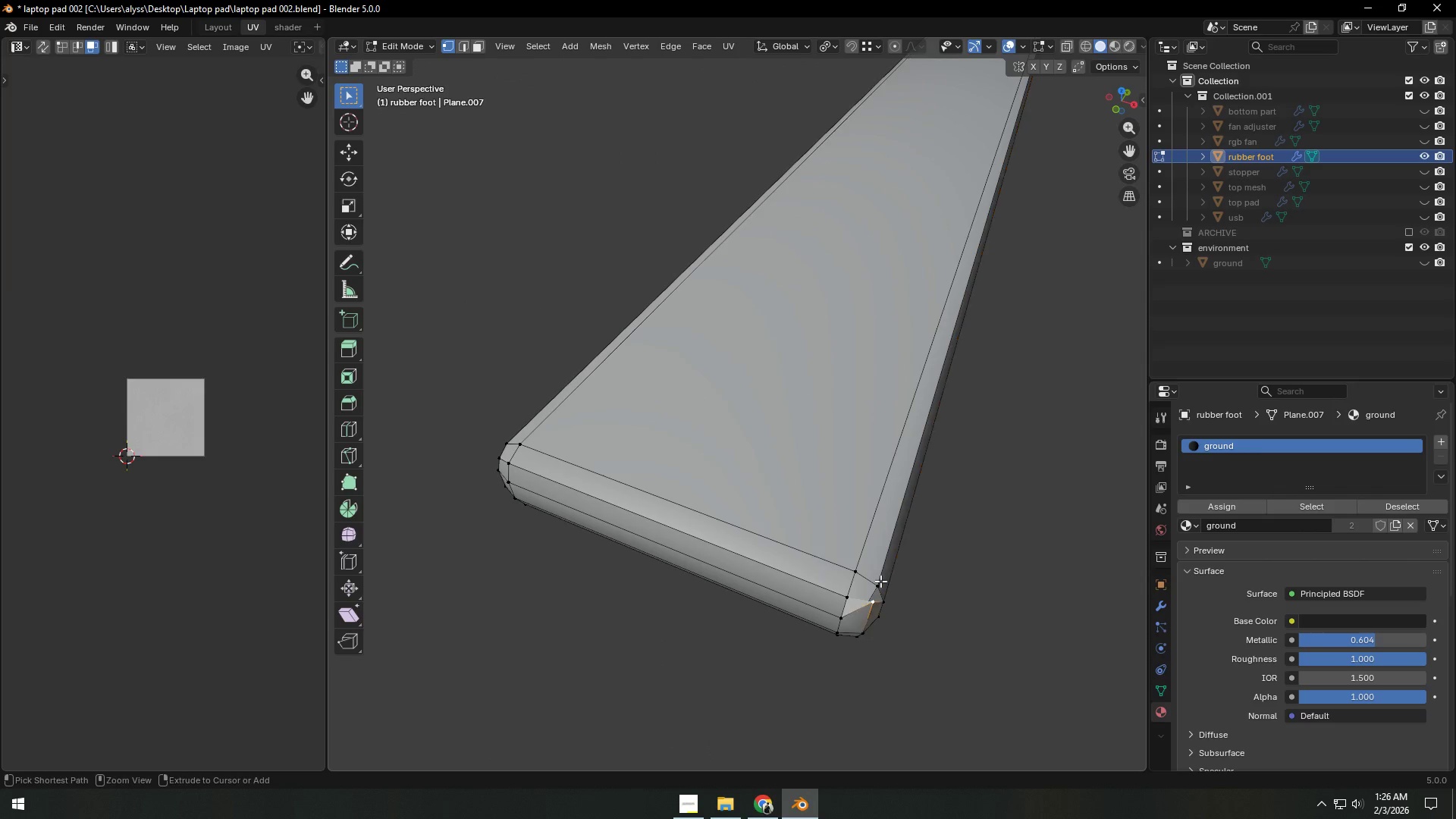 
key(Control+Z)
 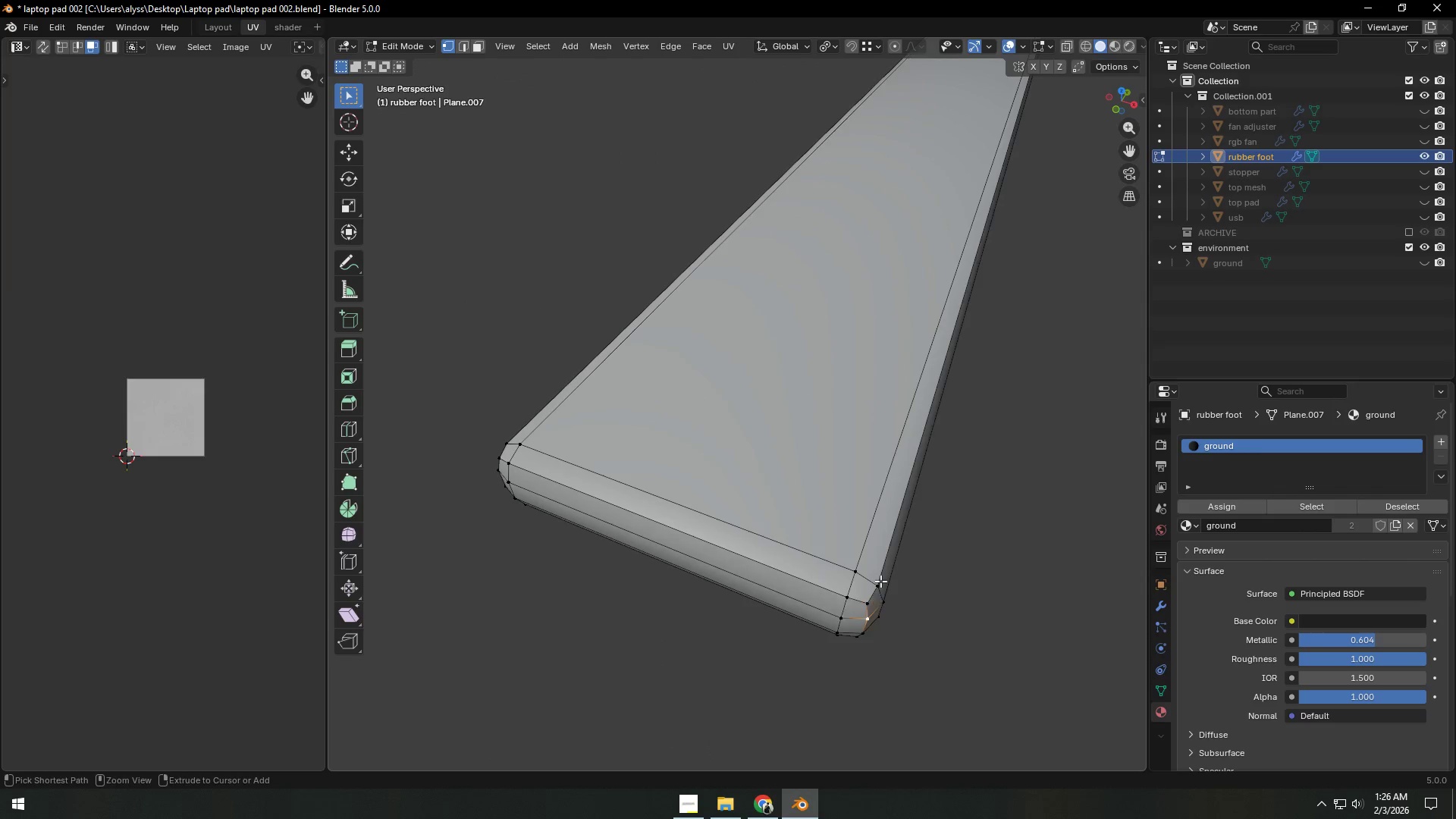 
key(Control+Z)
 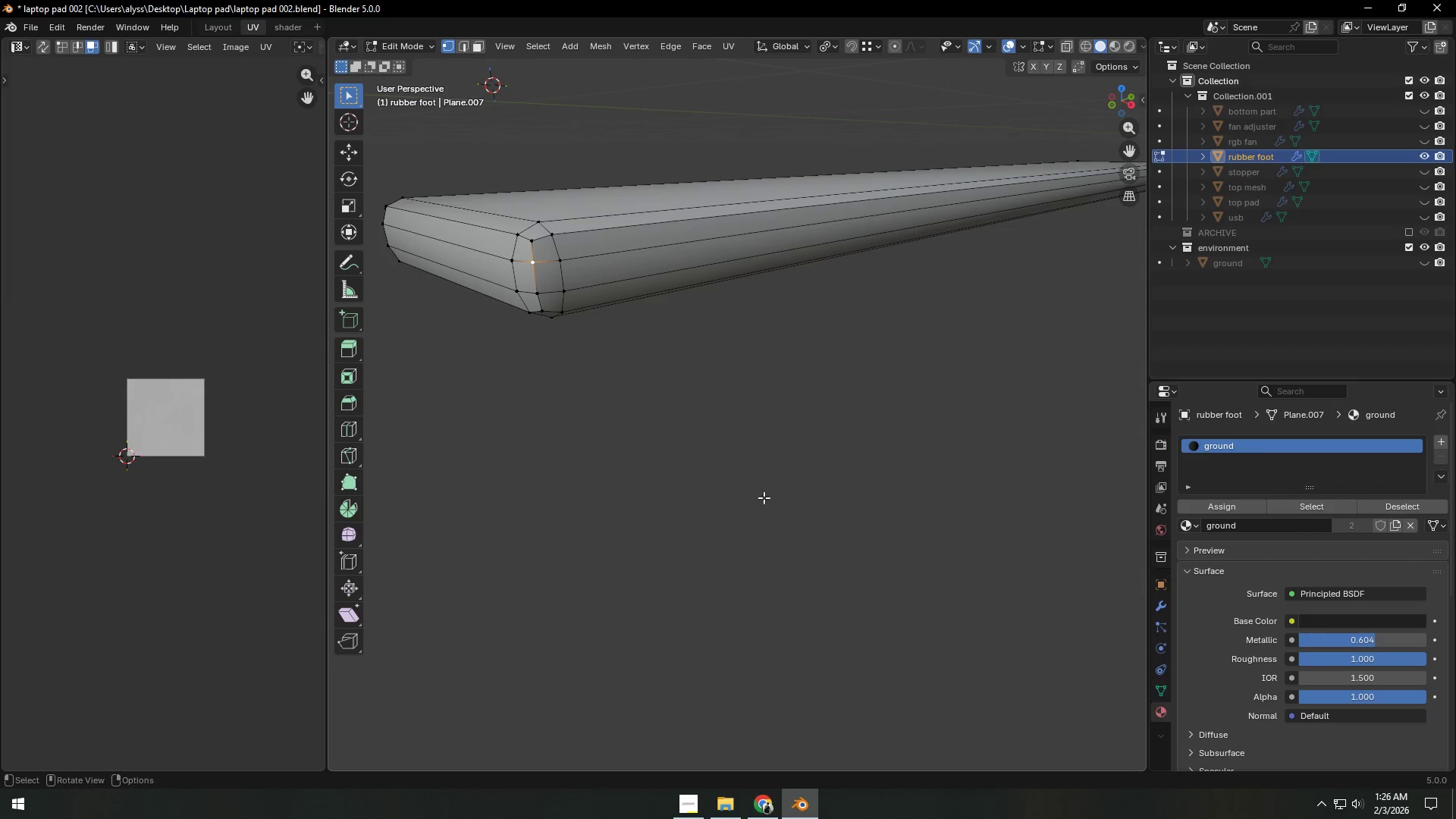 
key(Backquote)
 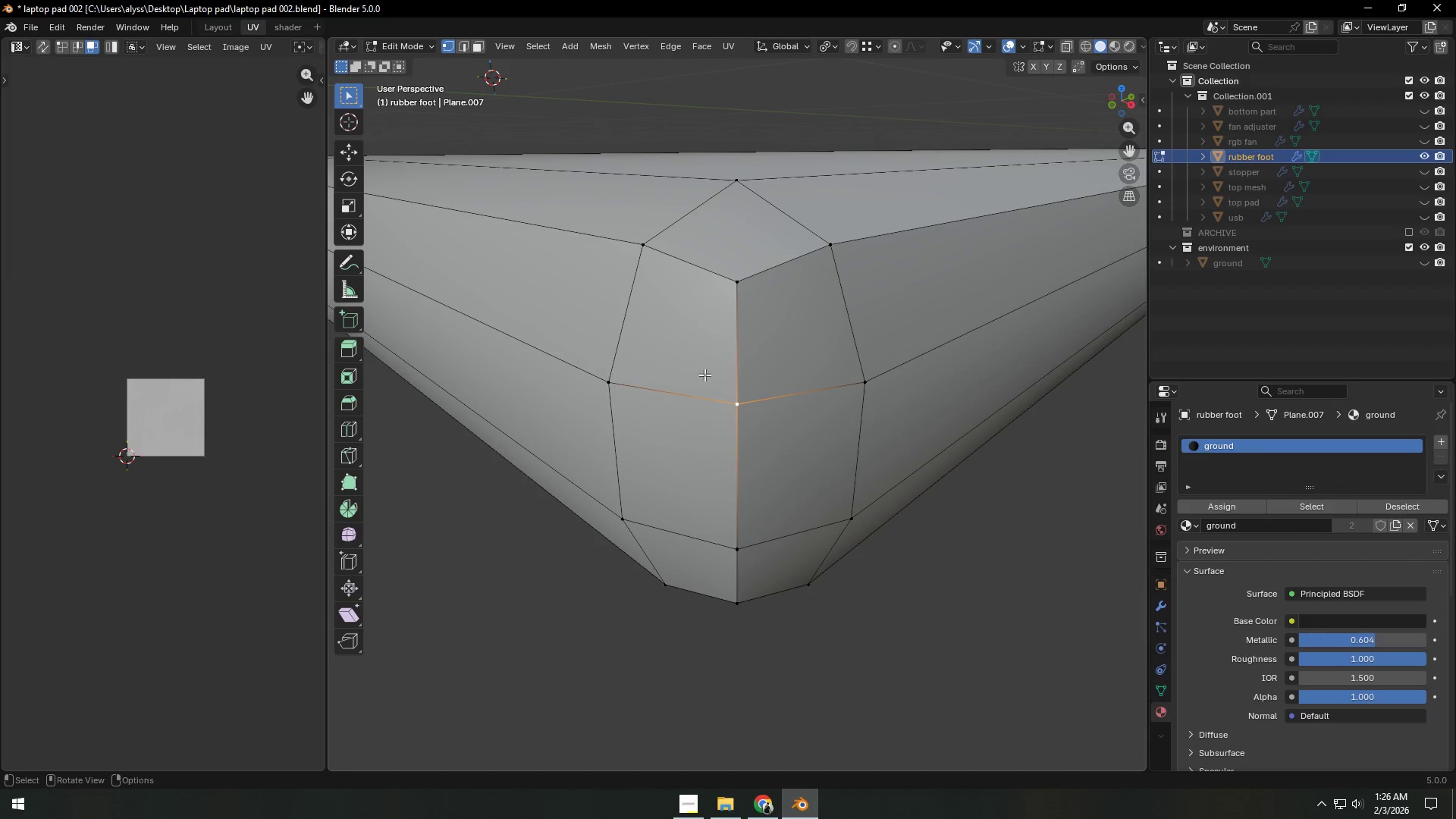 
hold_key(key=ShiftLeft, duration=1.5)
left_click([737, 289])
 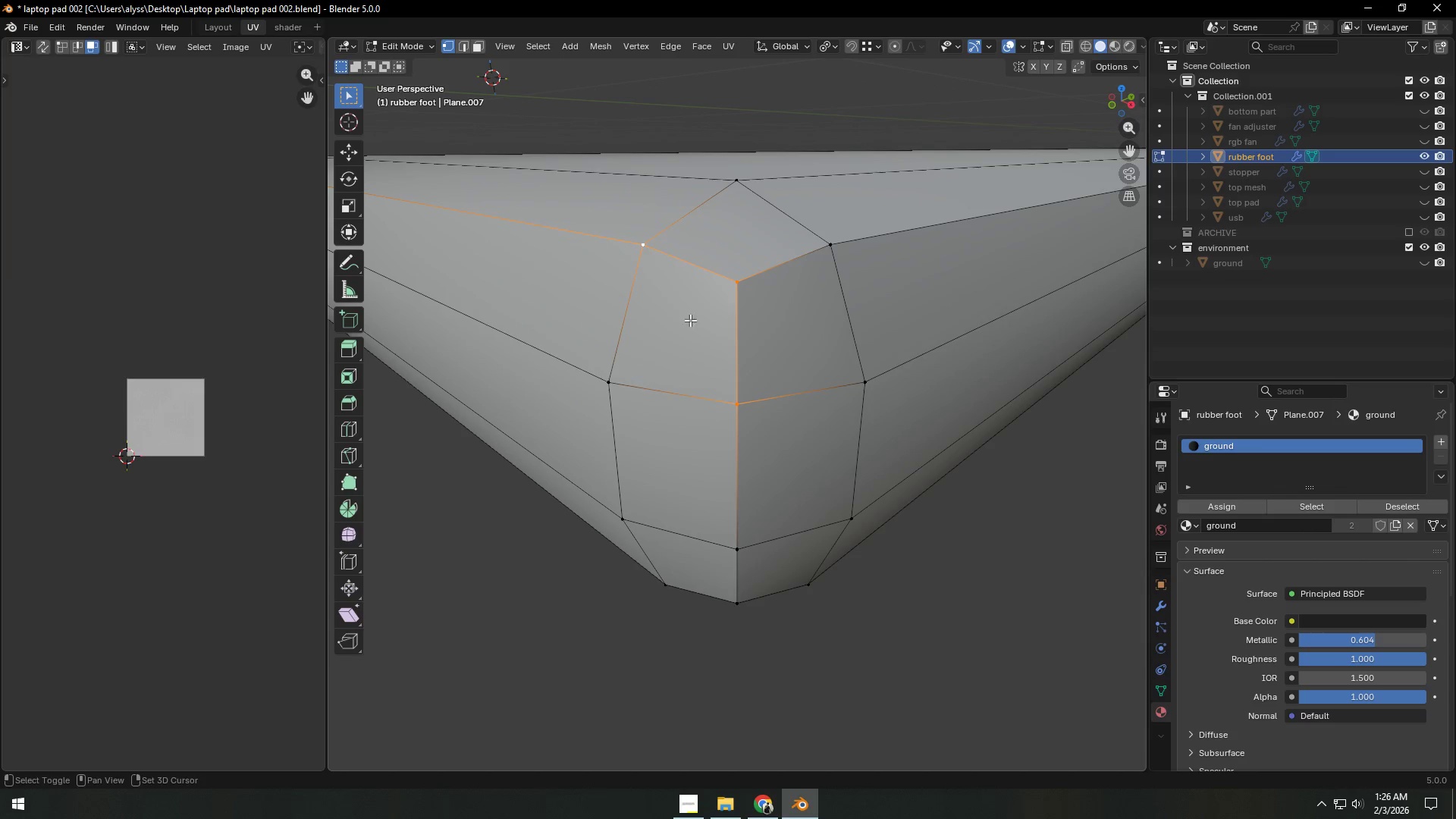 
hold_key(key=ShiftLeft, duration=0.92)
triple_click([872, 361])
 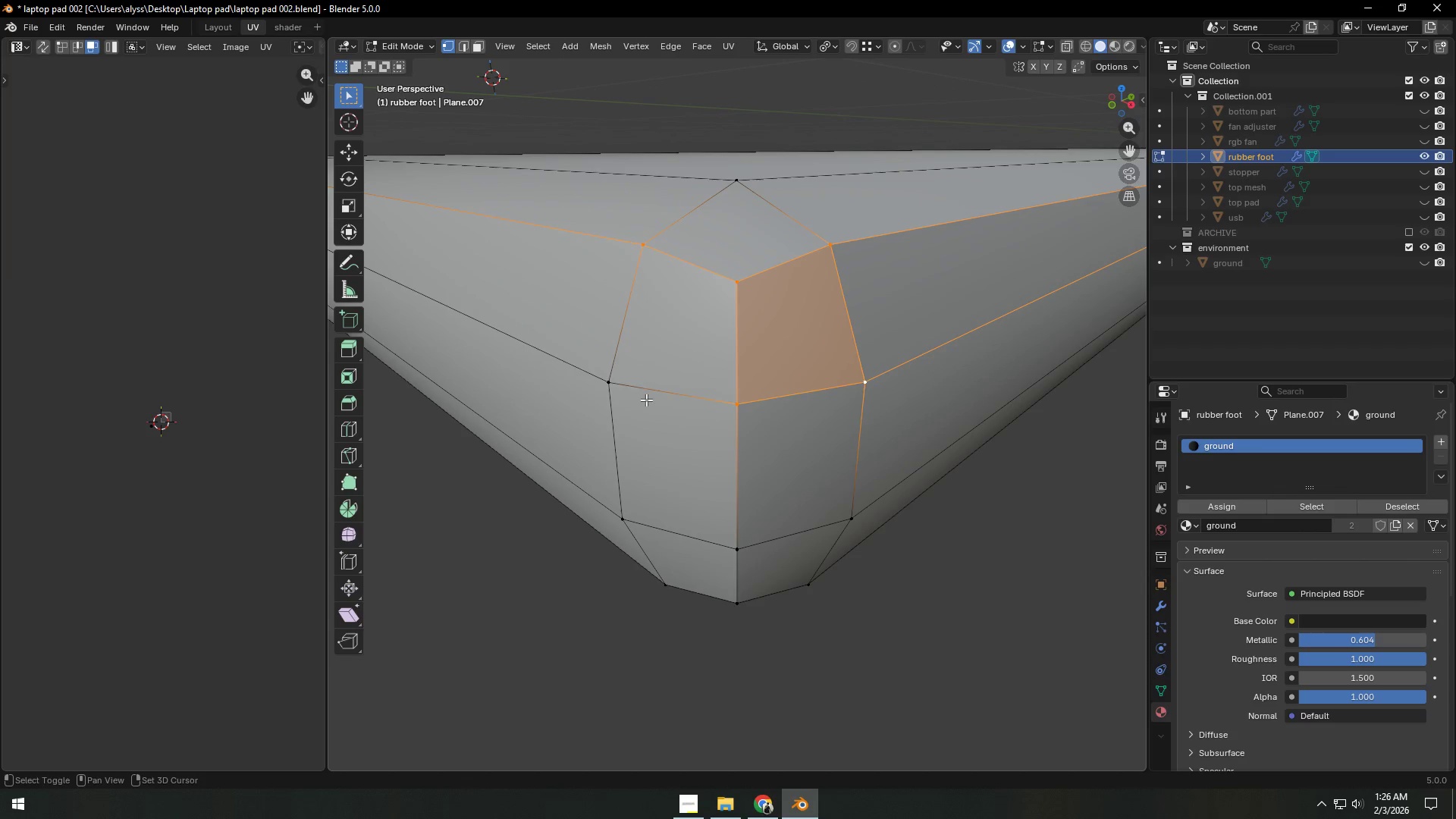 
triple_click([617, 398])
 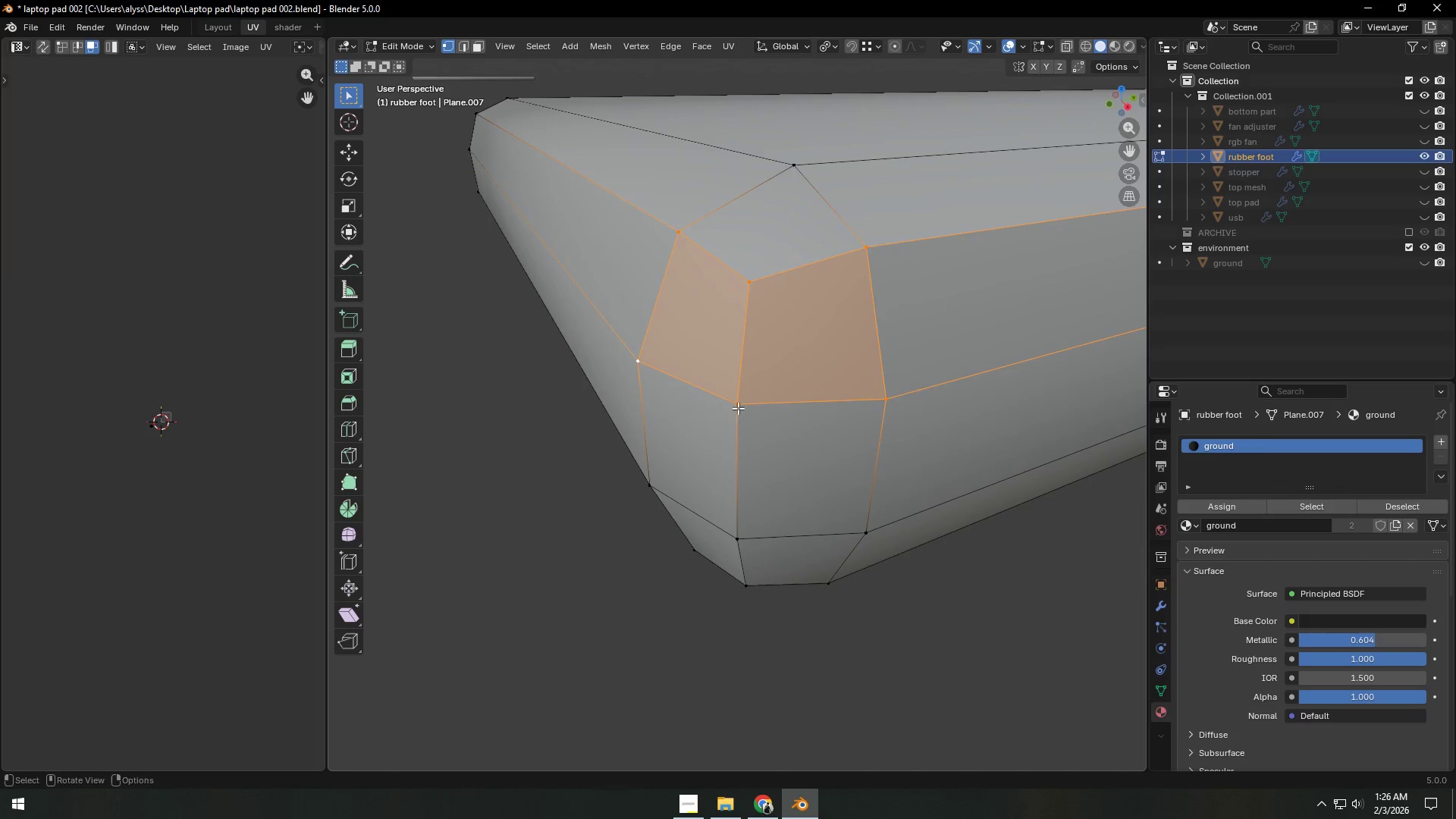 
type(sz0)
key(NumpadEnter)
 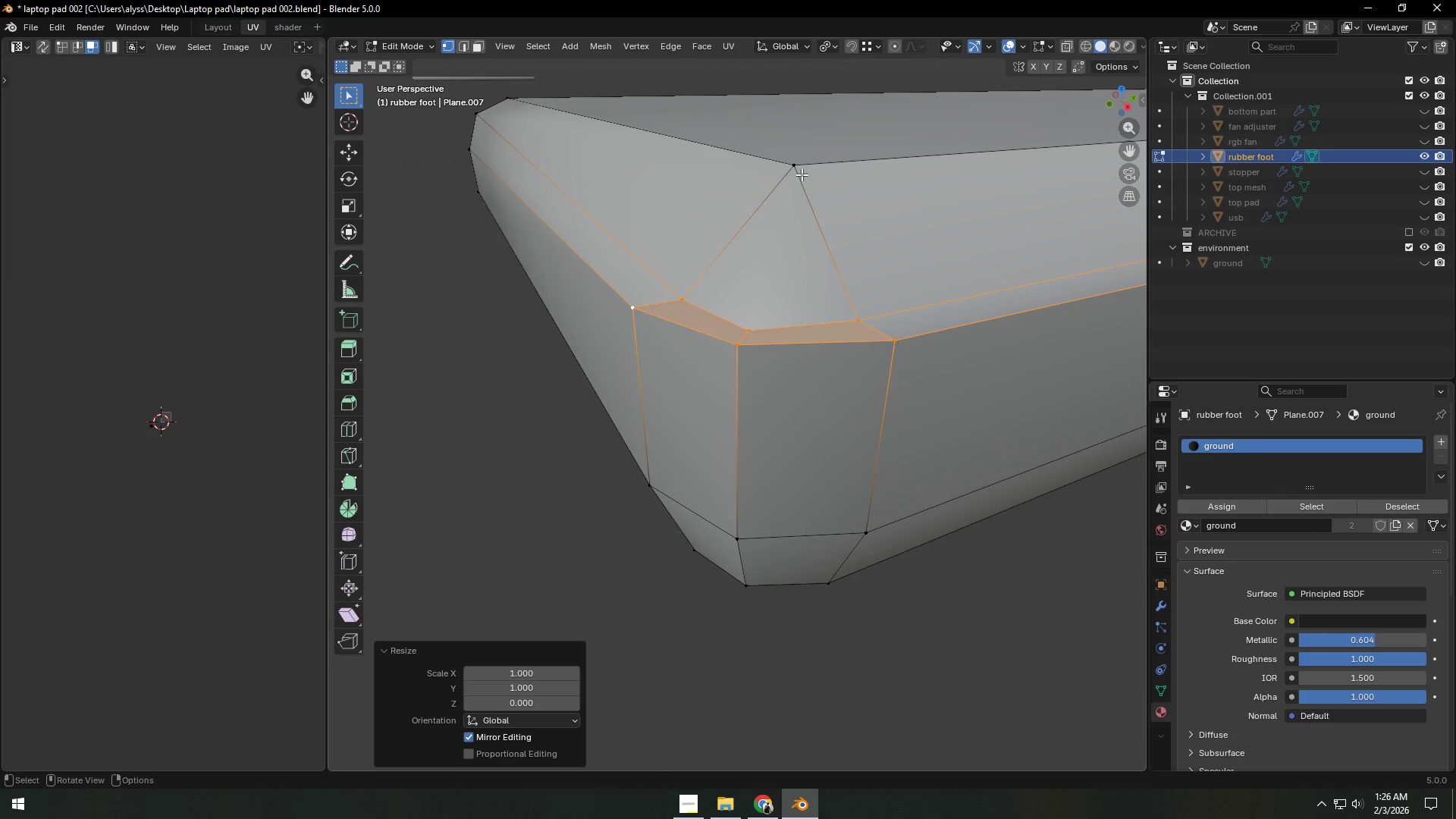 
type(gz)
 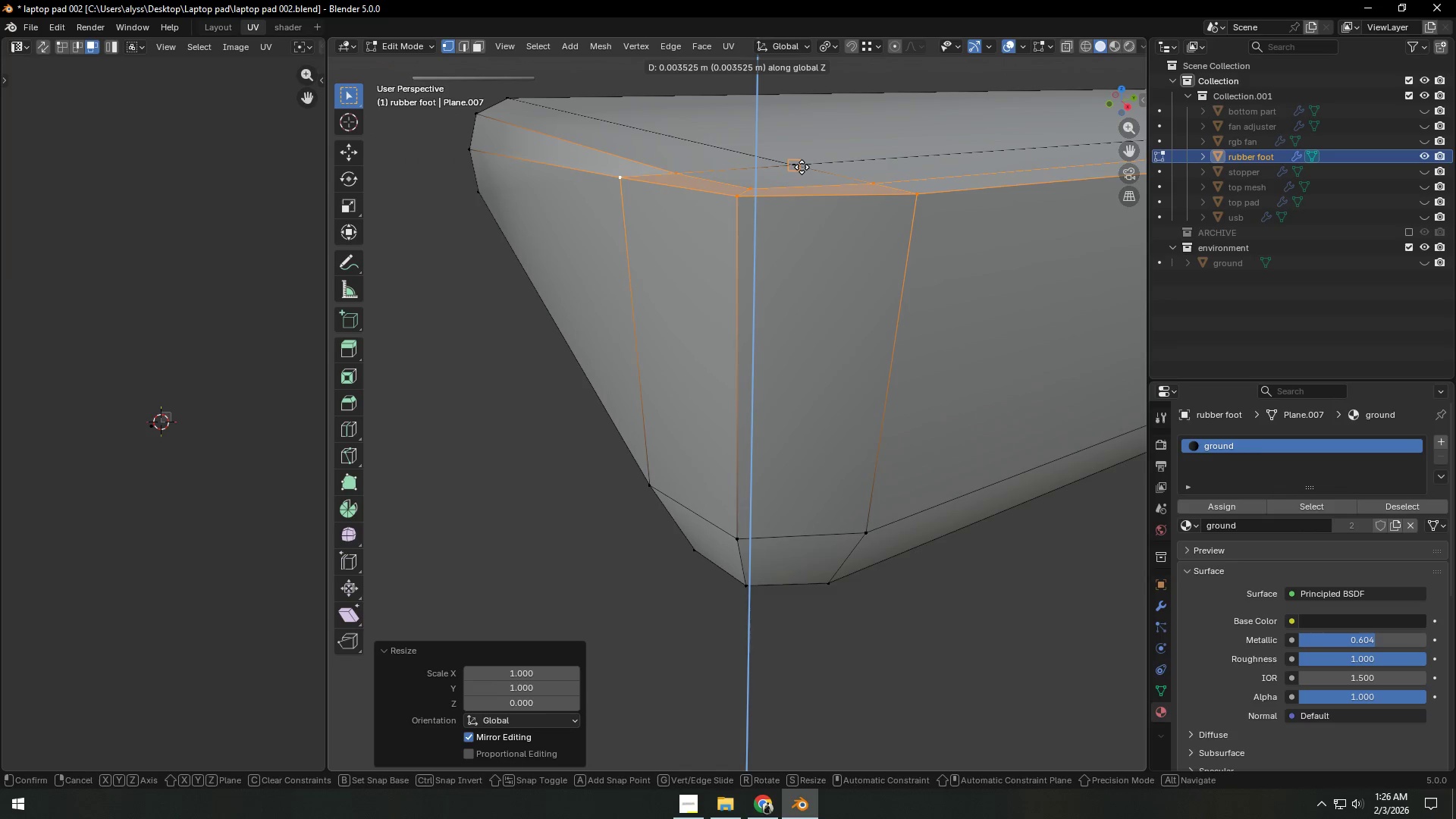 
hold_key(key=ControlLeft, duration=0.41)
left_click([802, 167])
 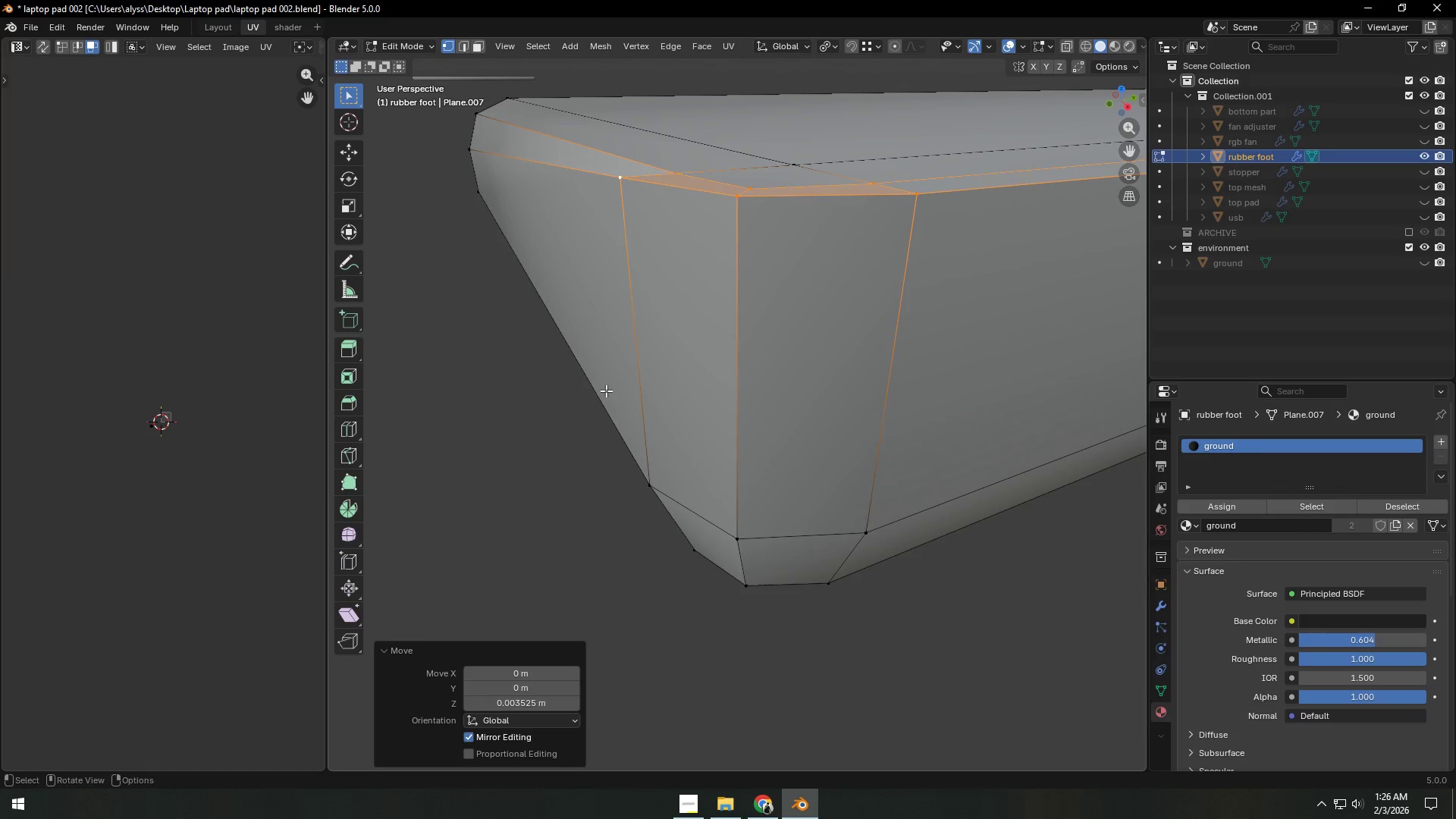 
double_click([537, 422])
 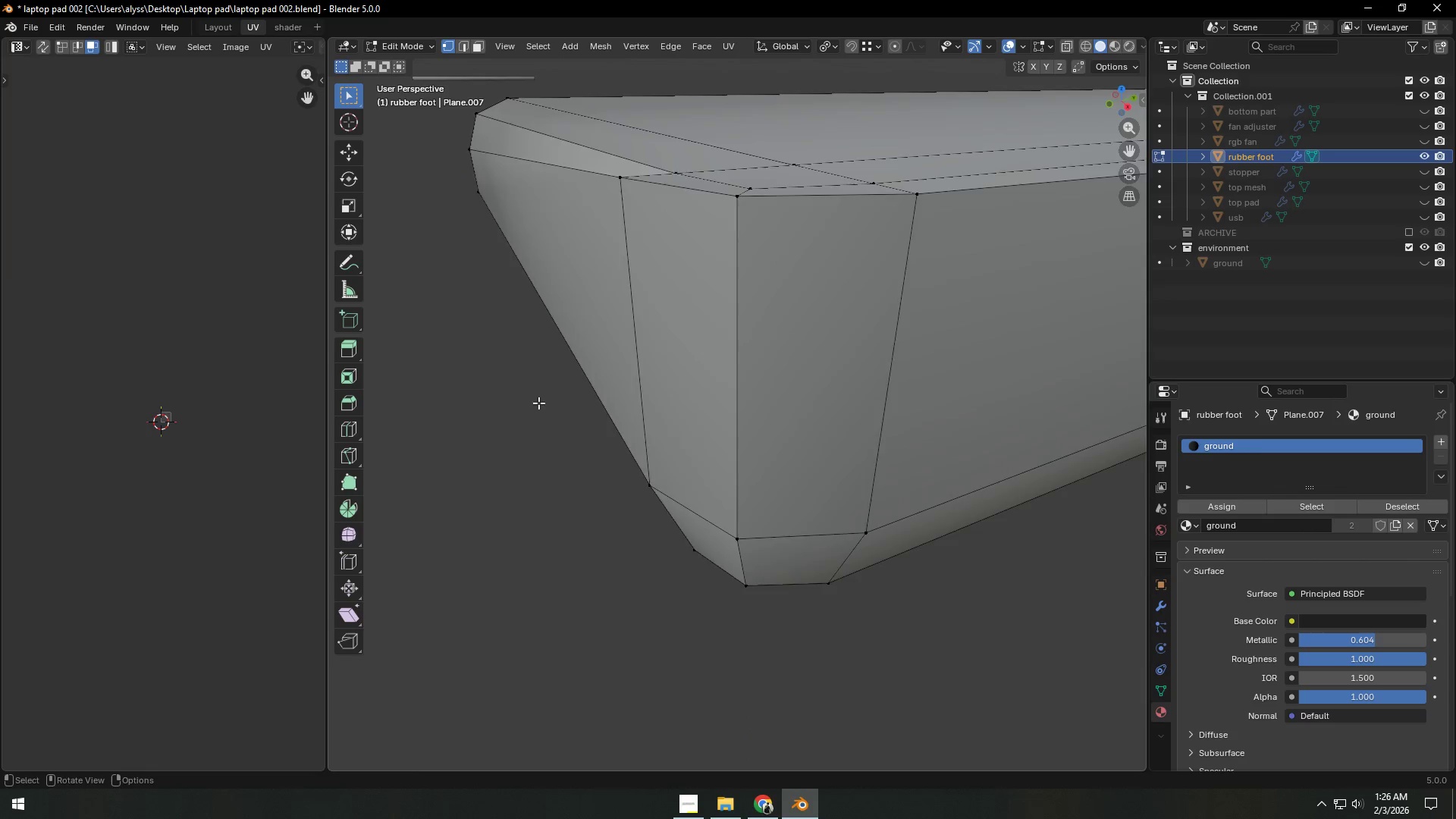 
scroll: coordinate [544, 364], scroll_direction: down, amount: 2.0
 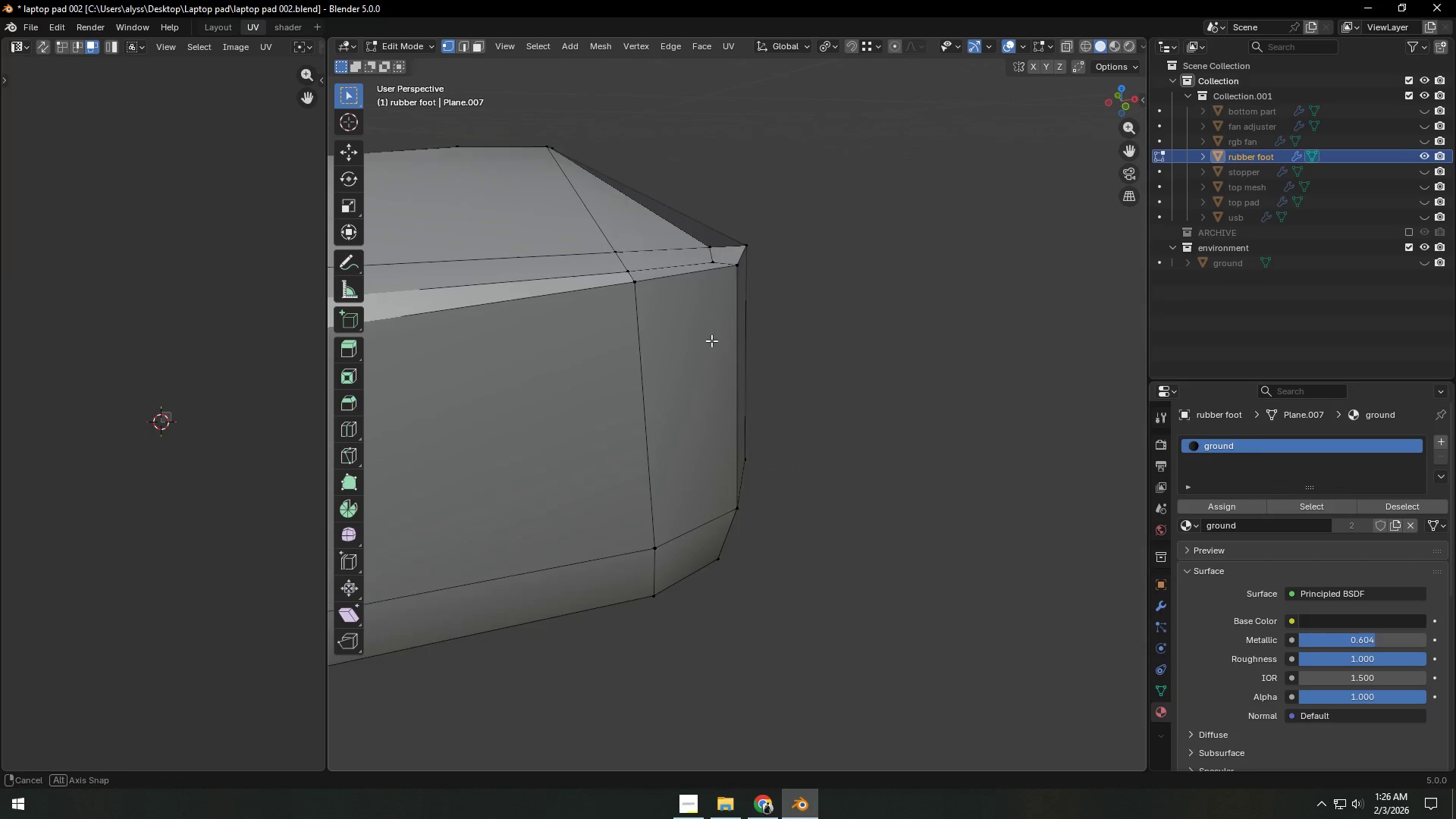 
hold_key(key=ShiftLeft, duration=0.81)
 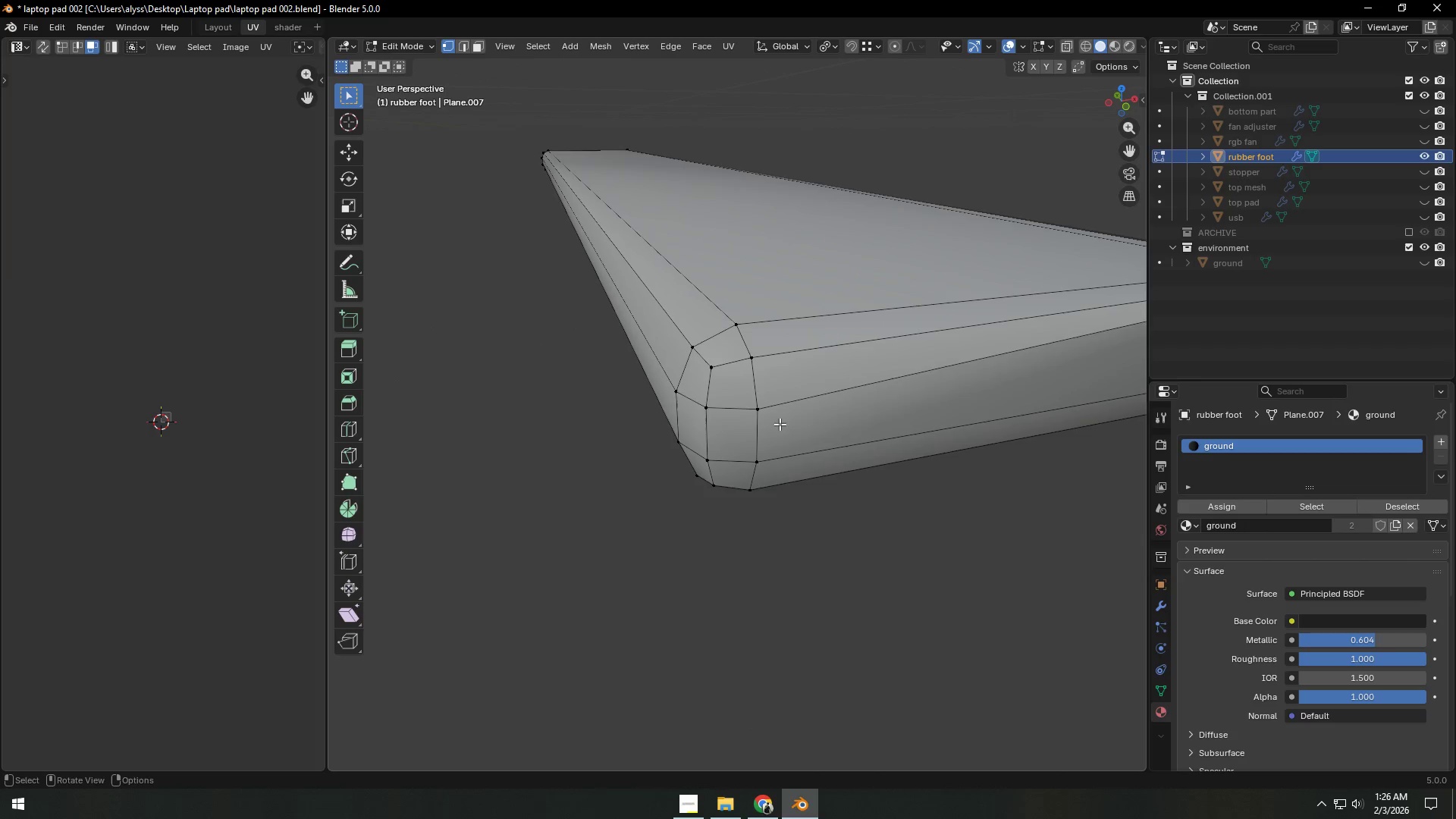 
scroll: coordinate [717, 350], scroll_direction: down, amount: 6.0
 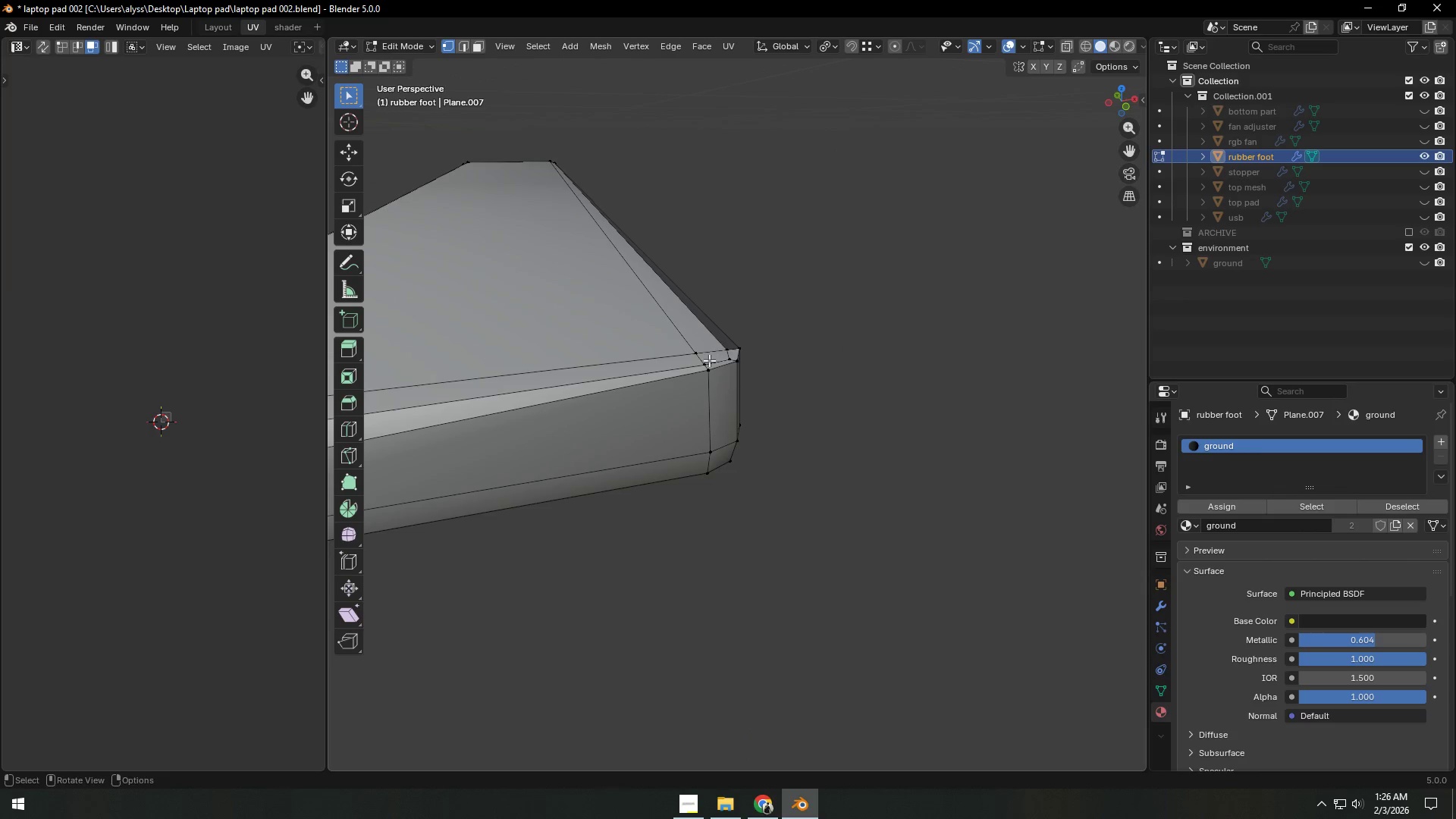 
left_click([764, 413])
 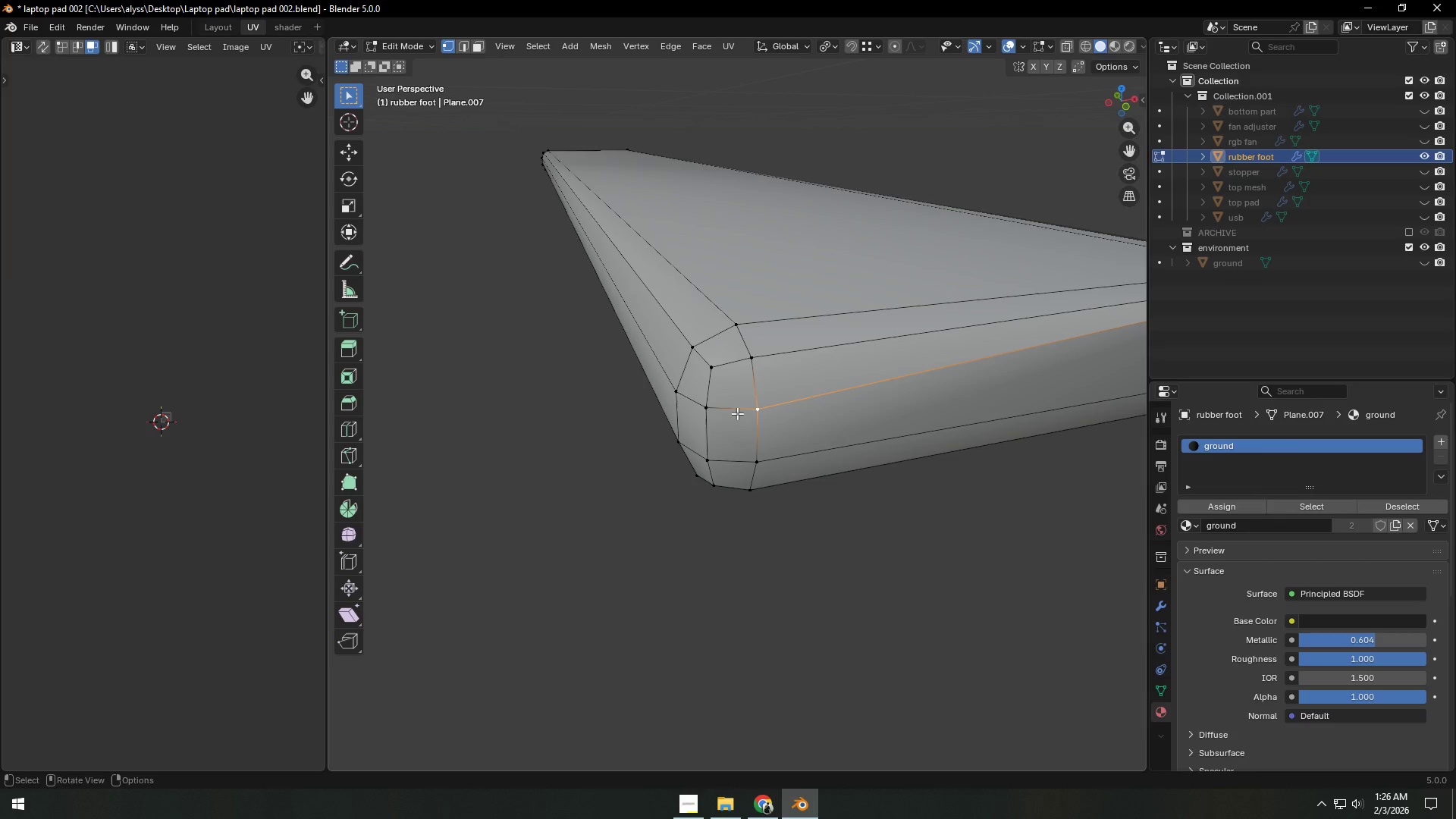 
hold_key(key=ShiftLeft, duration=1.36)
triple_click([759, 356])
 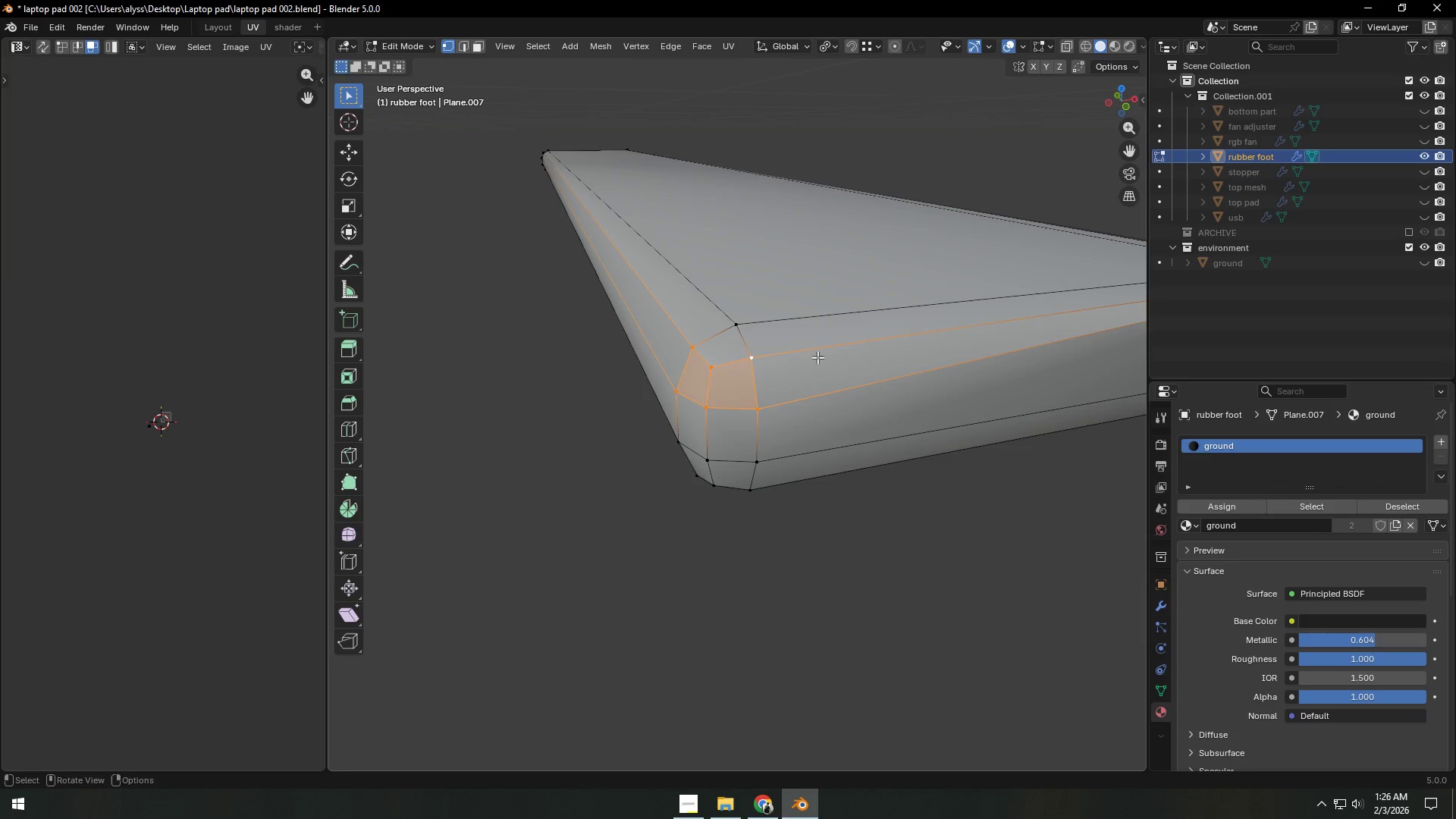 
type(sz0)
key(NumpadEnter)
 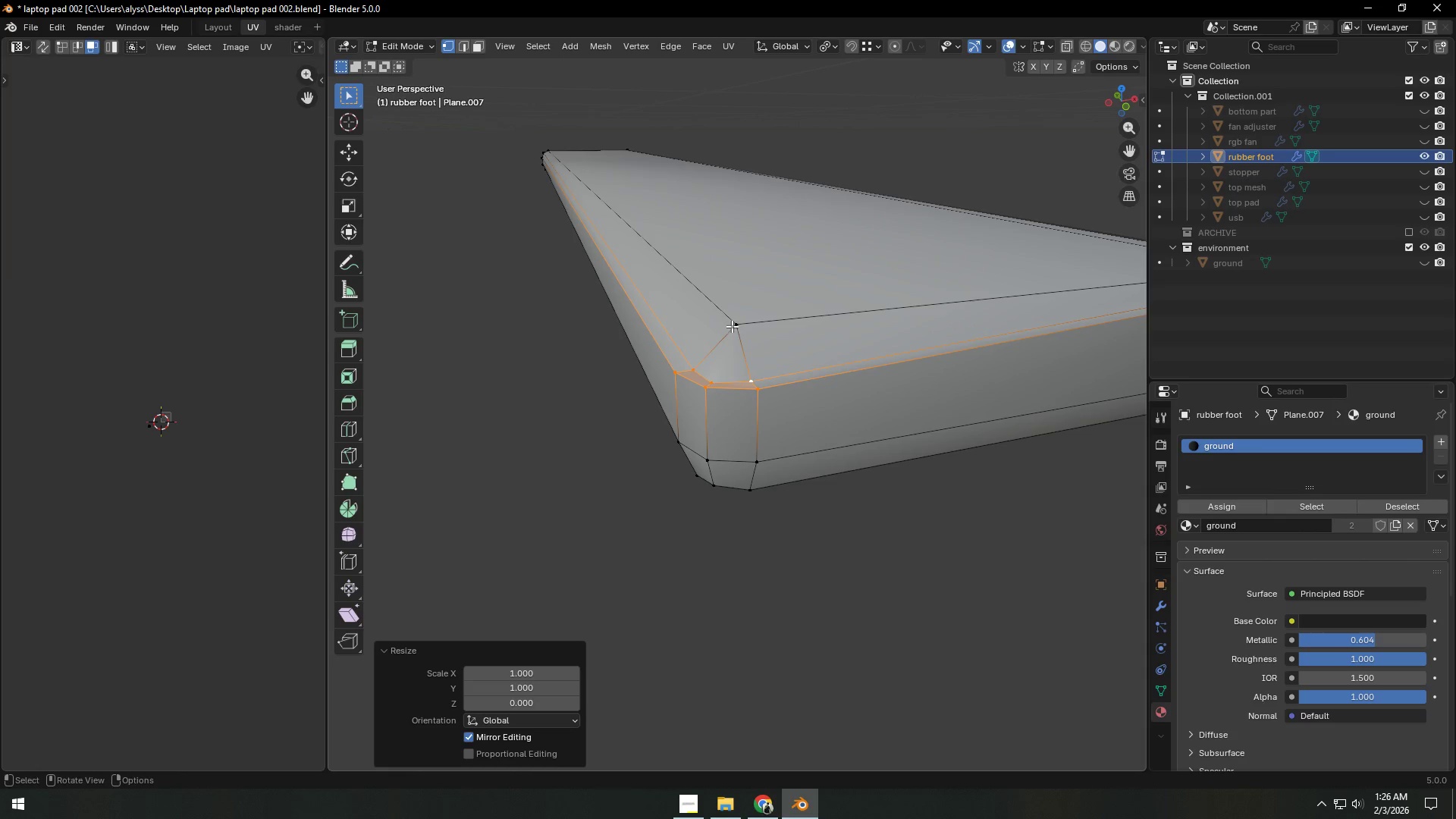 
type(gz)
 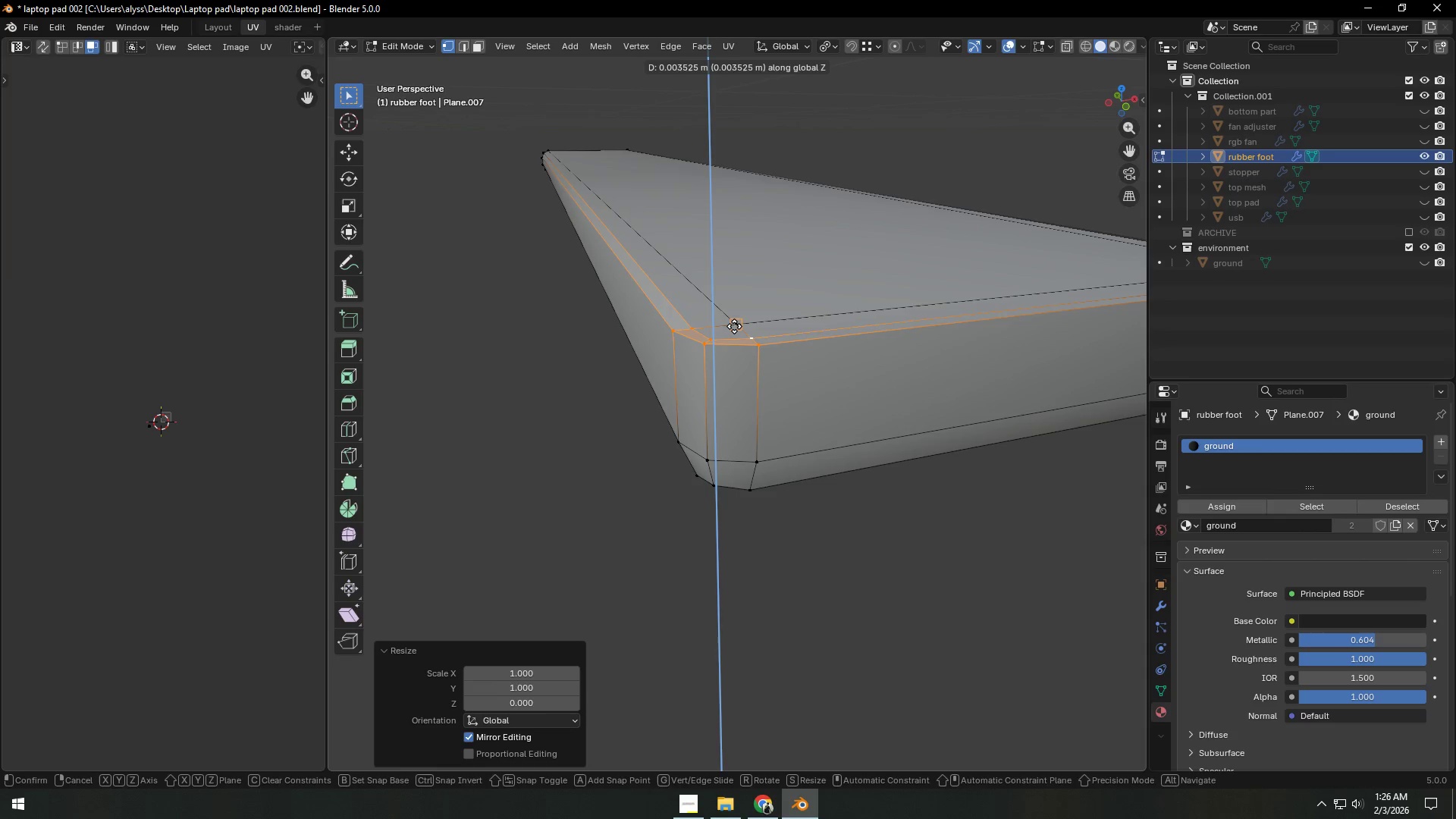 
hold_key(key=ControlLeft, duration=0.38)
left_click([734, 326])
 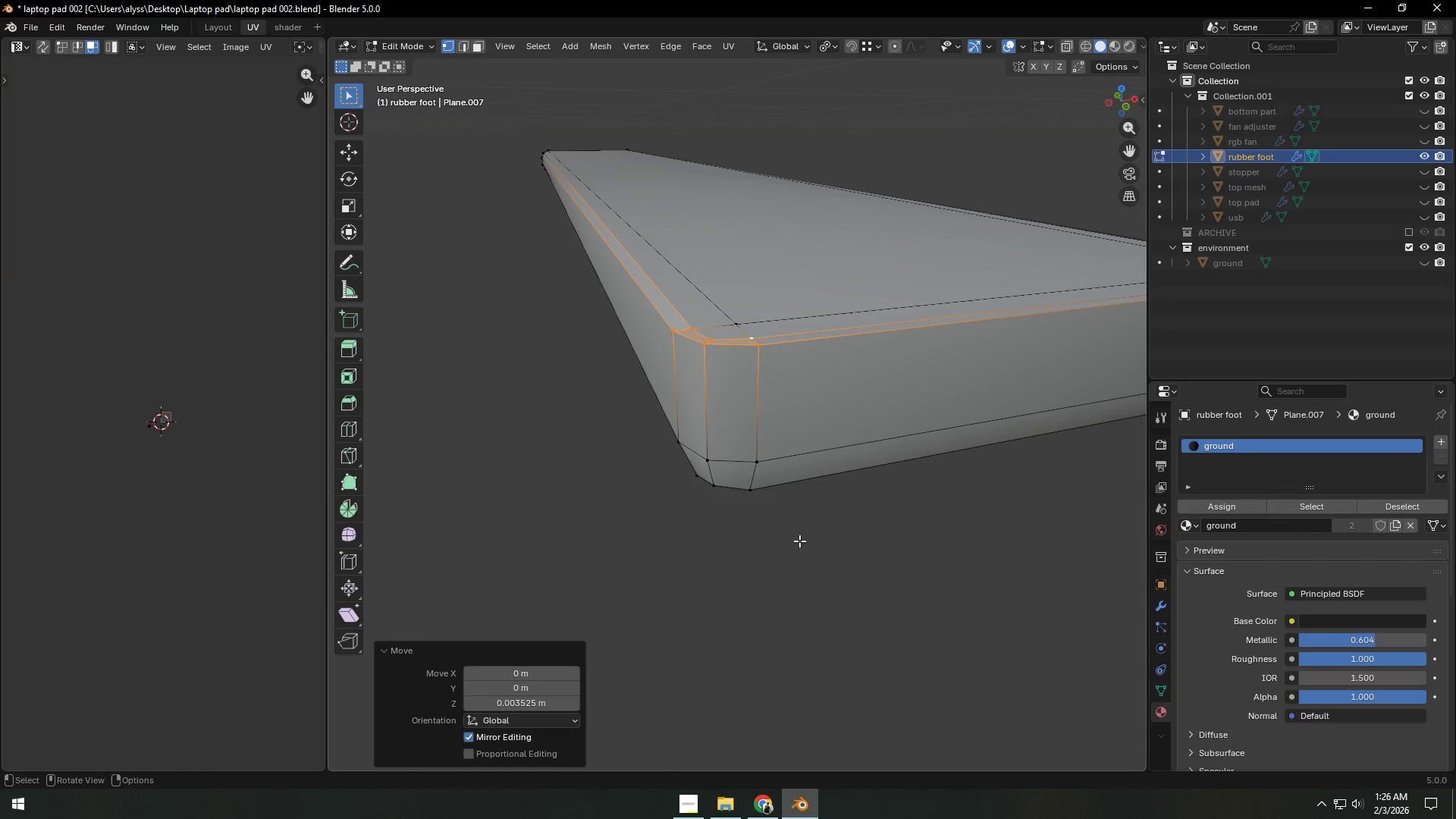 
double_click([846, 591])
 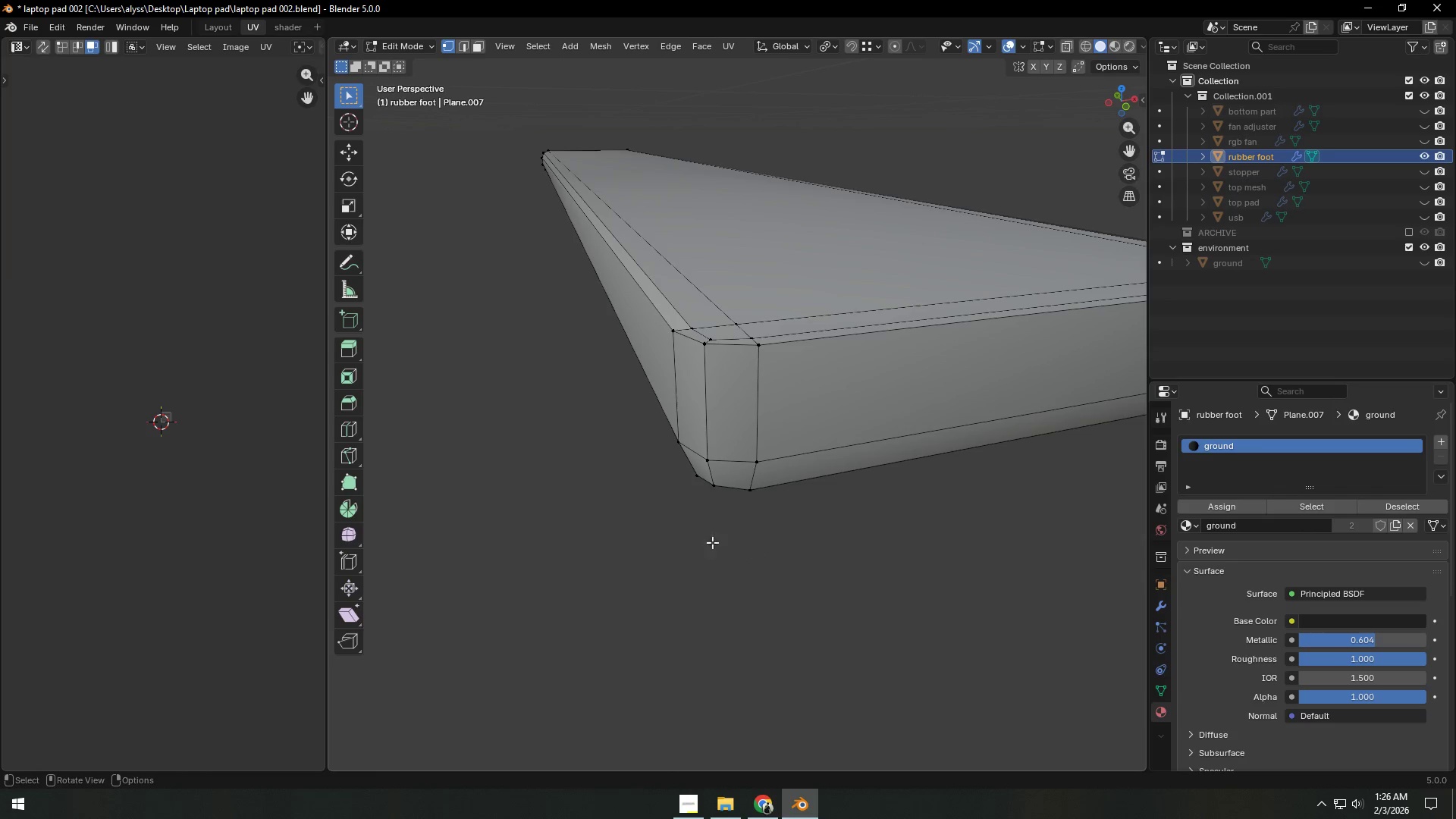 
scroll: coordinate [823, 520], scroll_direction: down, amount: 5.0
 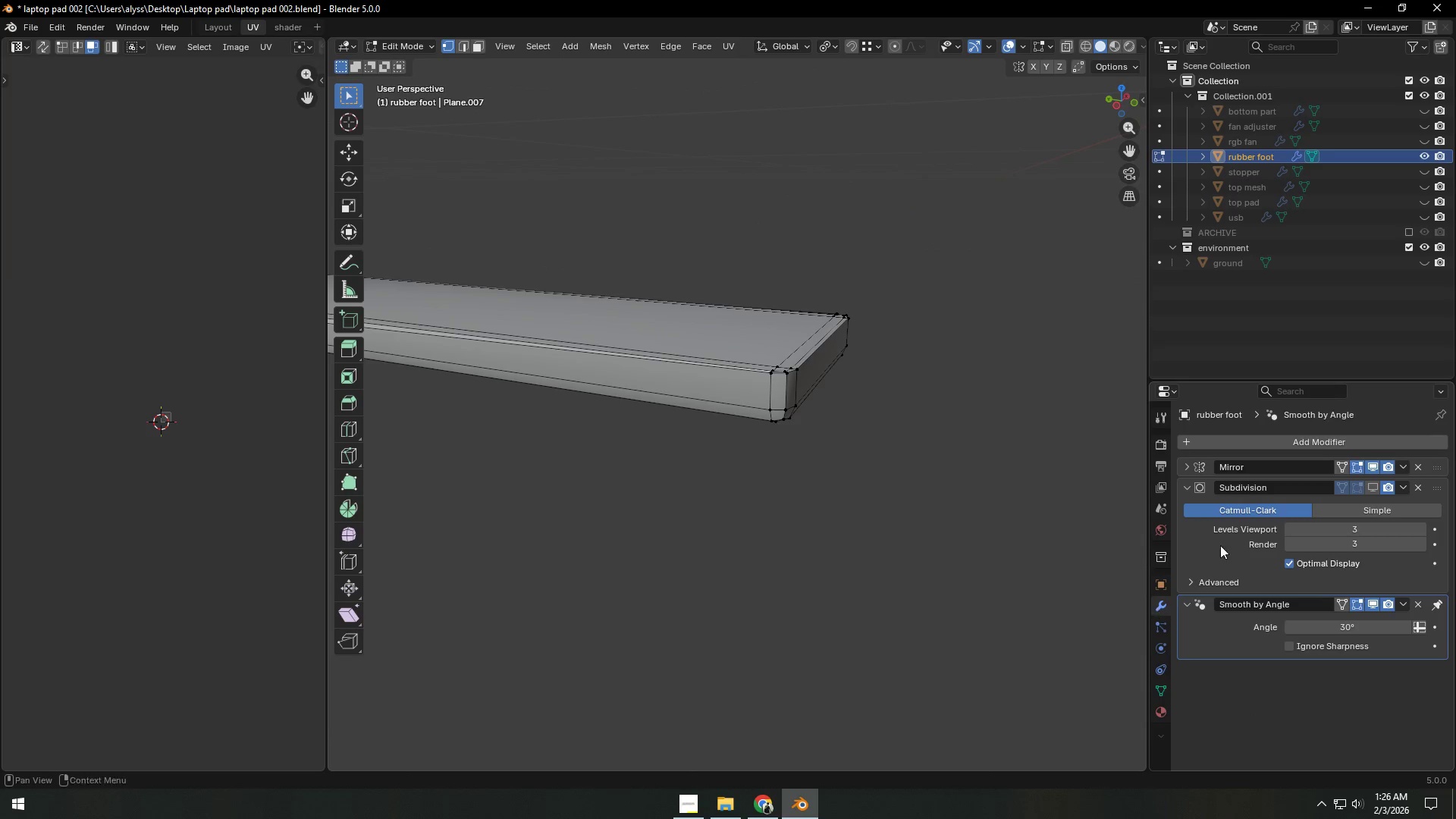 
left_click([1376, 486])
 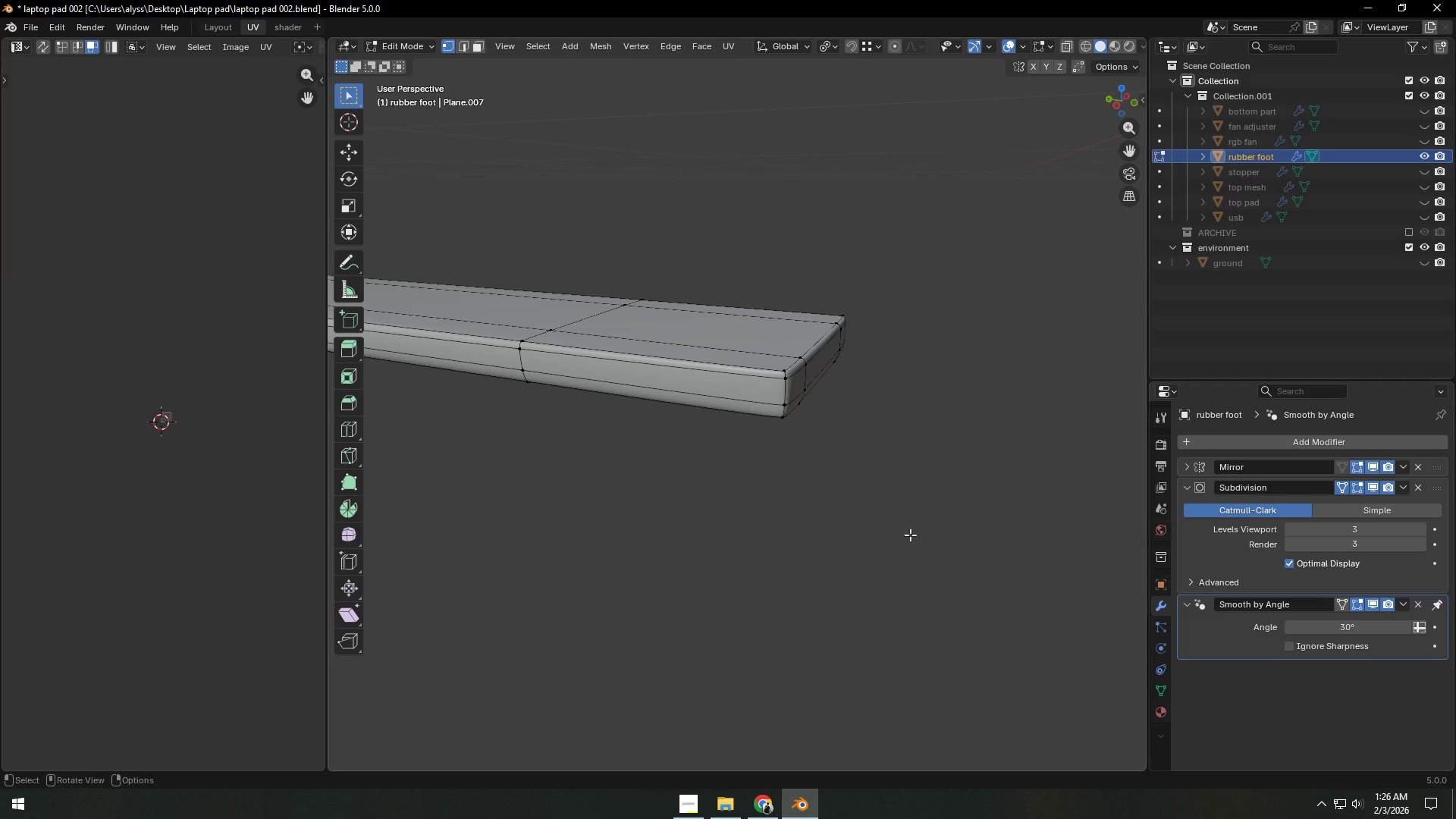 
left_click([851, 528])
 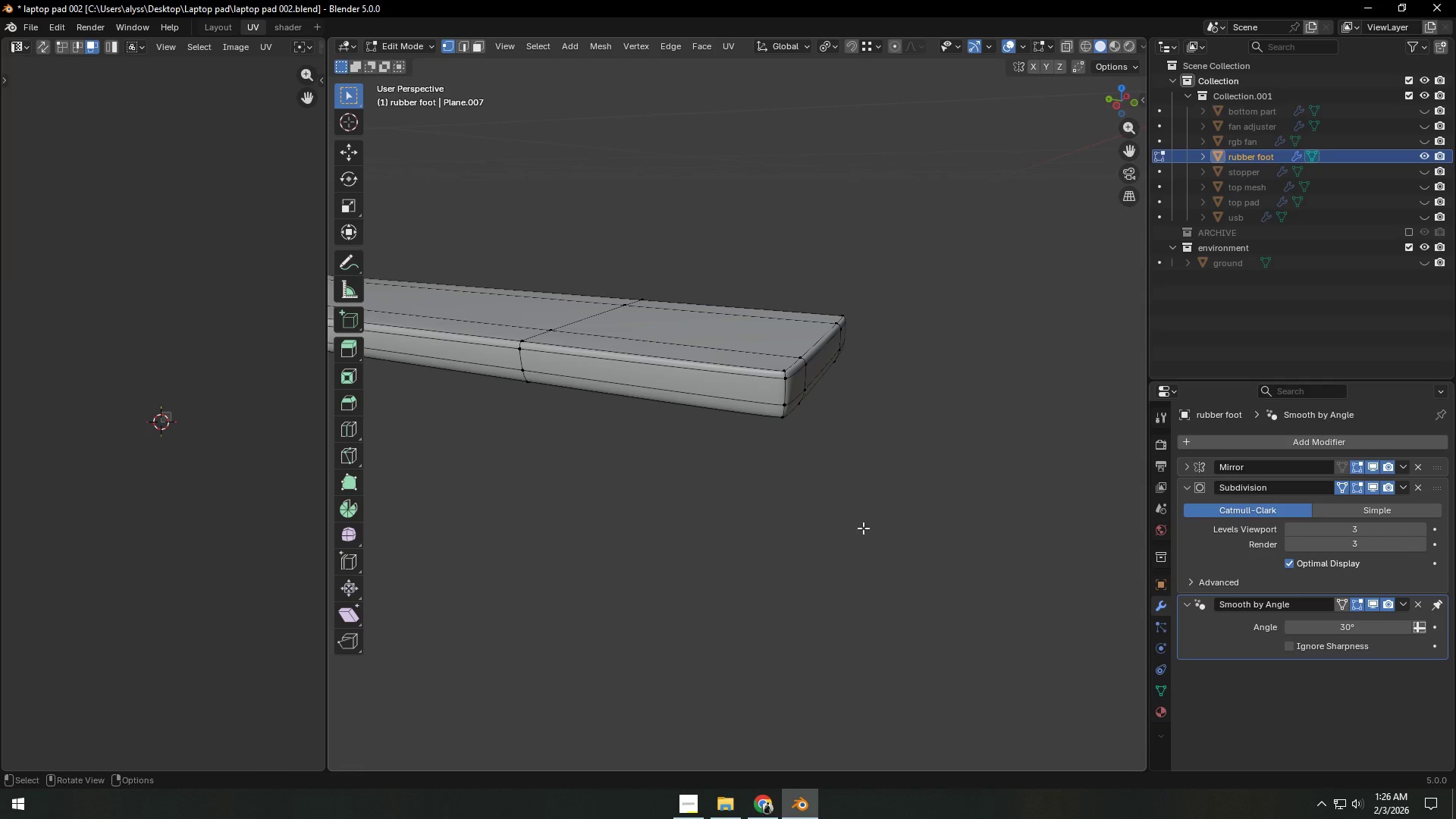 
key(Tab)
 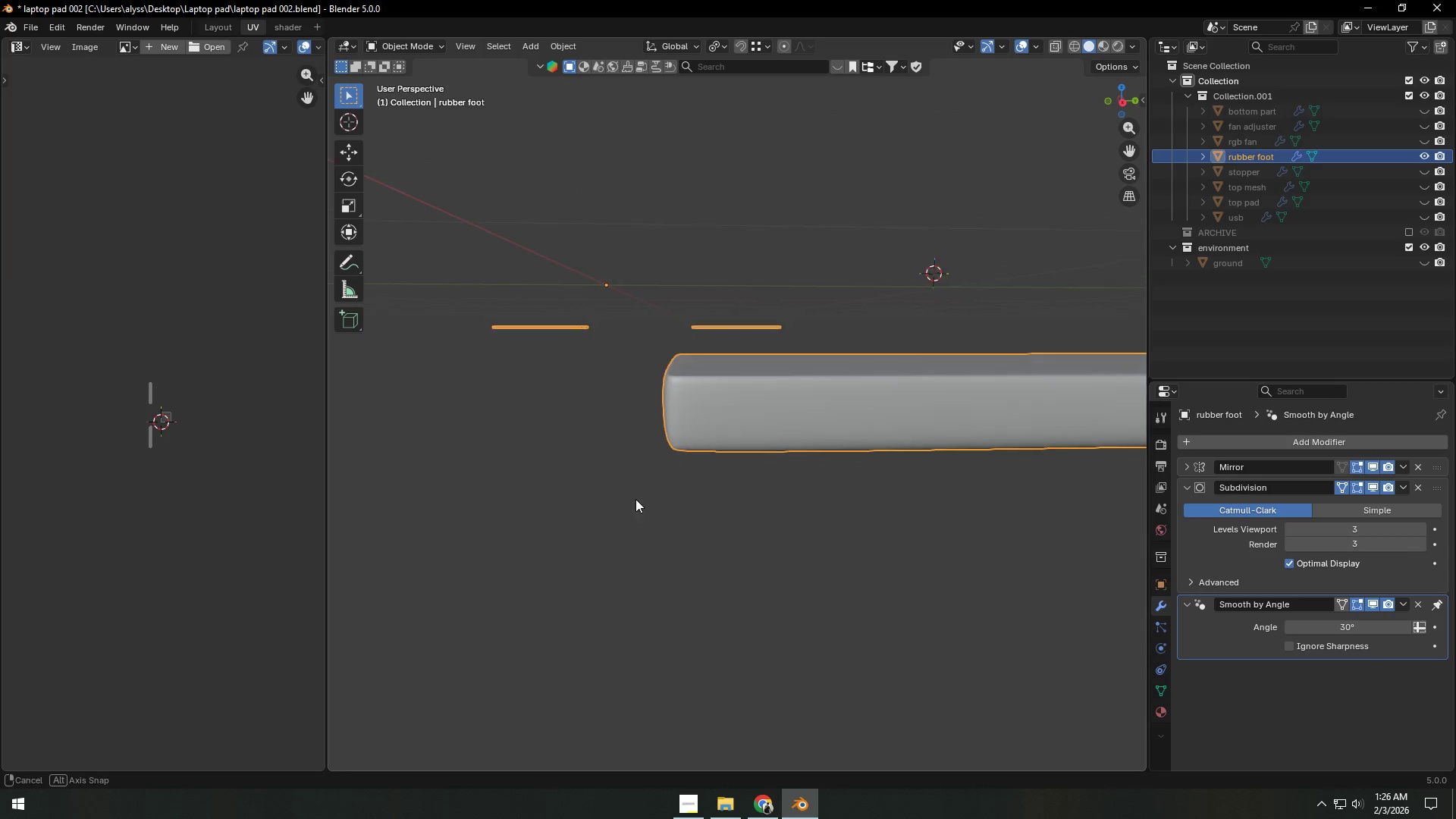 
scroll: coordinate [657, 517], scroll_direction: down, amount: 2.0
 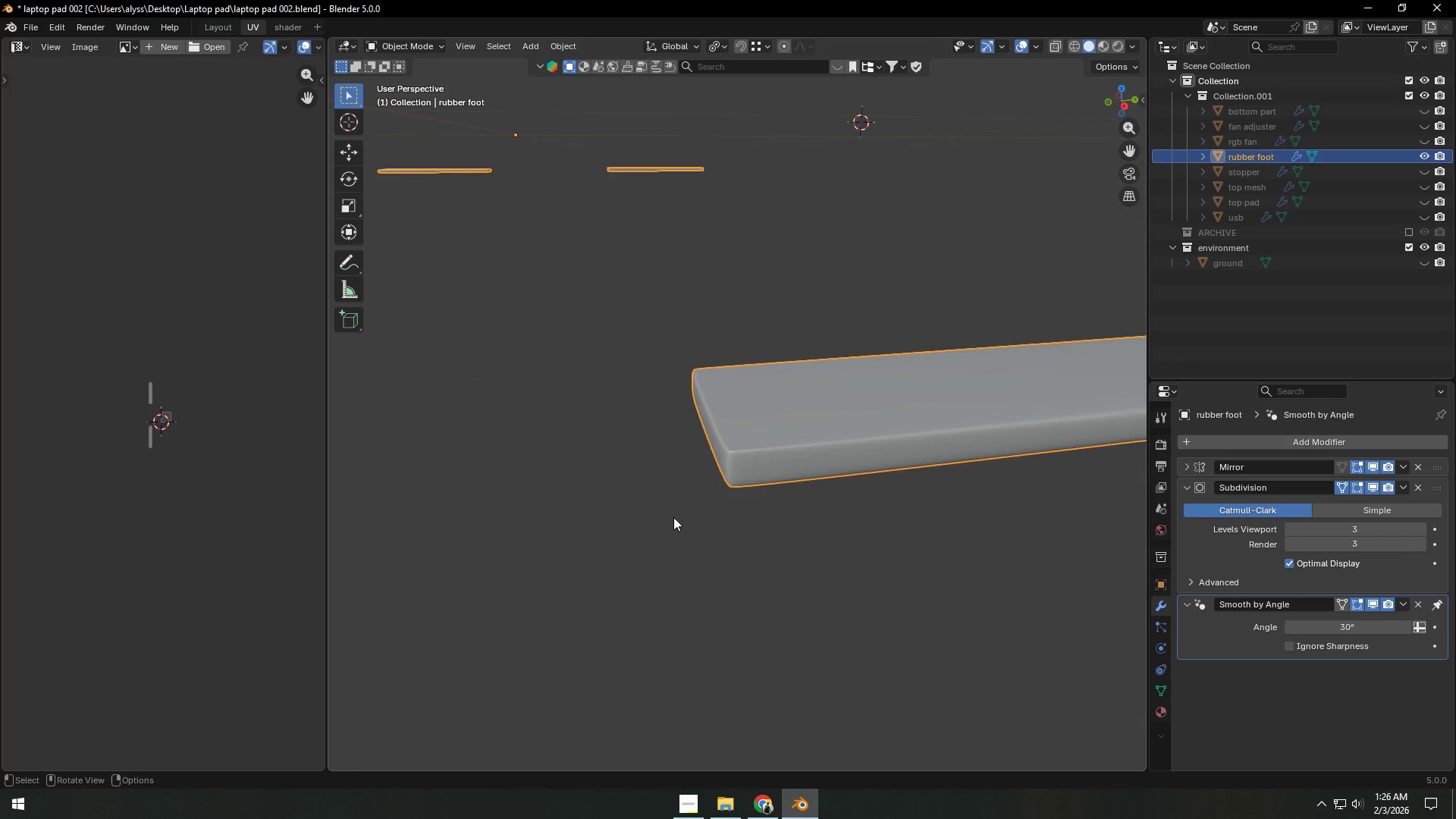 
key(Tab)
 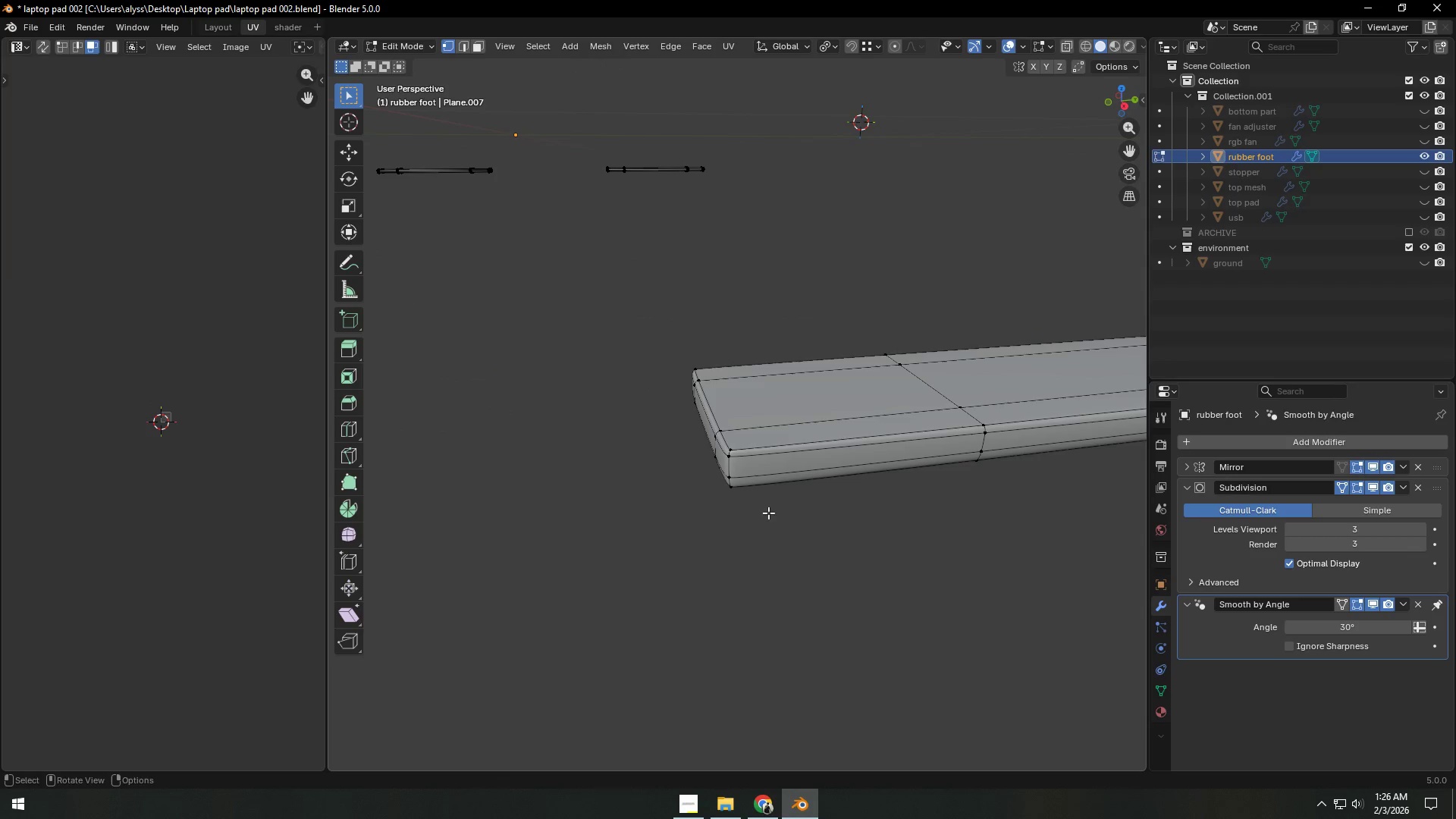 
hold_key(key=ShiftLeft, duration=1.11)
 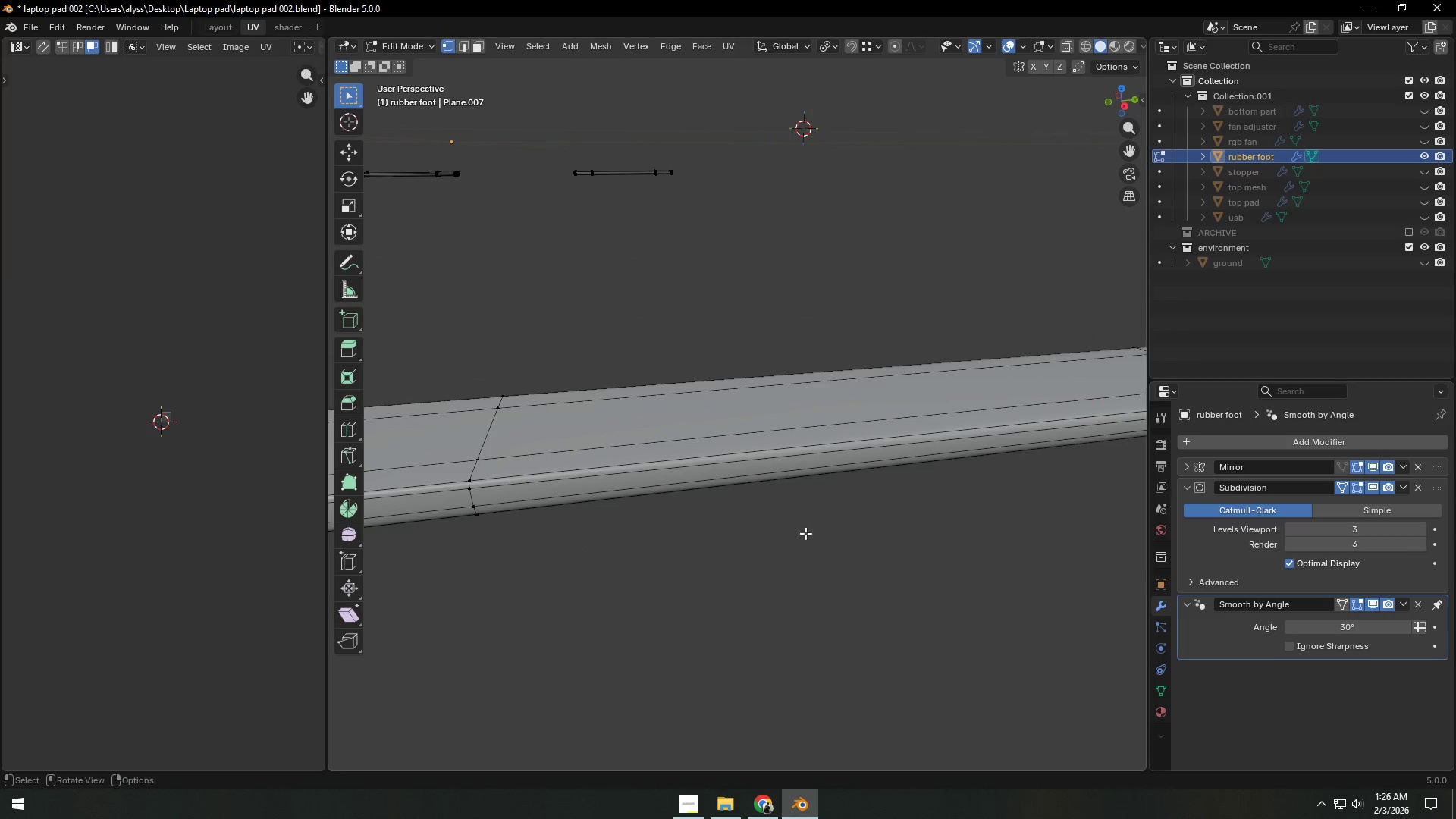 
hold_key(key=ShiftLeft, duration=2.42)
scroll: coordinate [701, 544], scroll_direction: down, amount: 1.0
 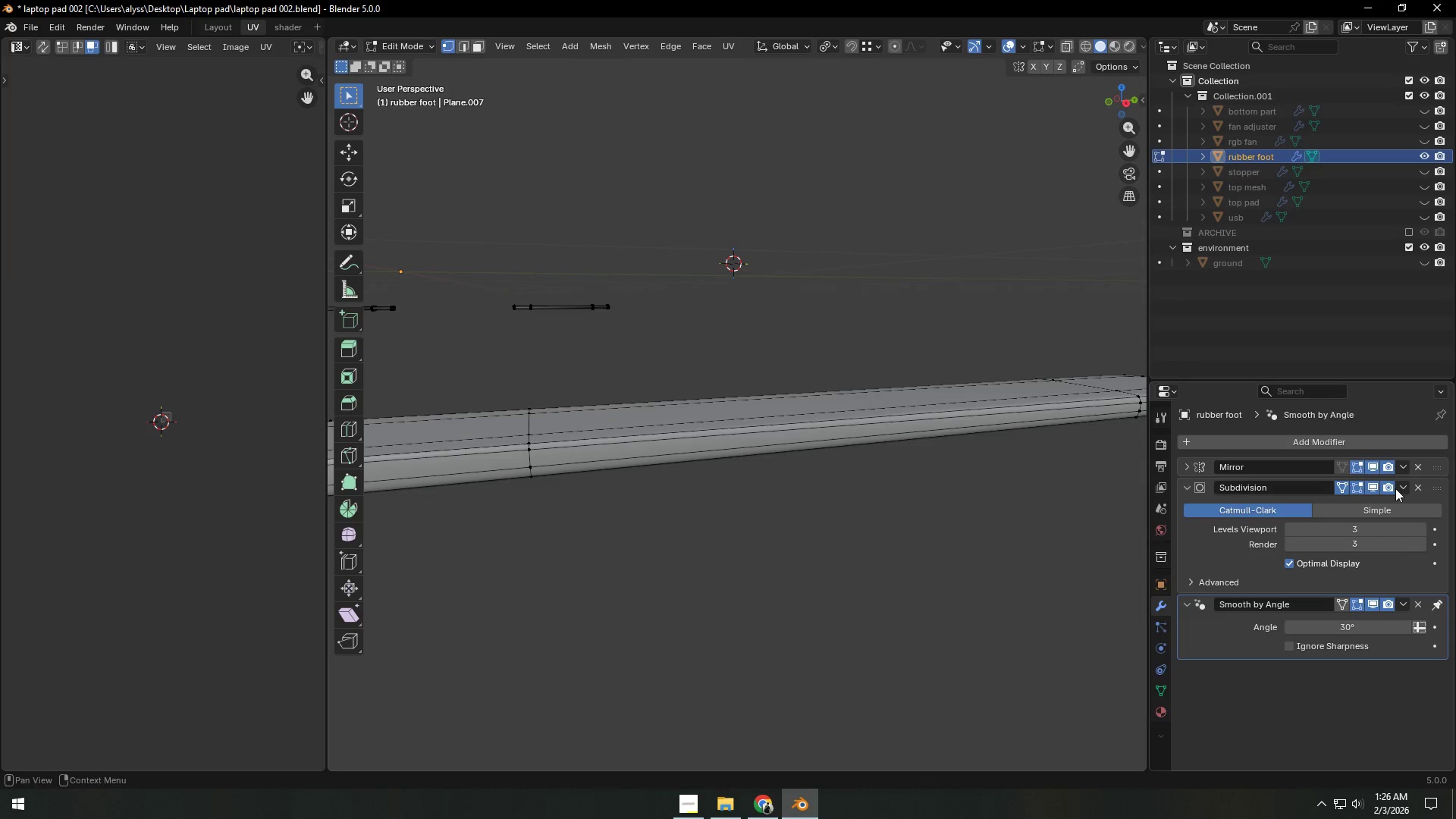 
left_click([1368, 485])
 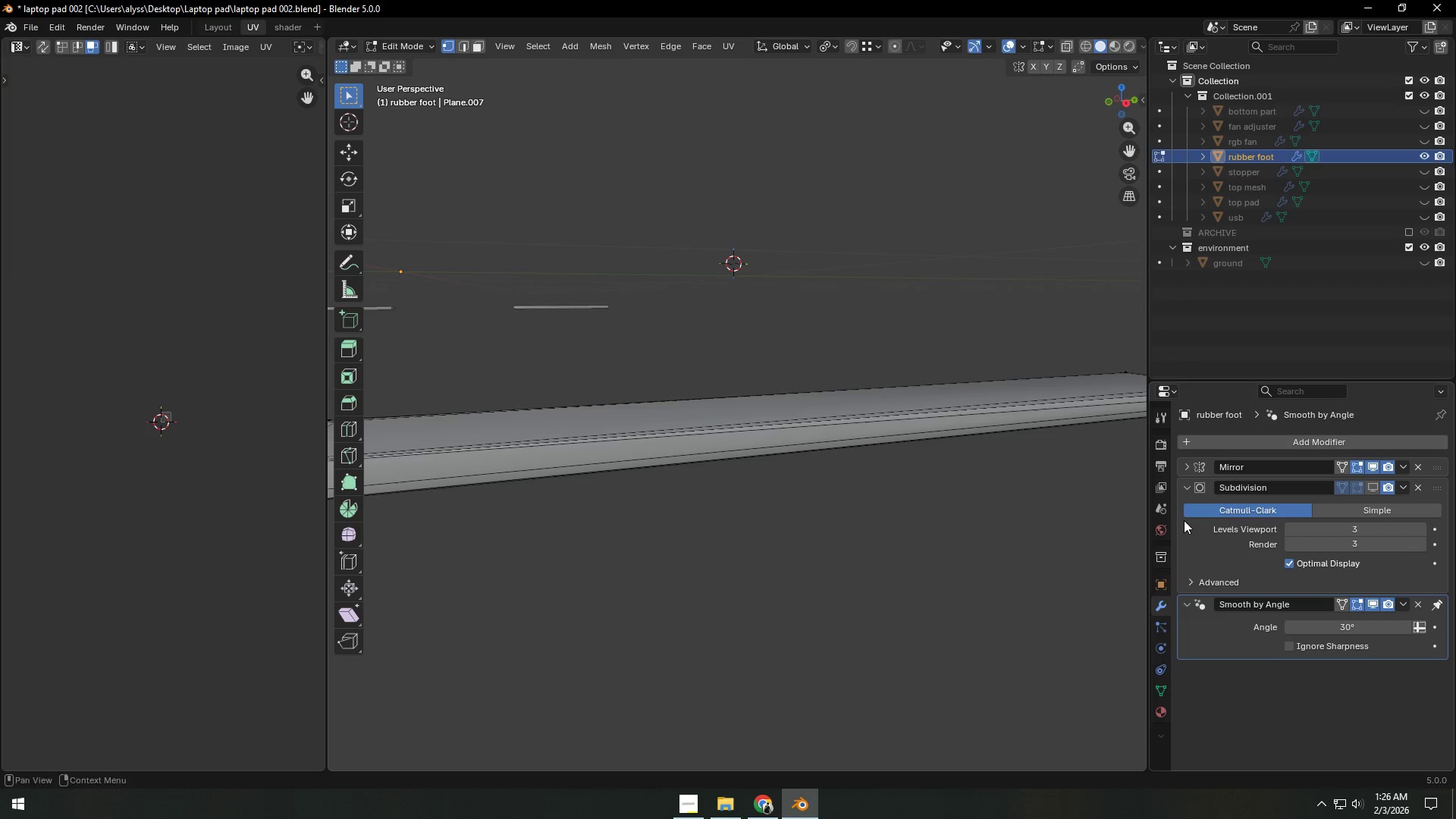 
hold_key(key=ShiftLeft, duration=0.47)
 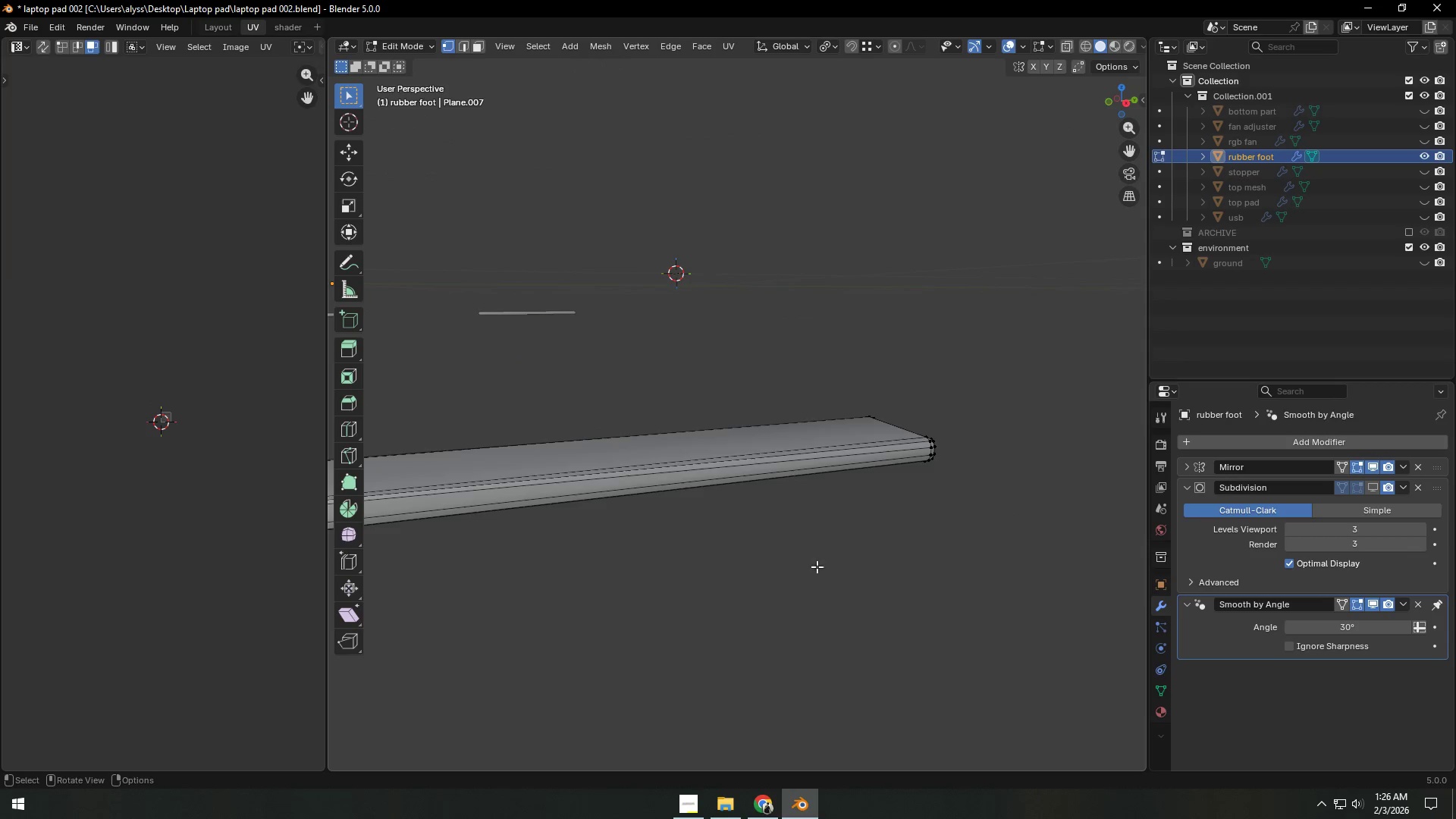 
scroll: coordinate [965, 543], scroll_direction: up, amount: 4.0
 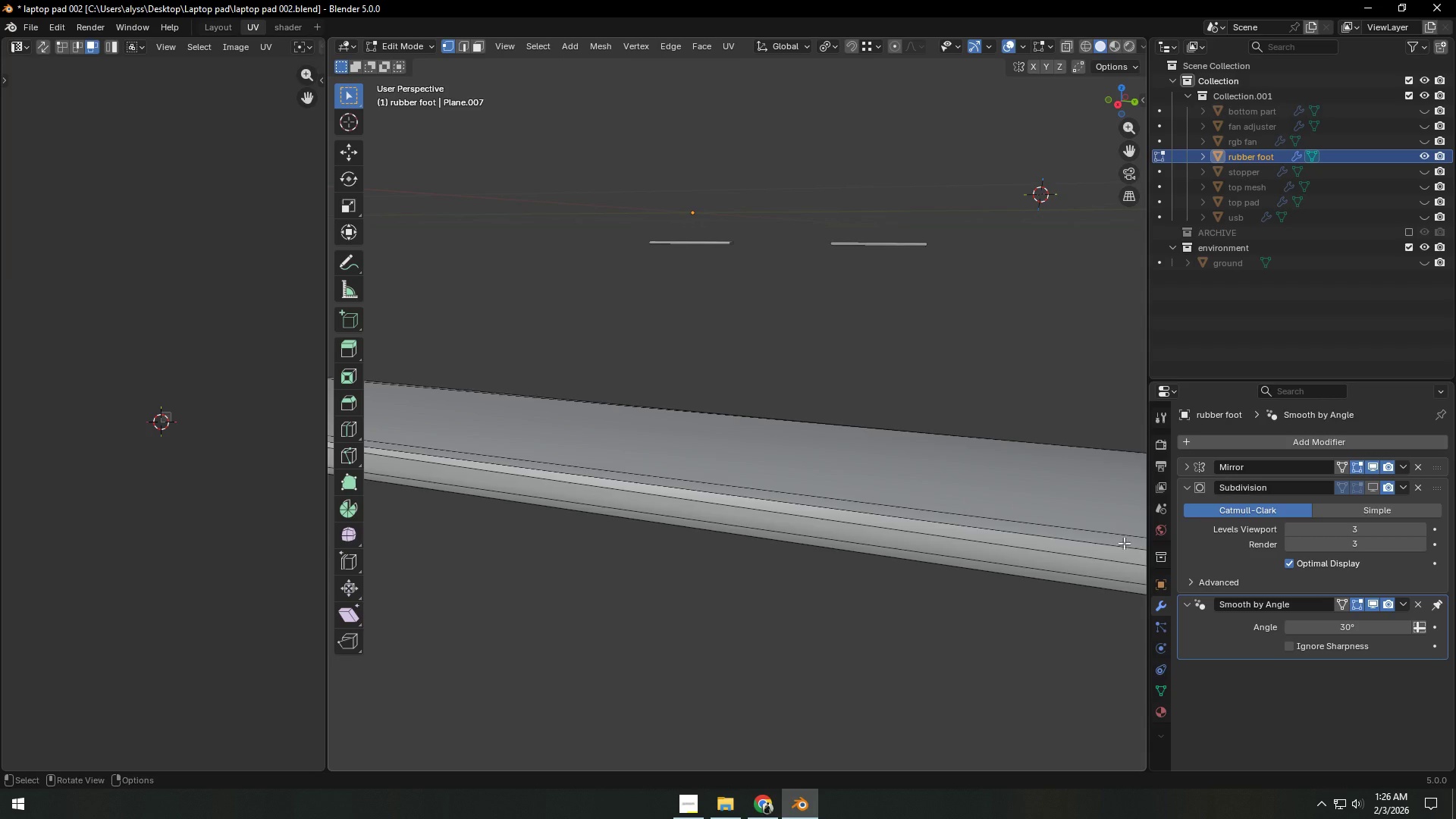 
scroll: coordinate [1106, 541], scroll_direction: down, amount: 2.0
 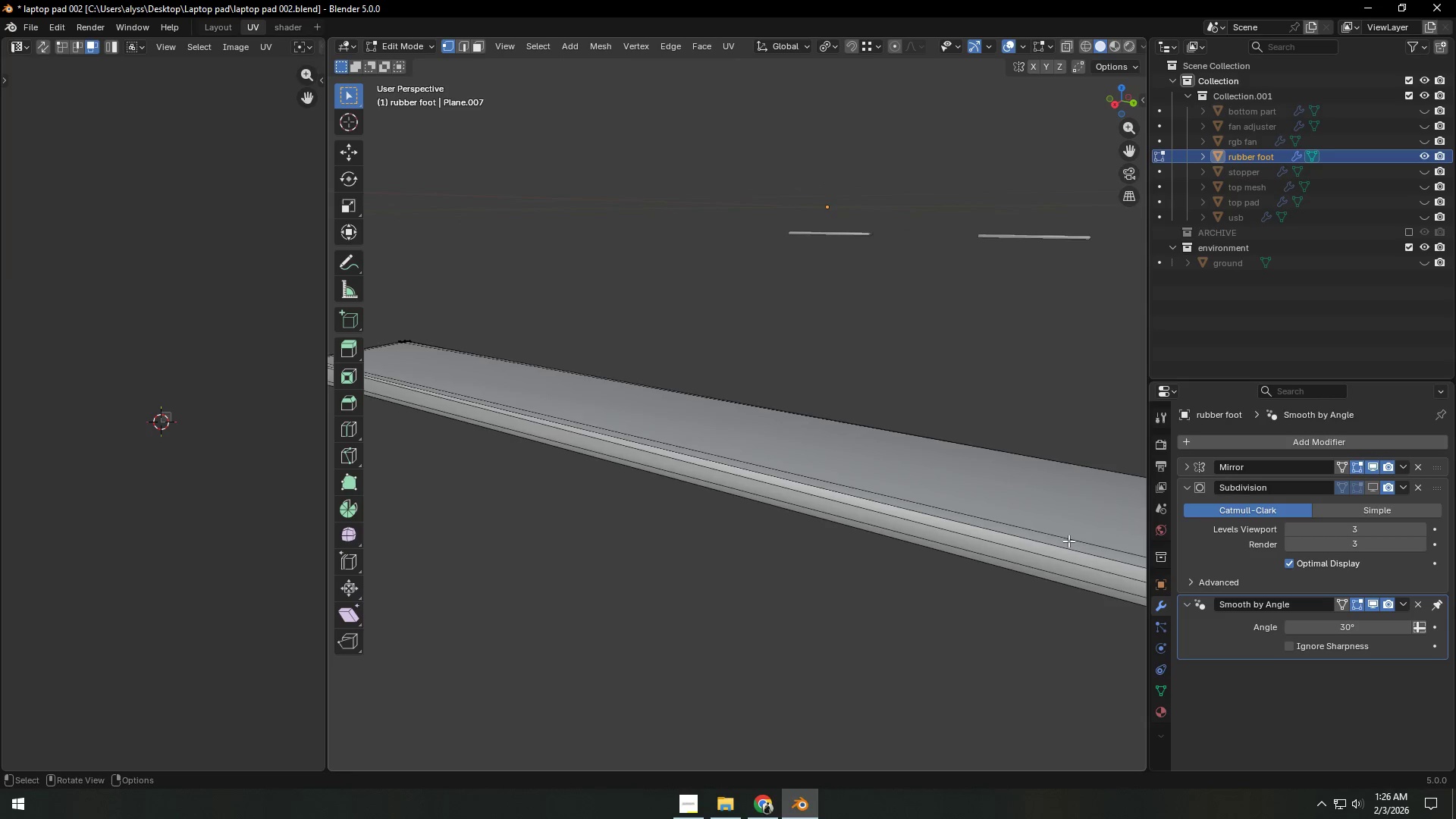 
key(2)
 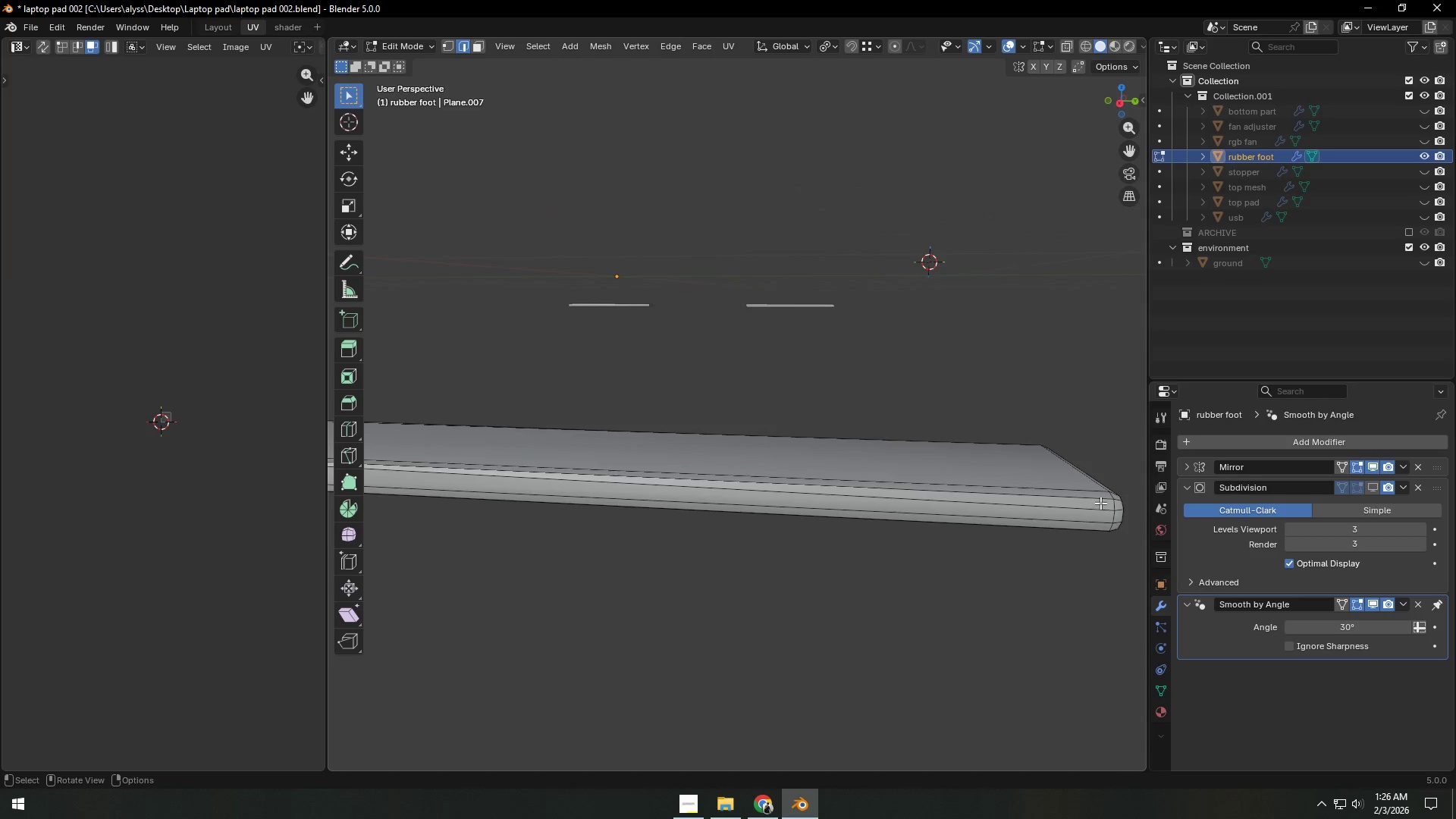 
left_click([1085, 472])
 